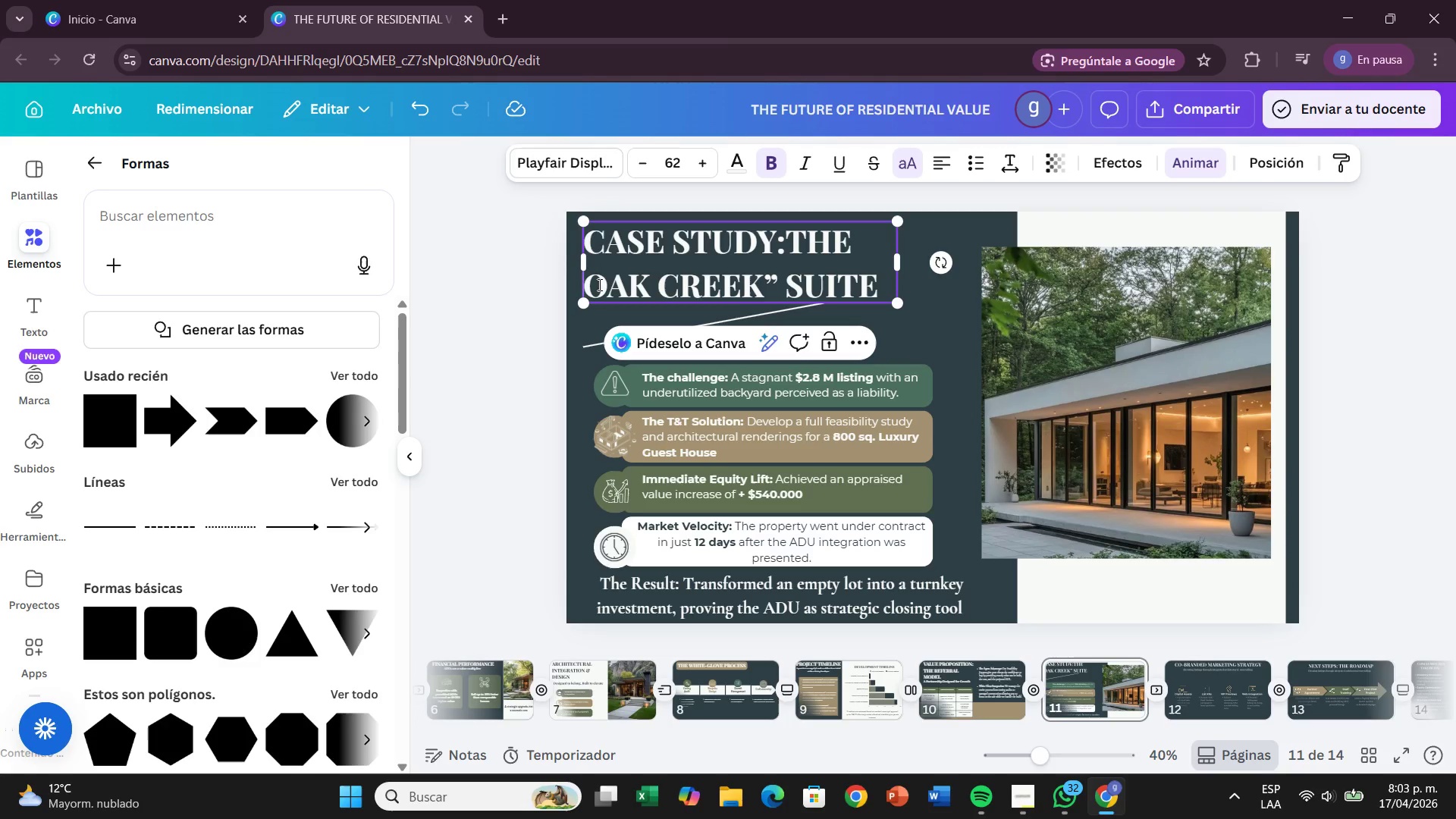 
key(Shift+2)
 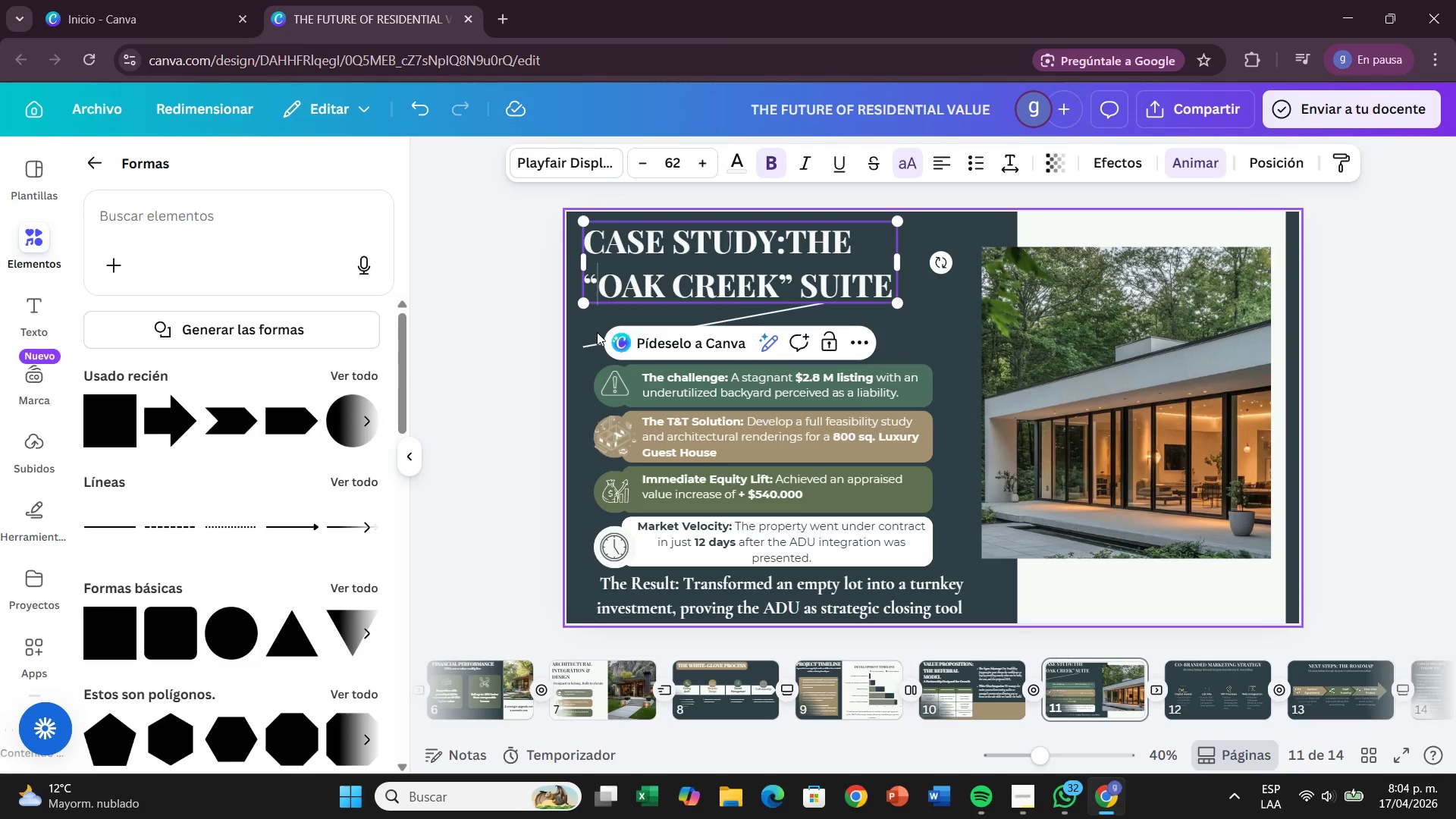 
left_click([585, 347])
 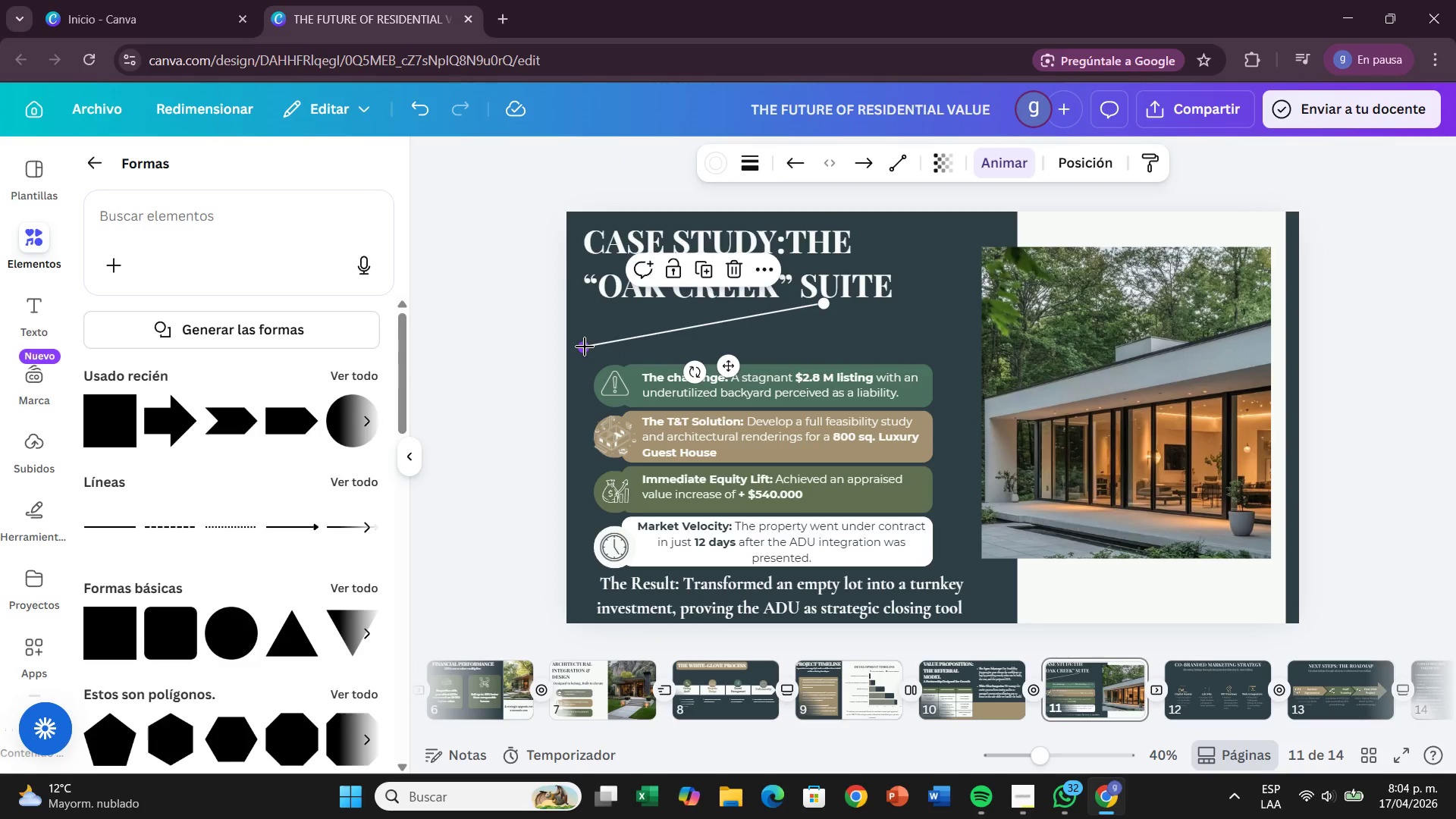 
left_click_drag(start_coordinate=[585, 347], to_coordinate=[588, 307])
 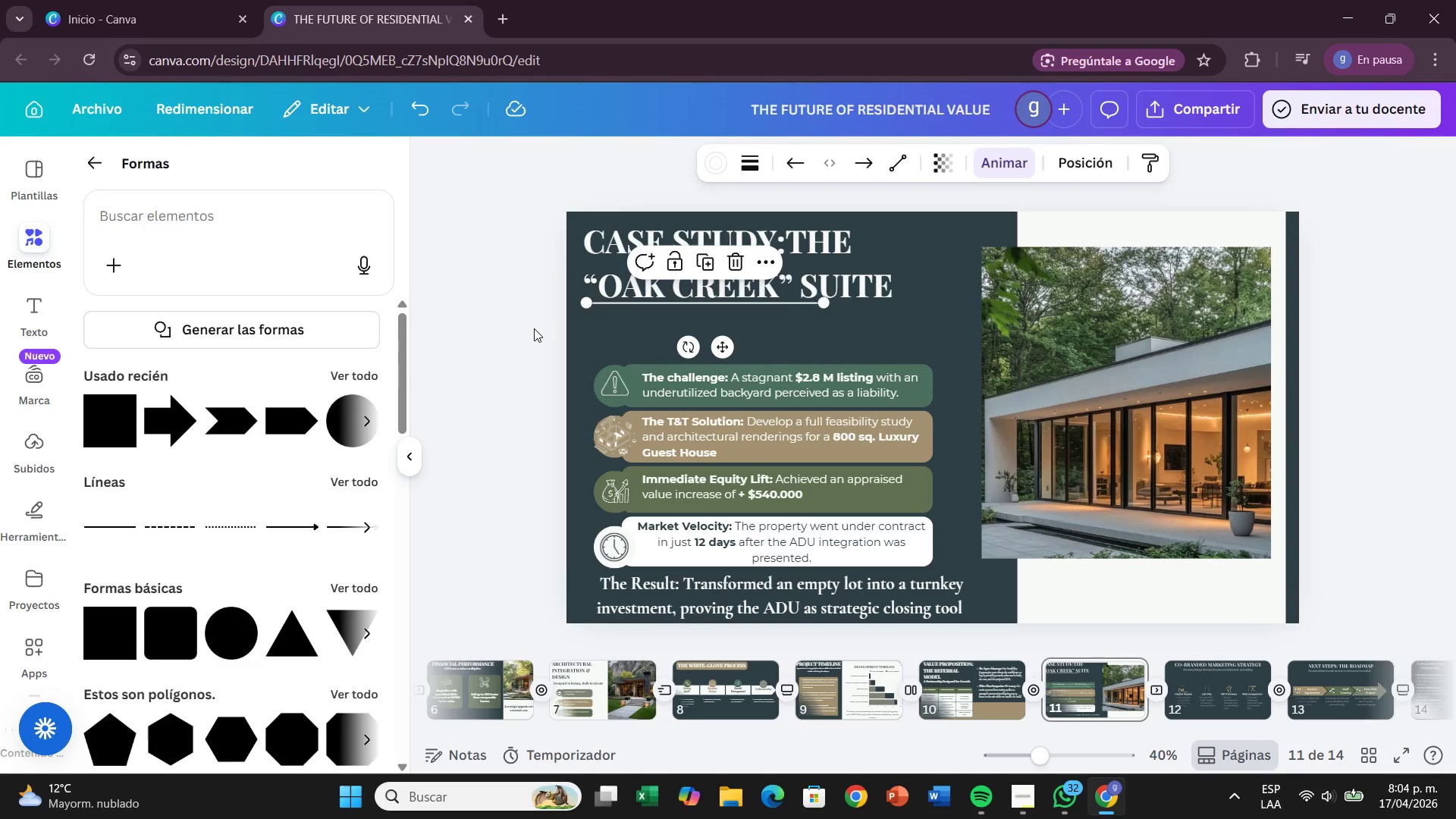 
left_click([534, 328])
 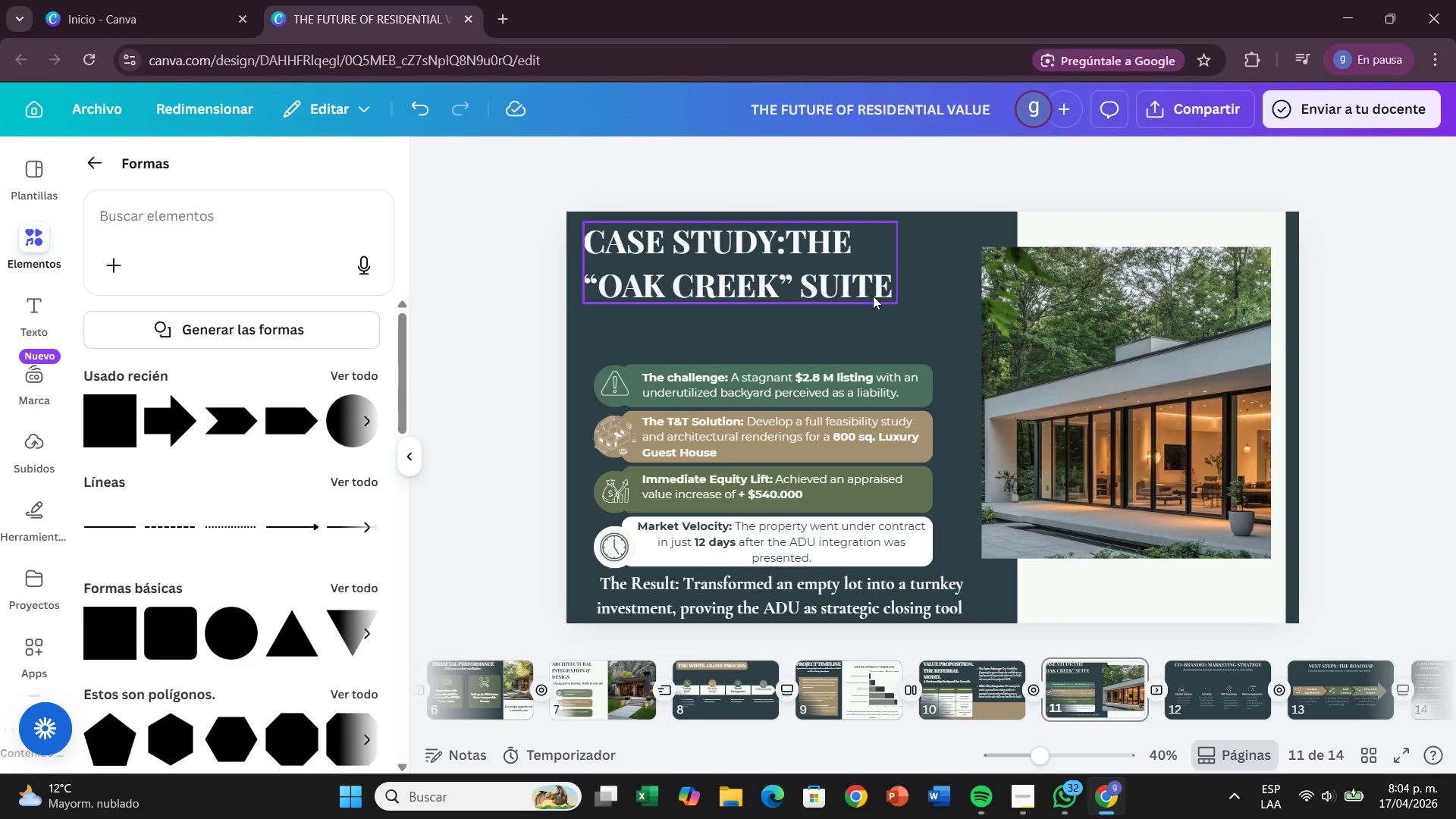 
left_click([873, 296])
 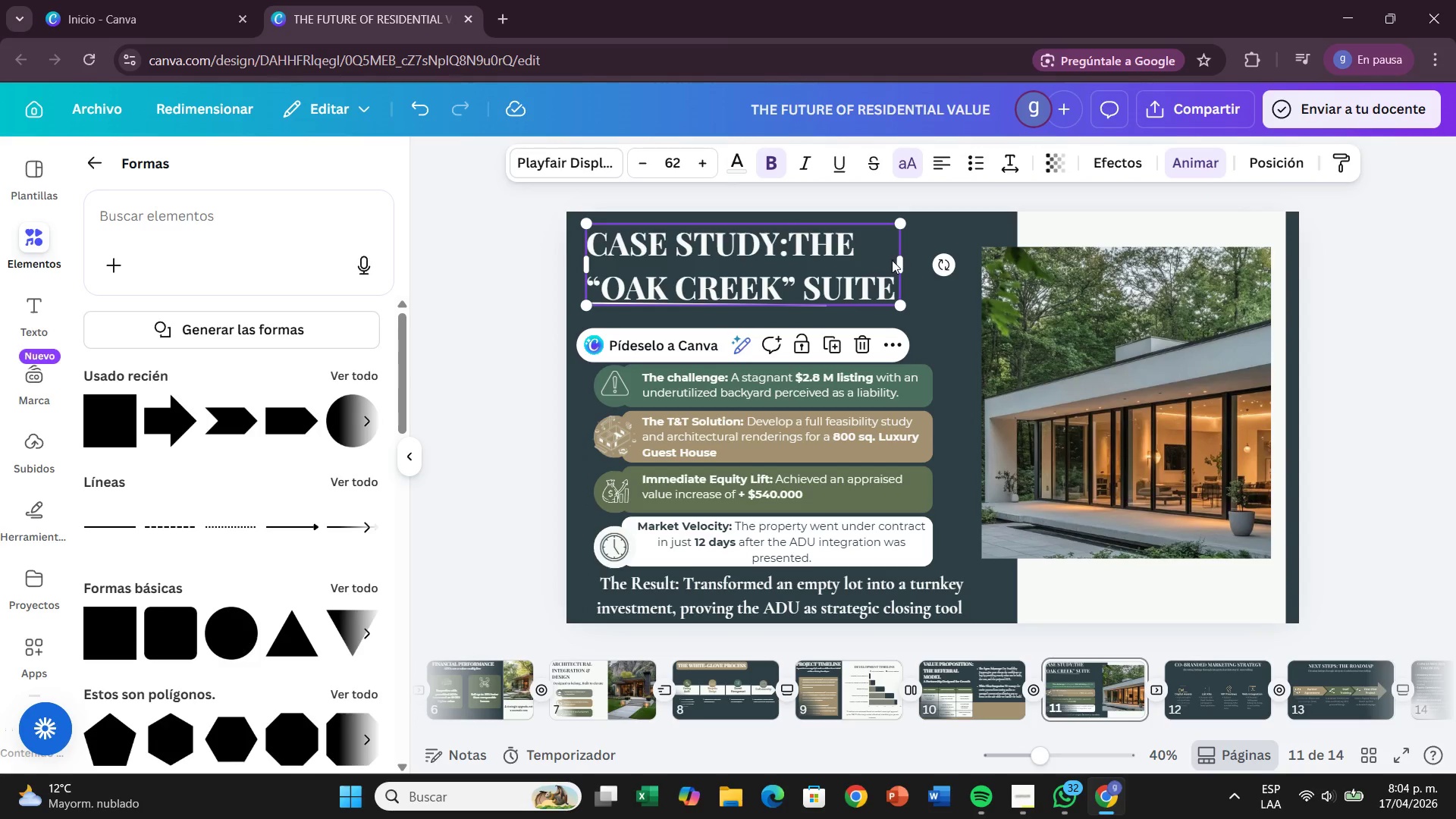 
wait(5.39)
 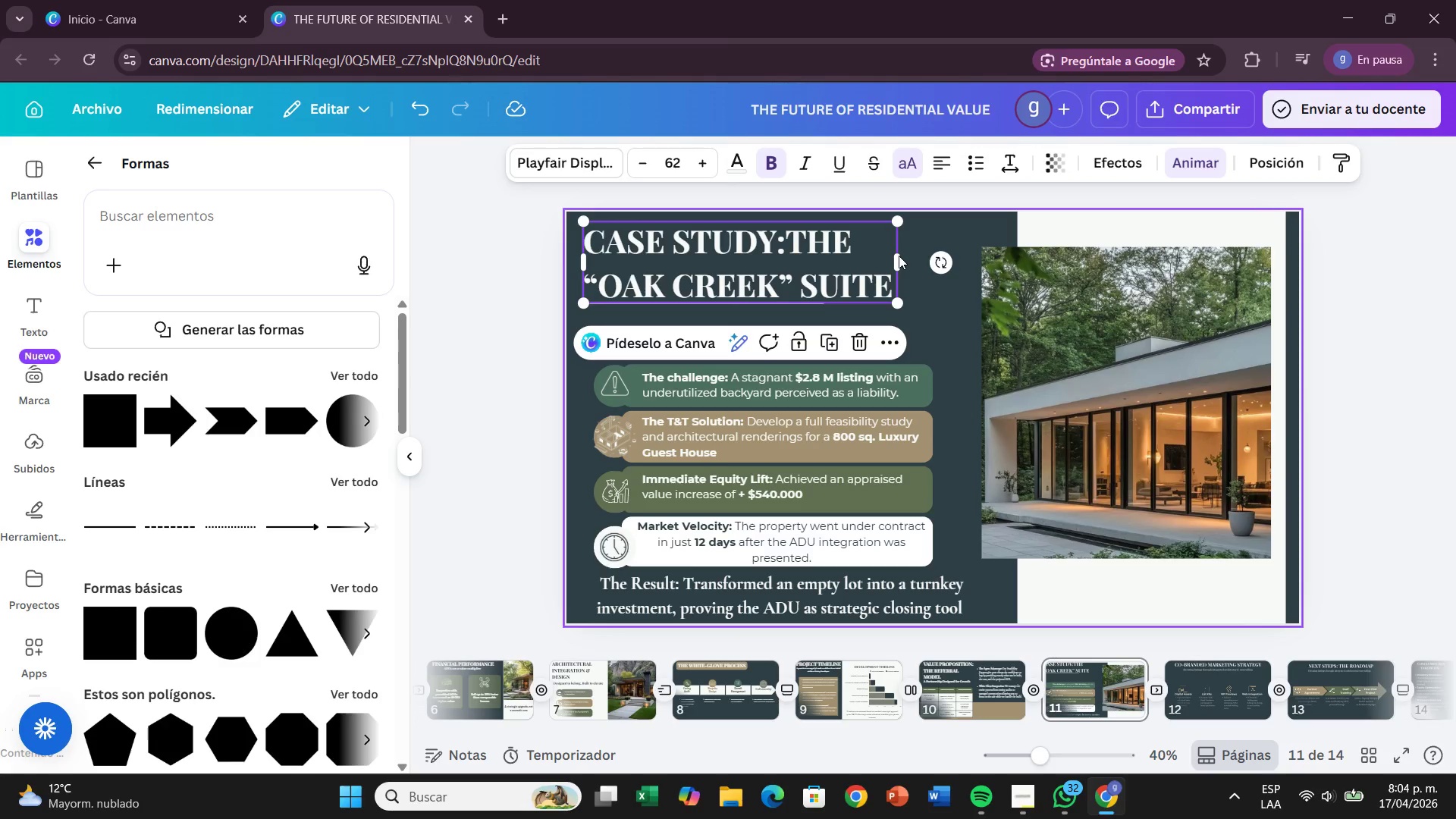 
left_click_drag(start_coordinate=[903, 263], to_coordinate=[926, 264])
 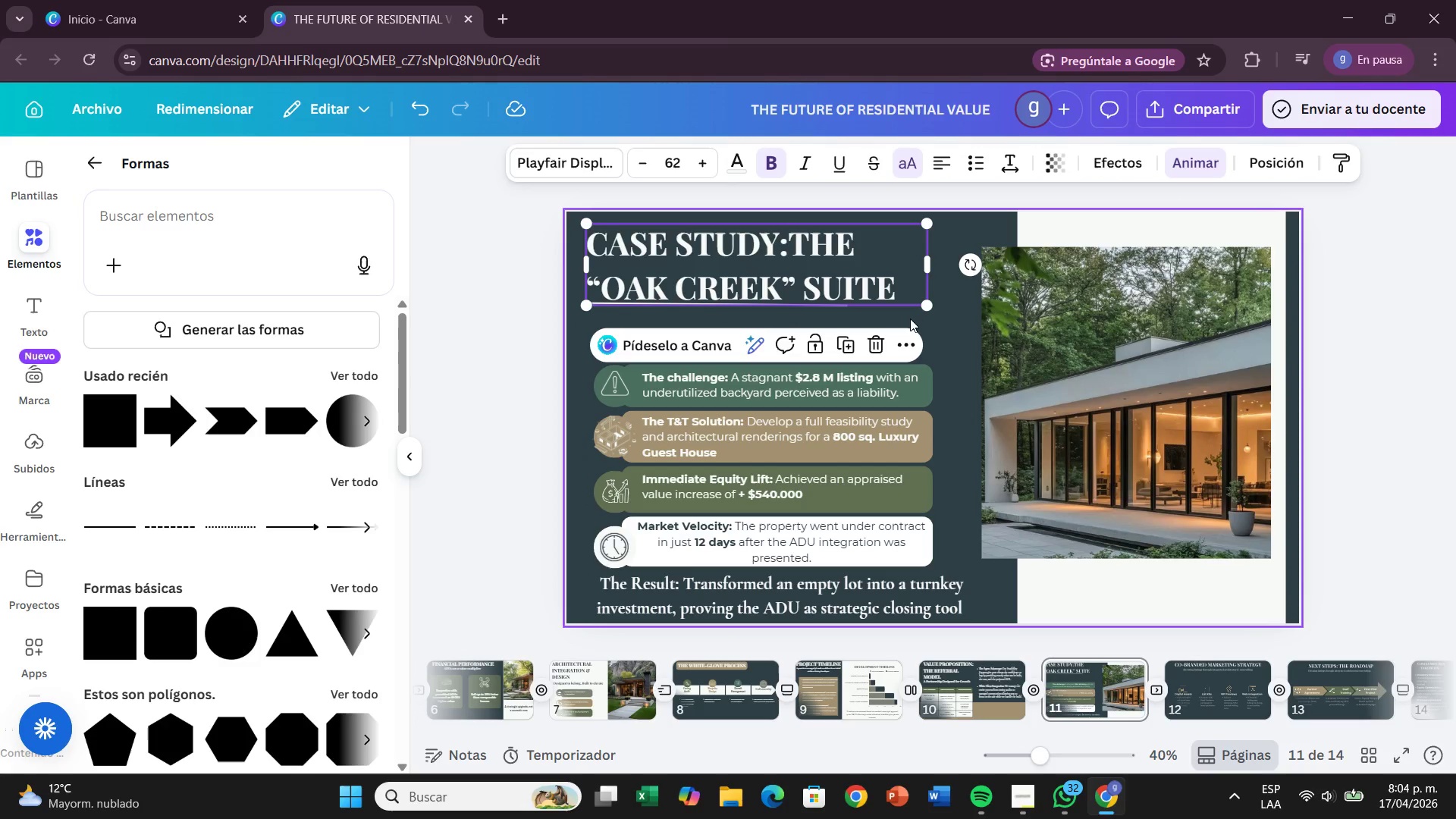 
left_click([910, 318])
 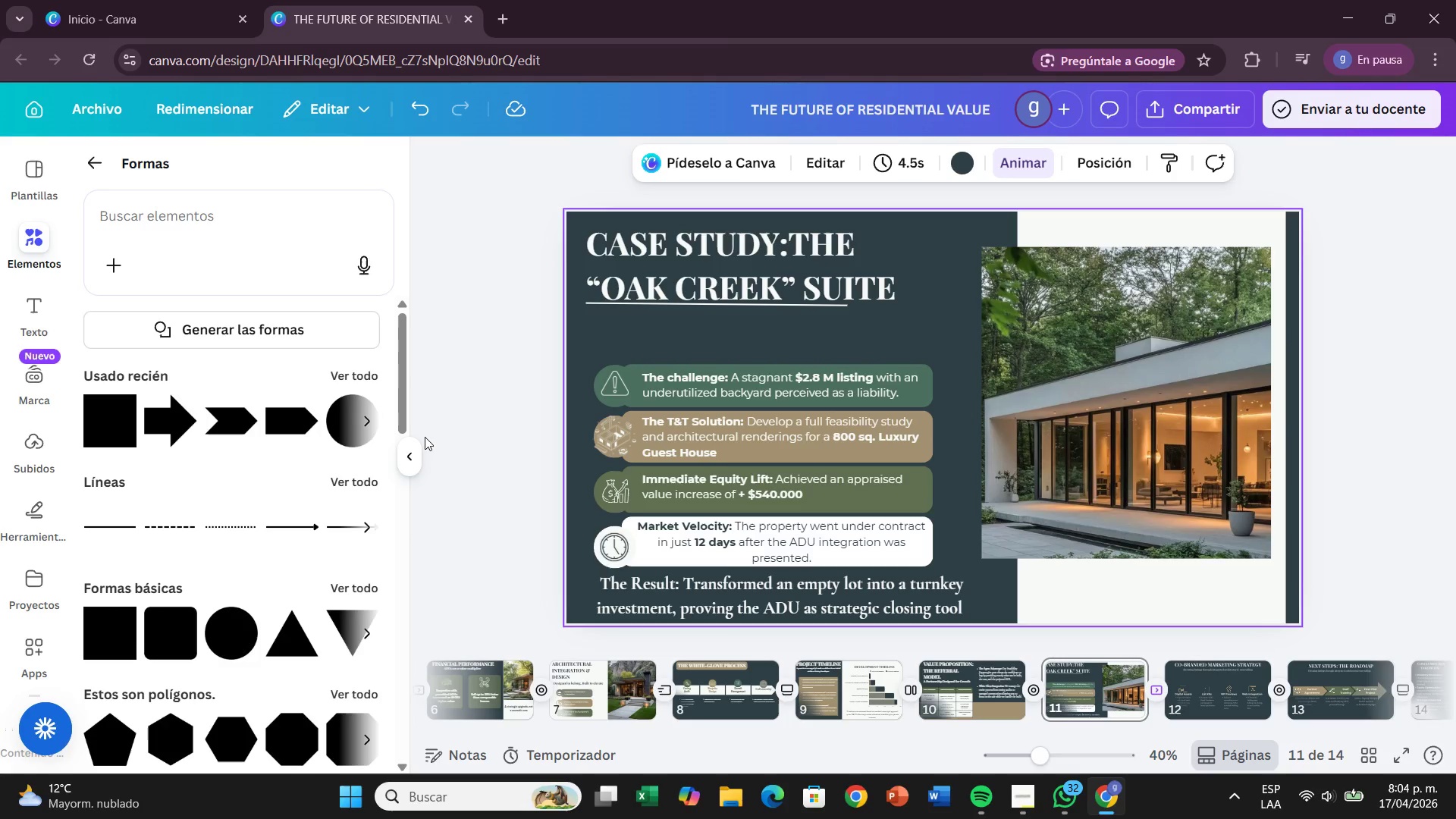 
wait(11.41)
 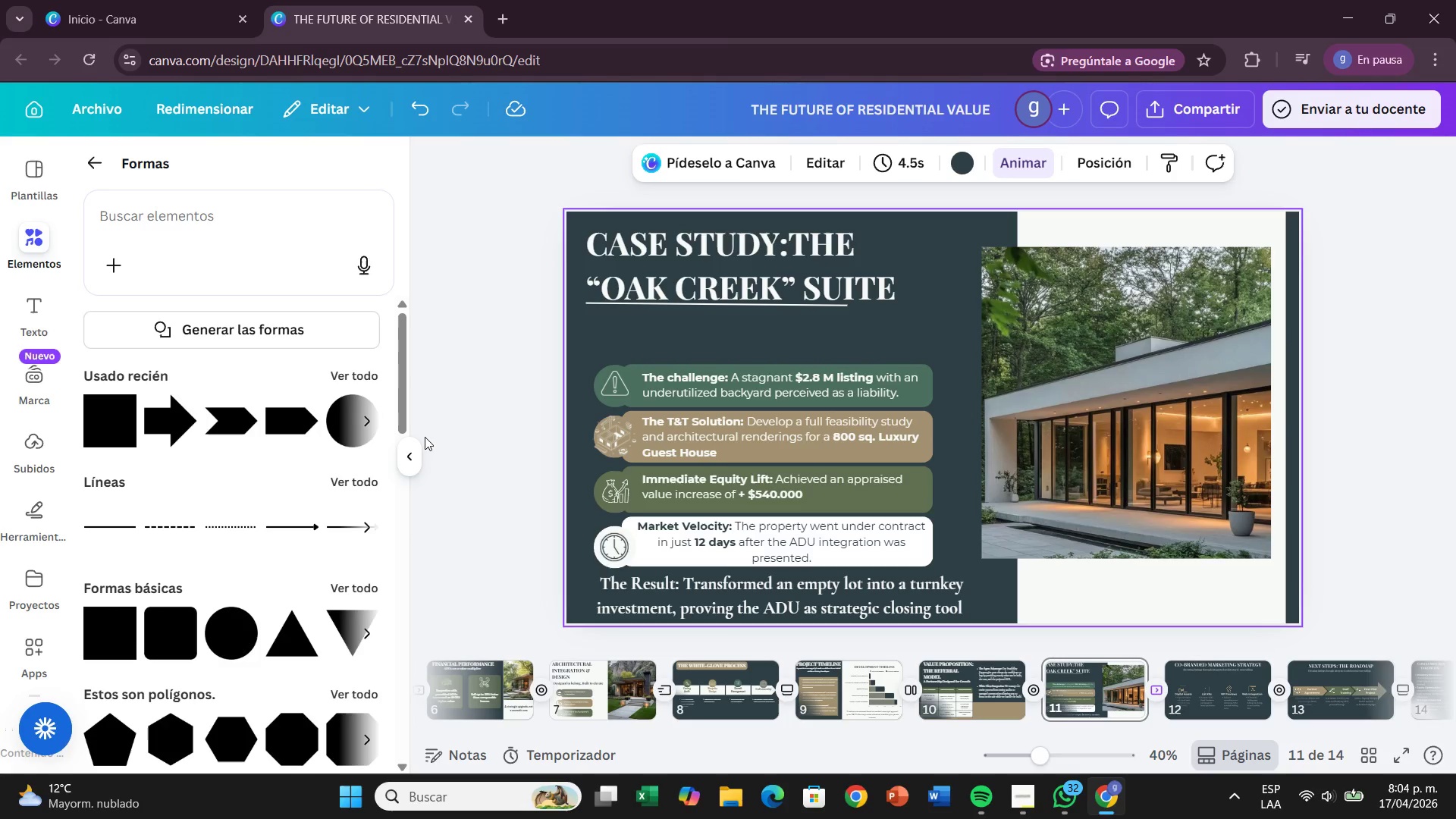 
double_click([770, 491])
 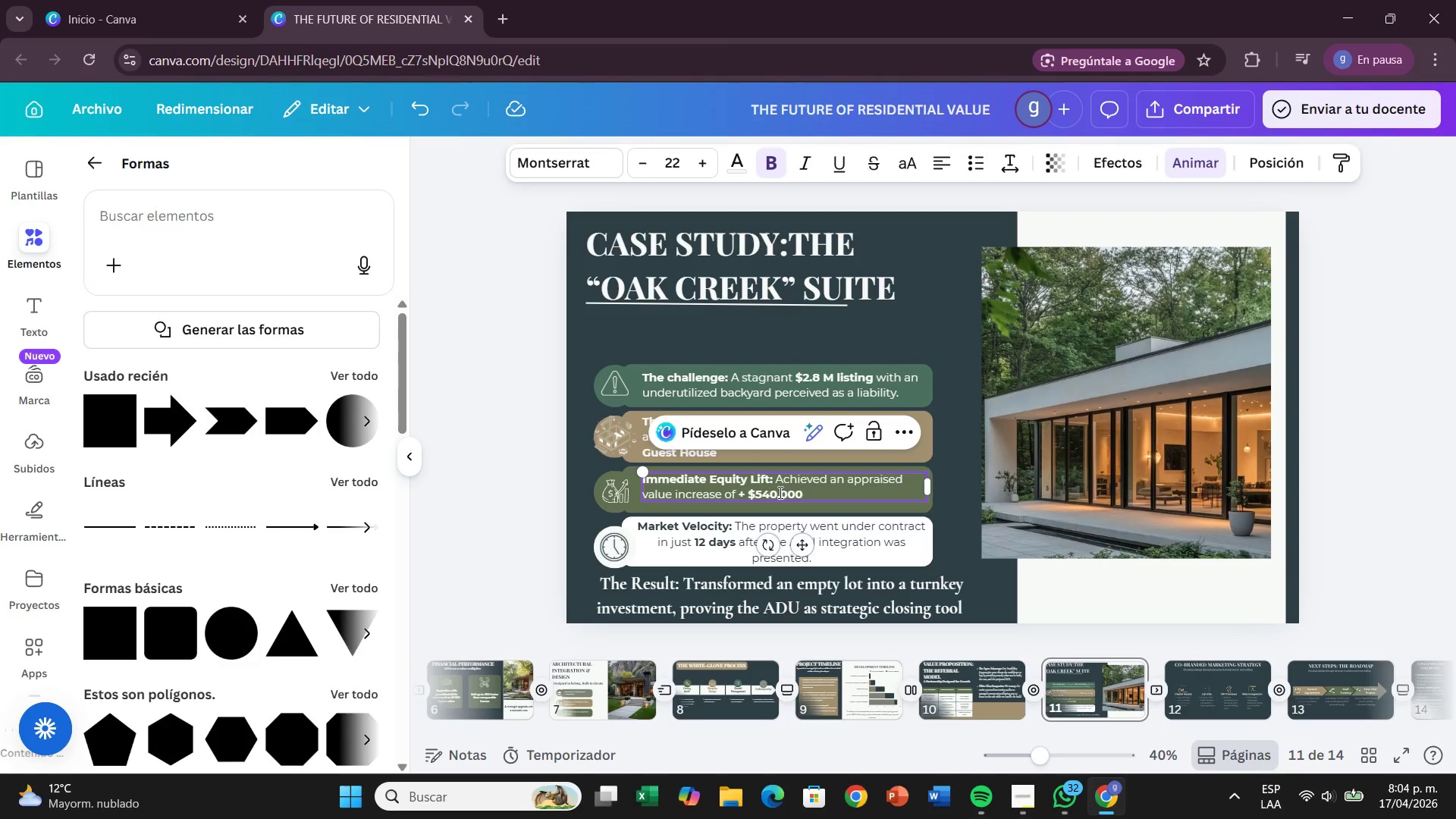 
left_click([779, 492])
 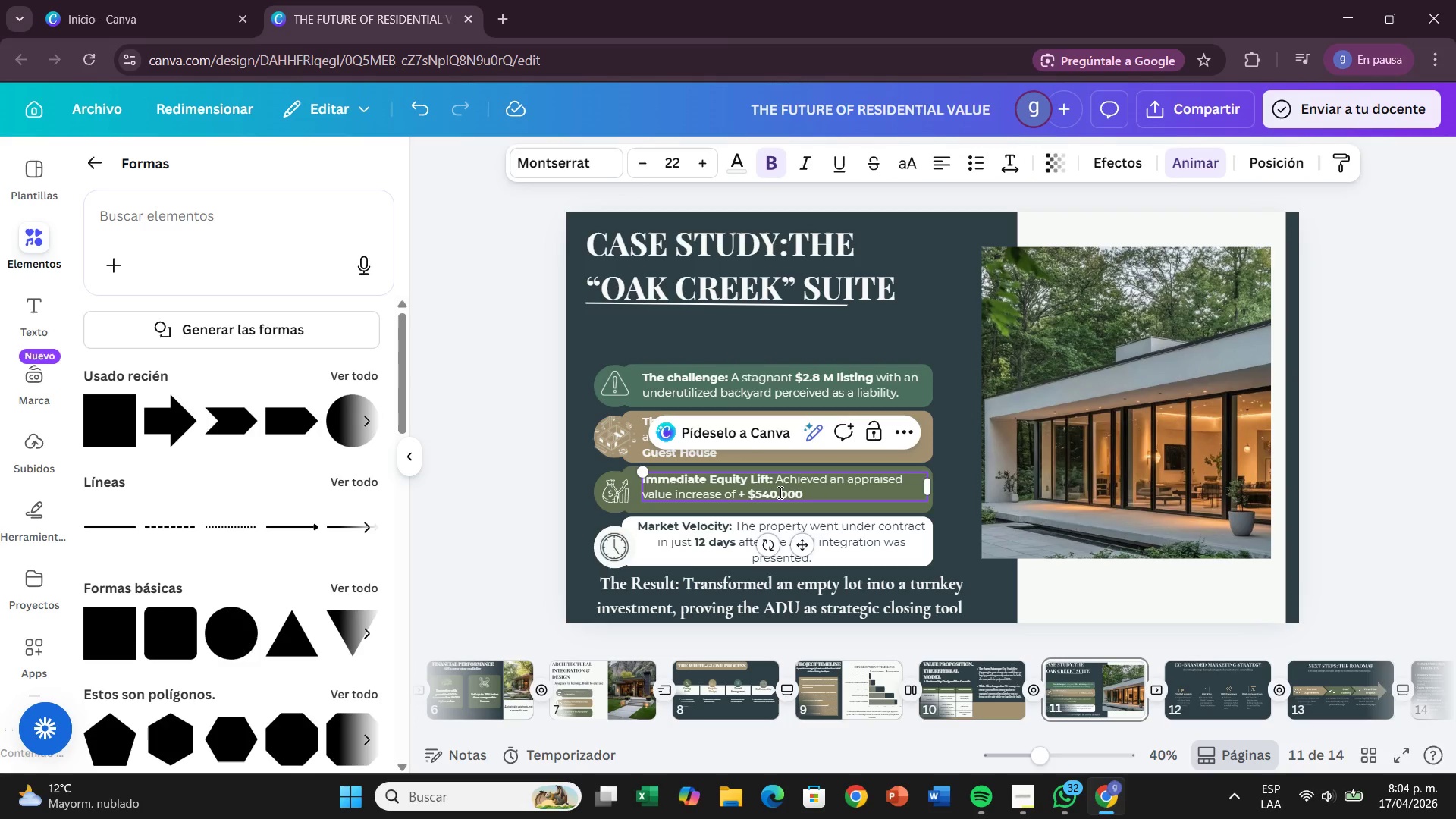 
key(Backspace)
 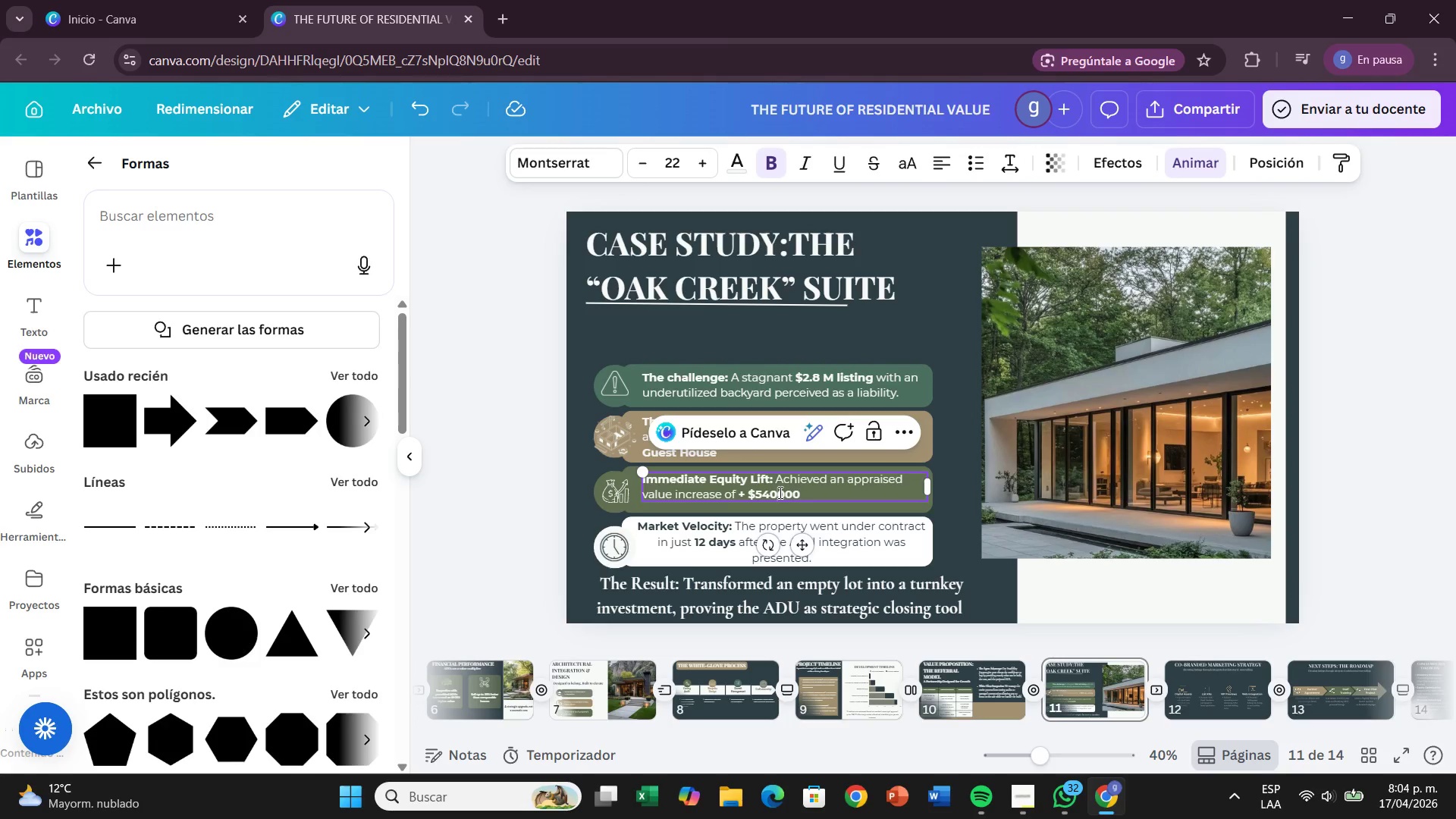 
key(Comma)
 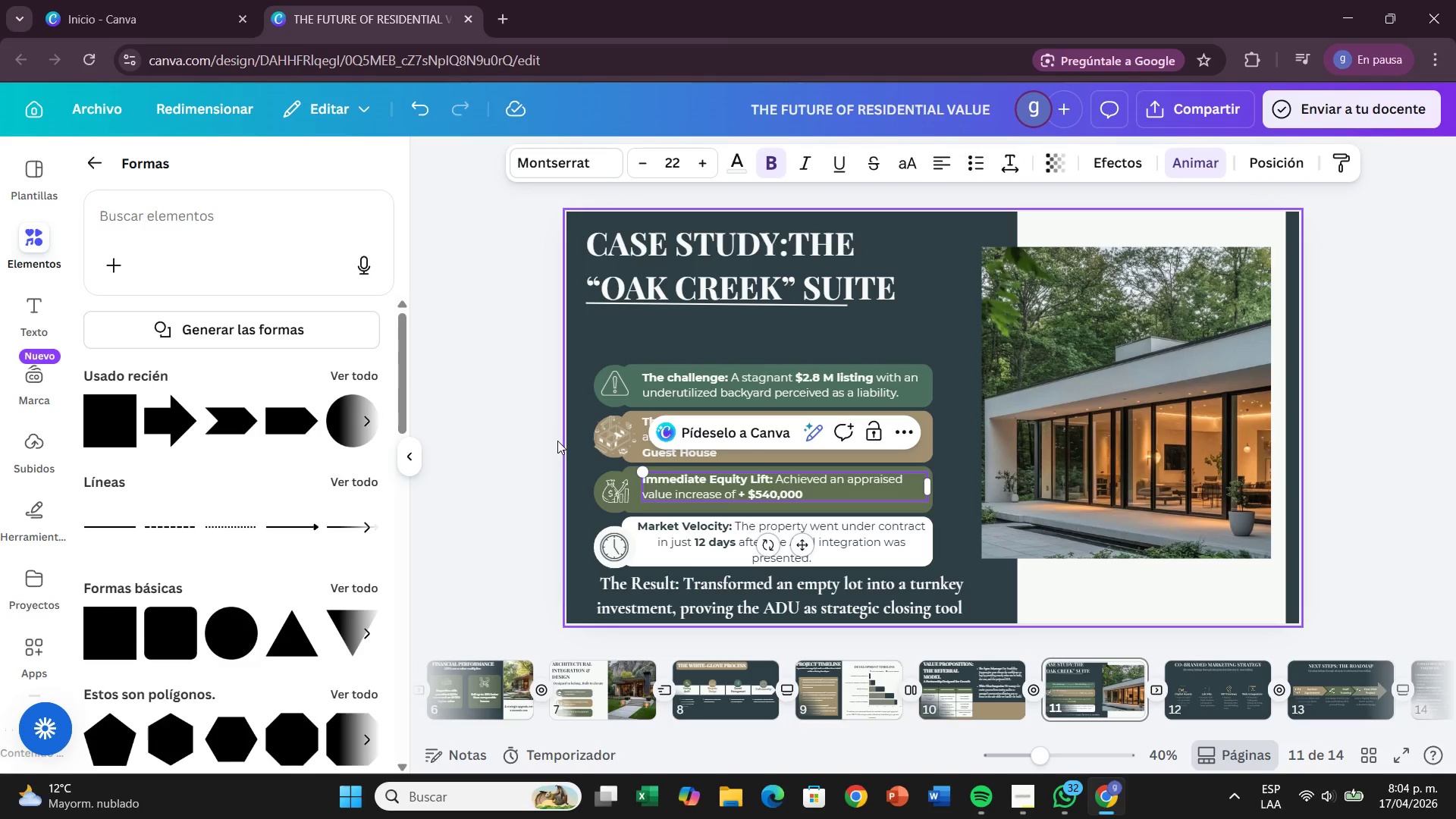 
left_click([534, 434])
 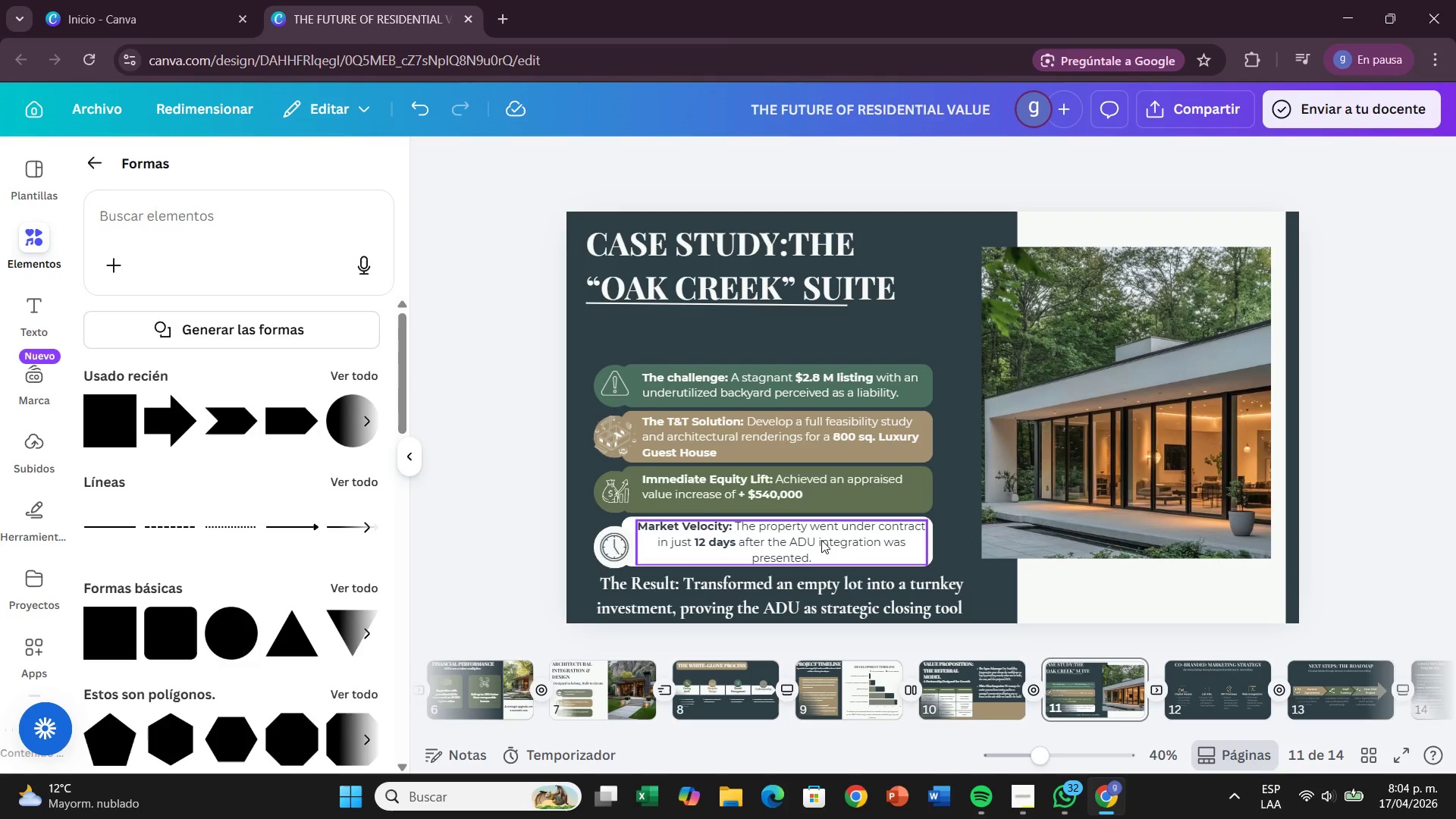 
wait(14.52)
 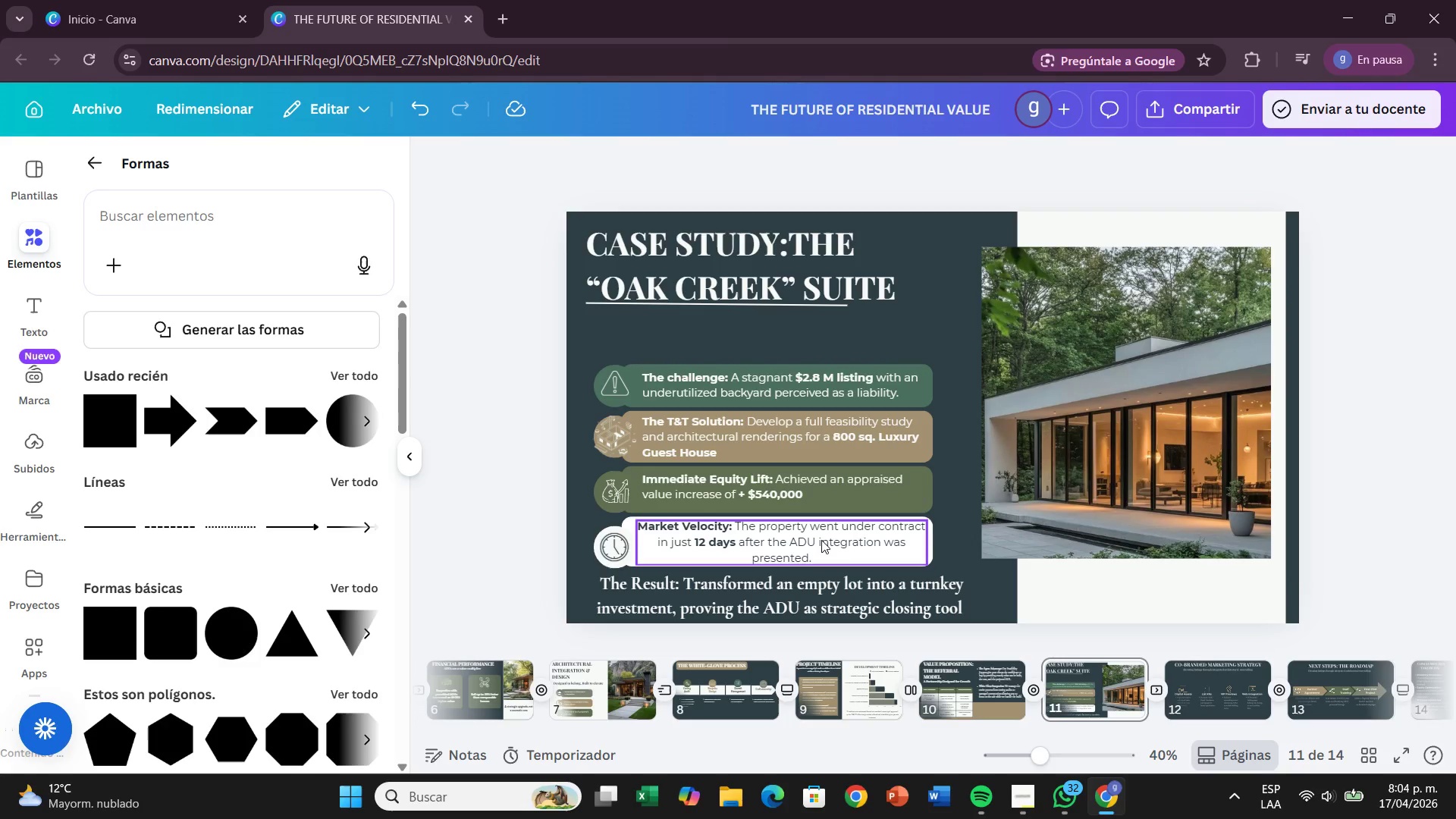 
double_click([822, 605])
 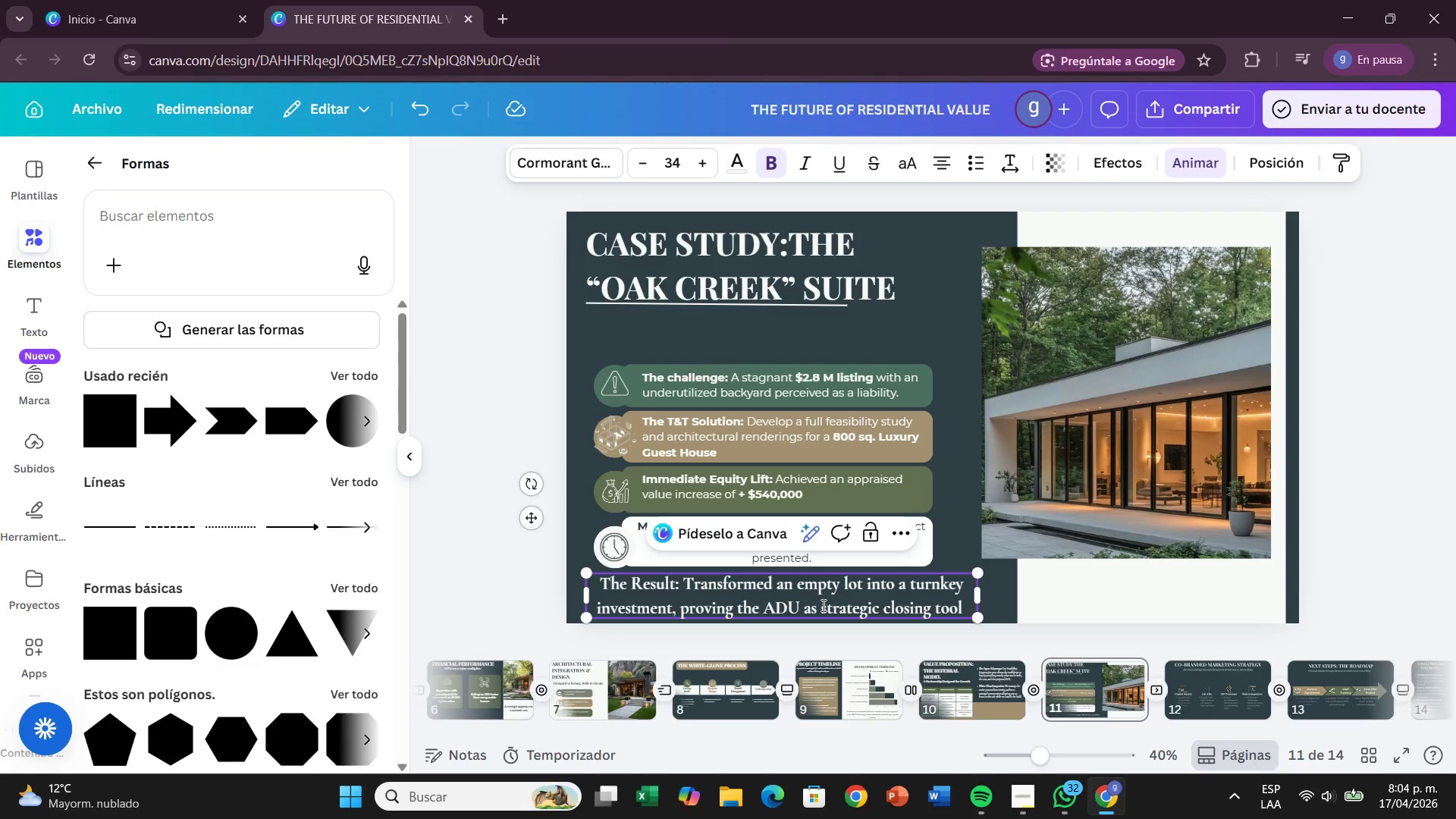 
key(A)
 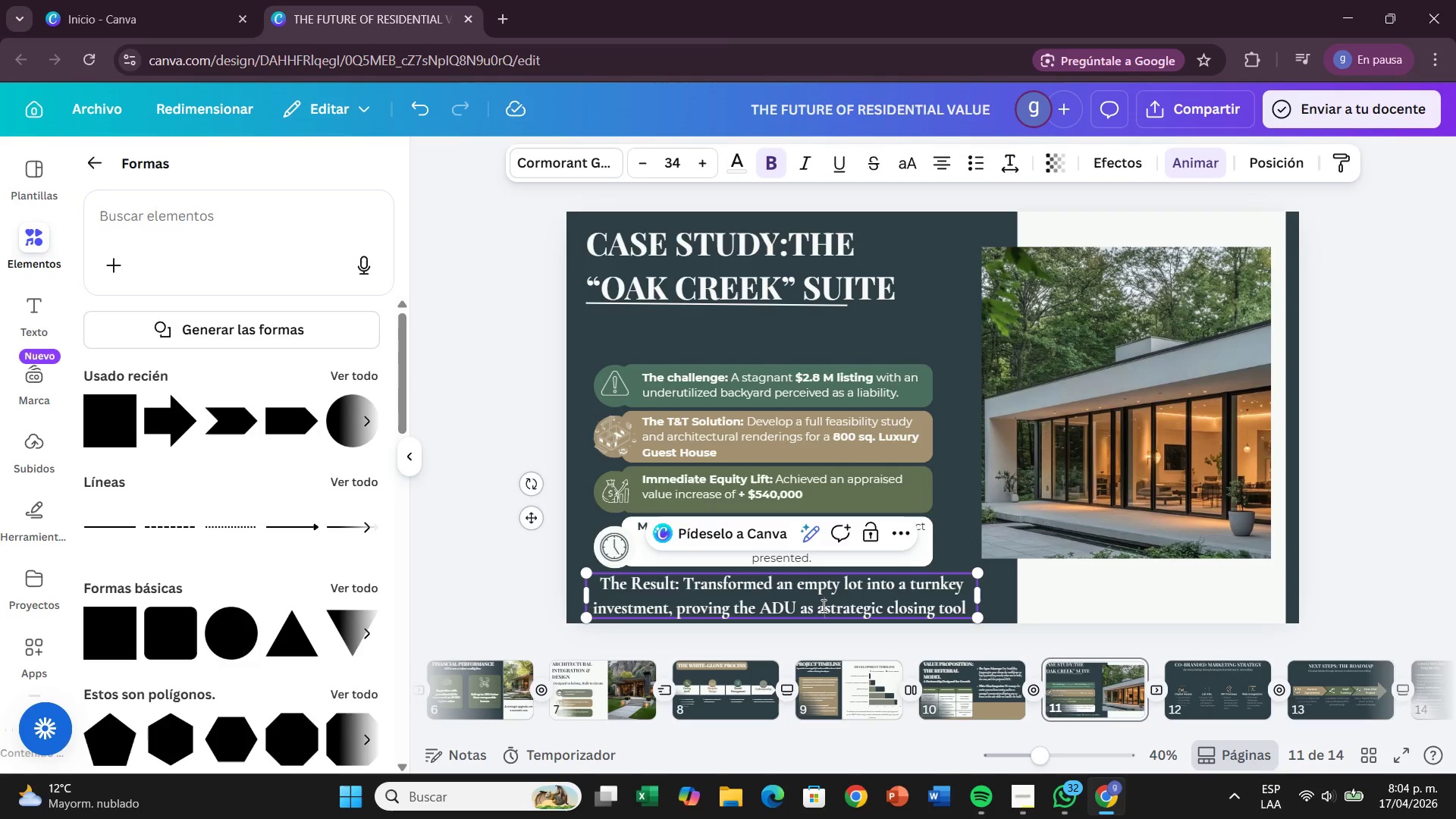 
key(Space)
 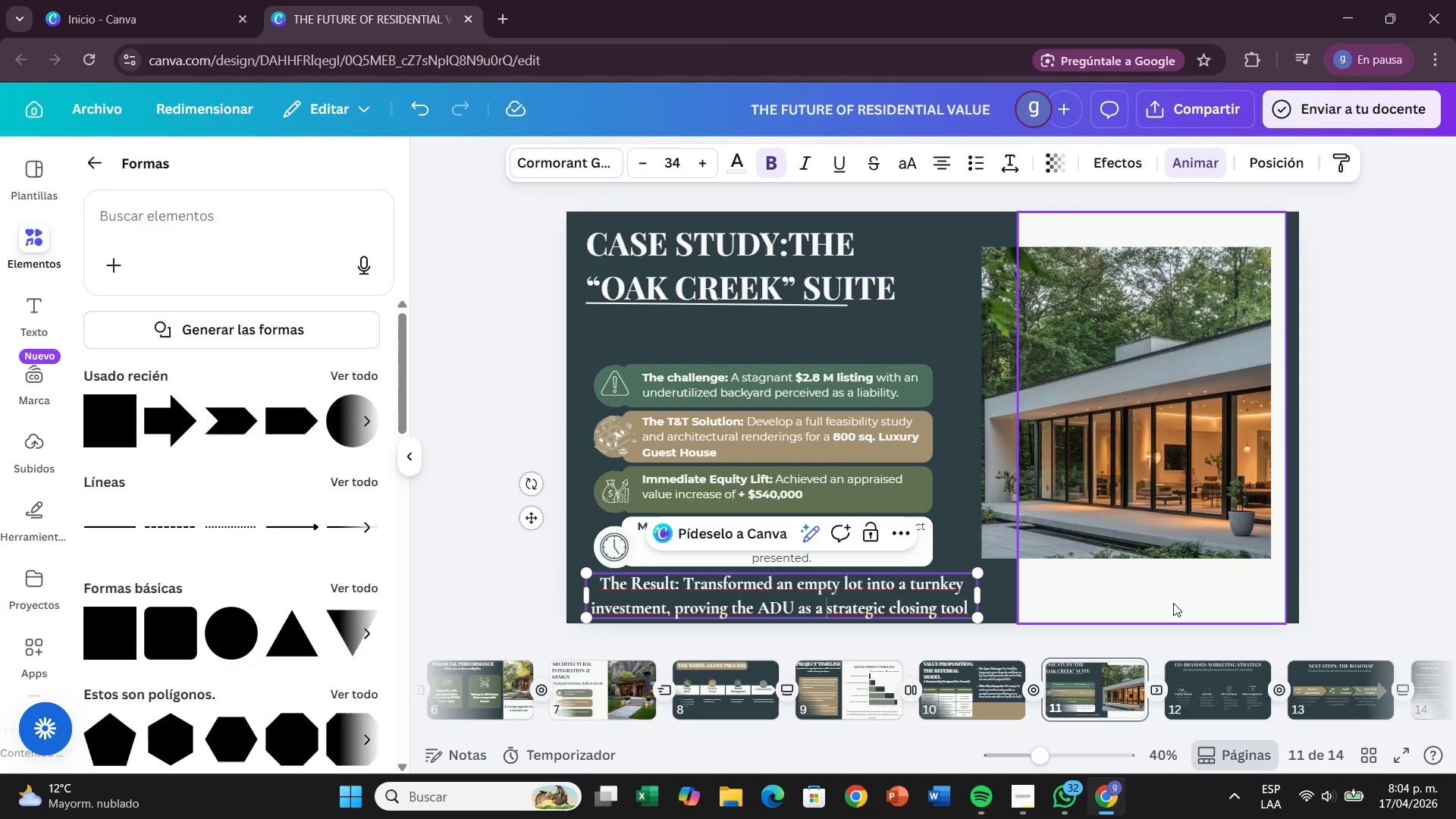 
wait(7.53)
 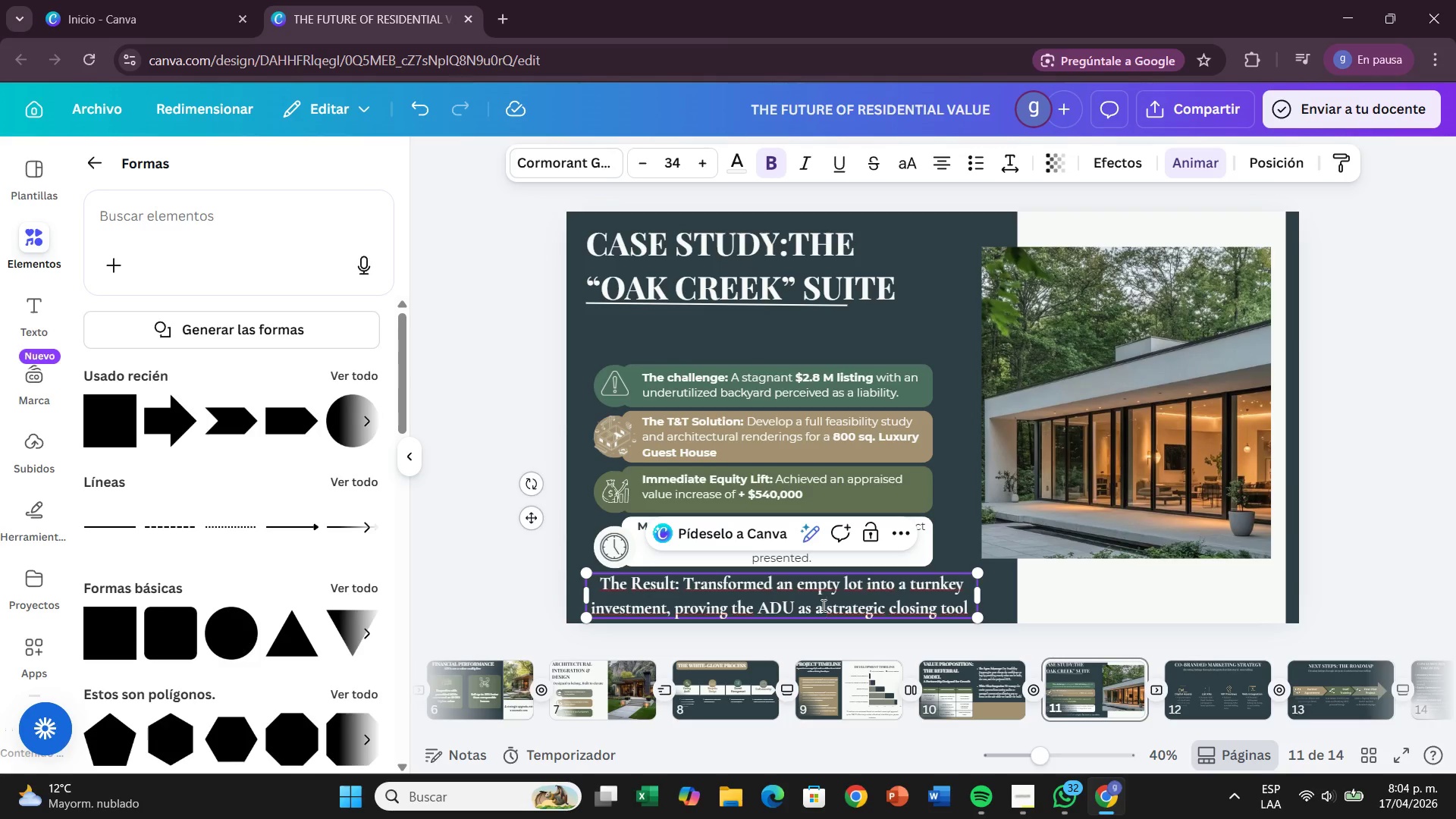 
left_click([966, 606])
 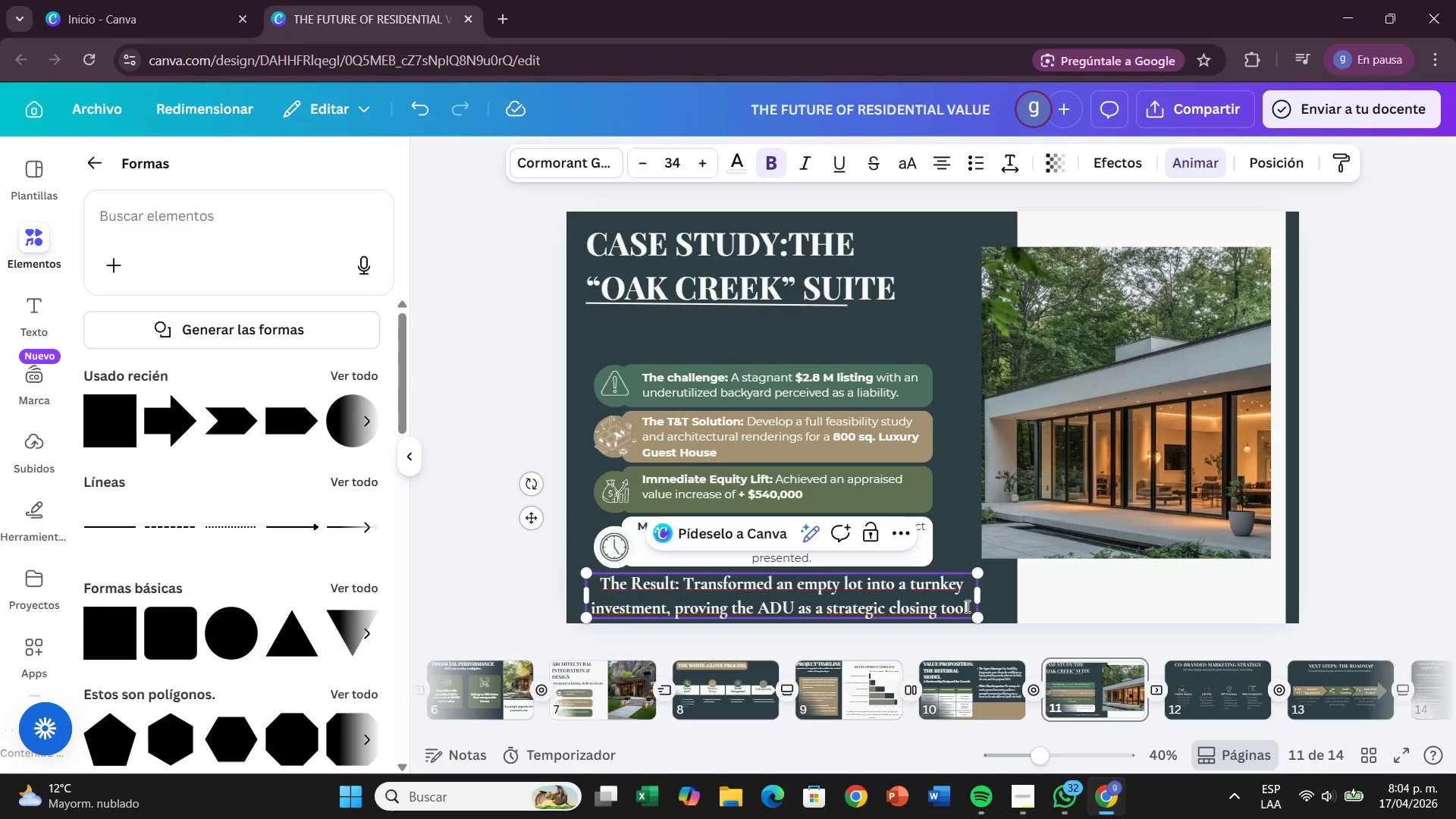 
key(Period)
 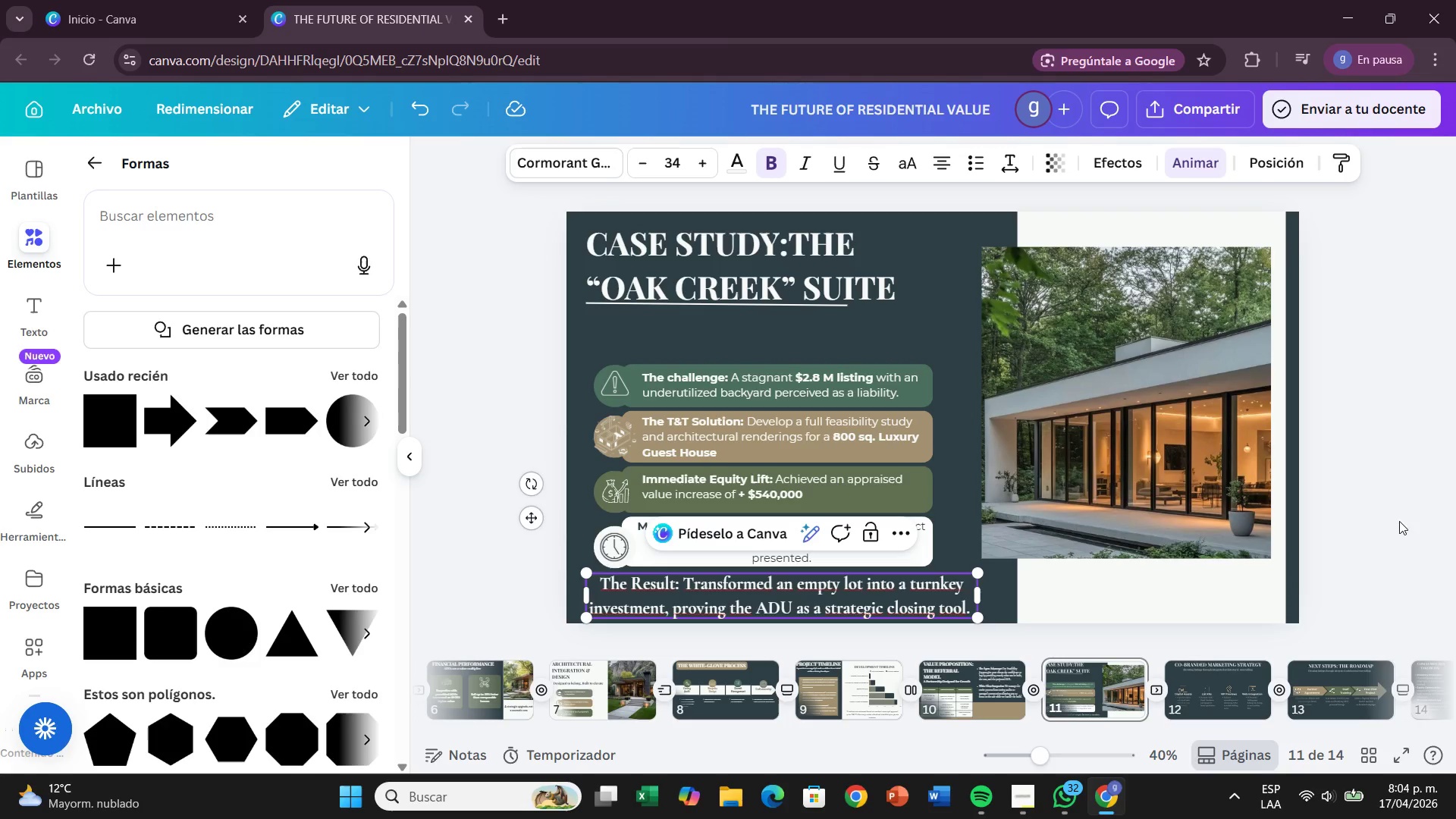 
left_click([1435, 519])
 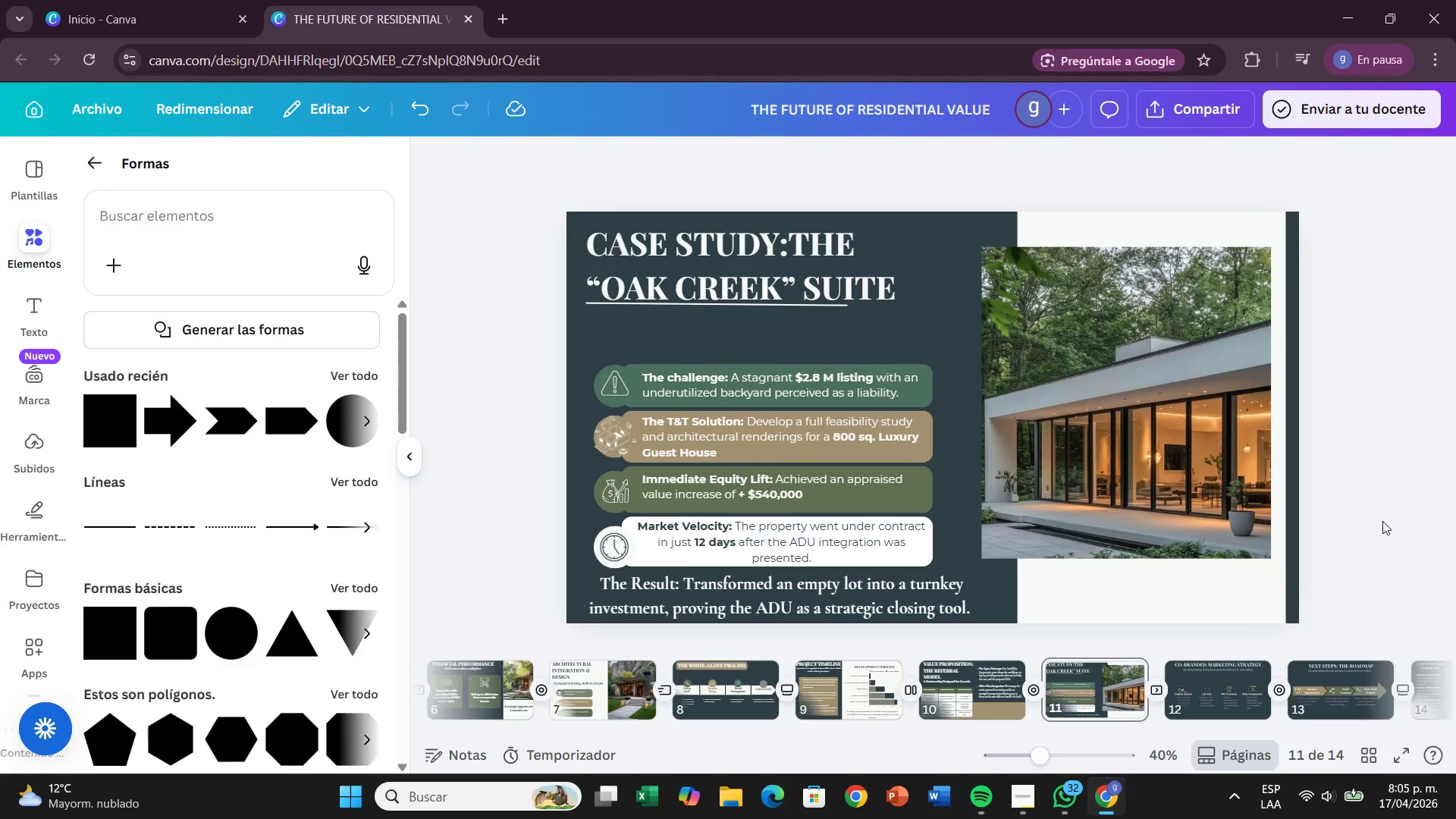 
wait(12.97)
 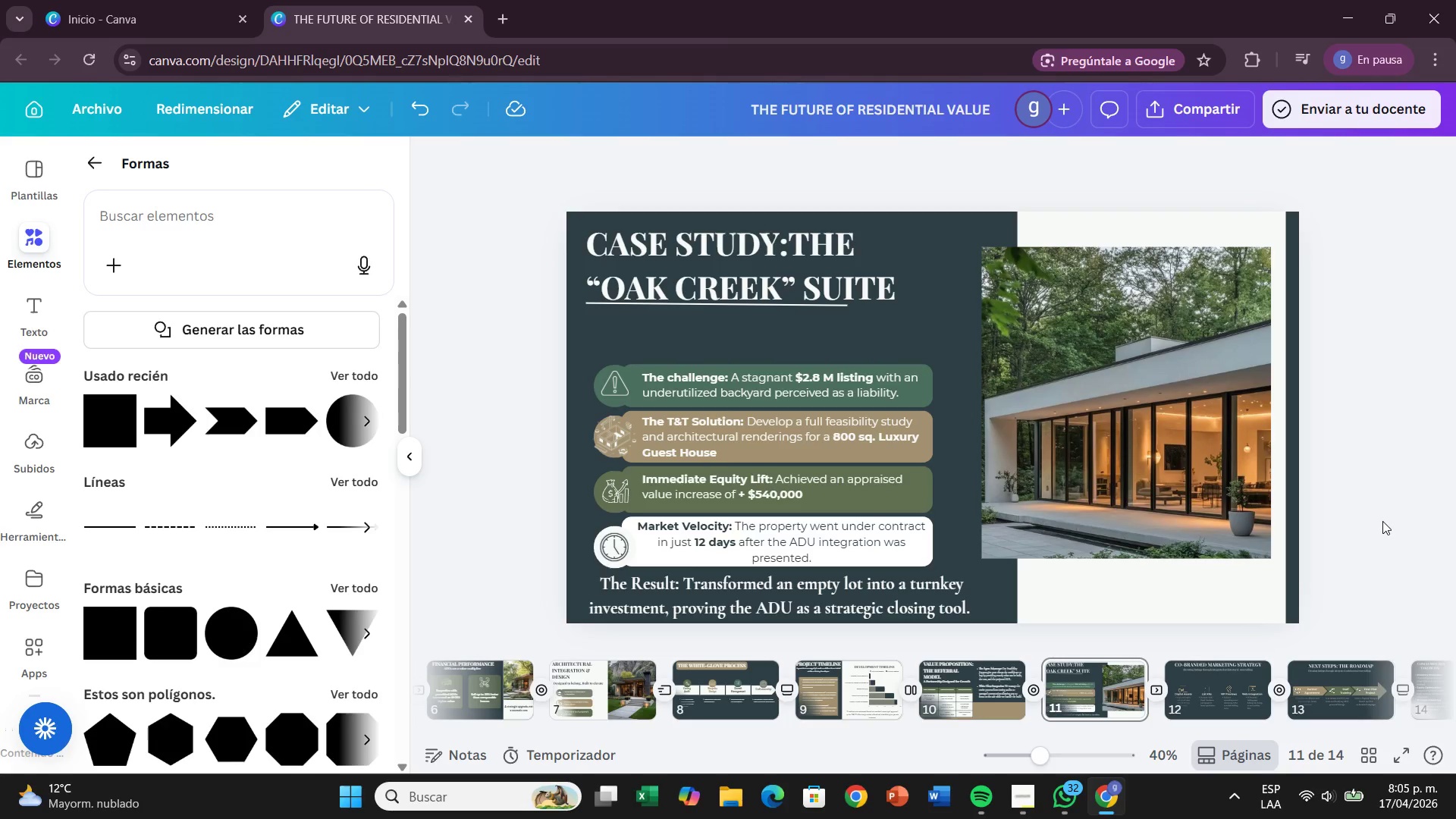 
double_click([877, 438])
 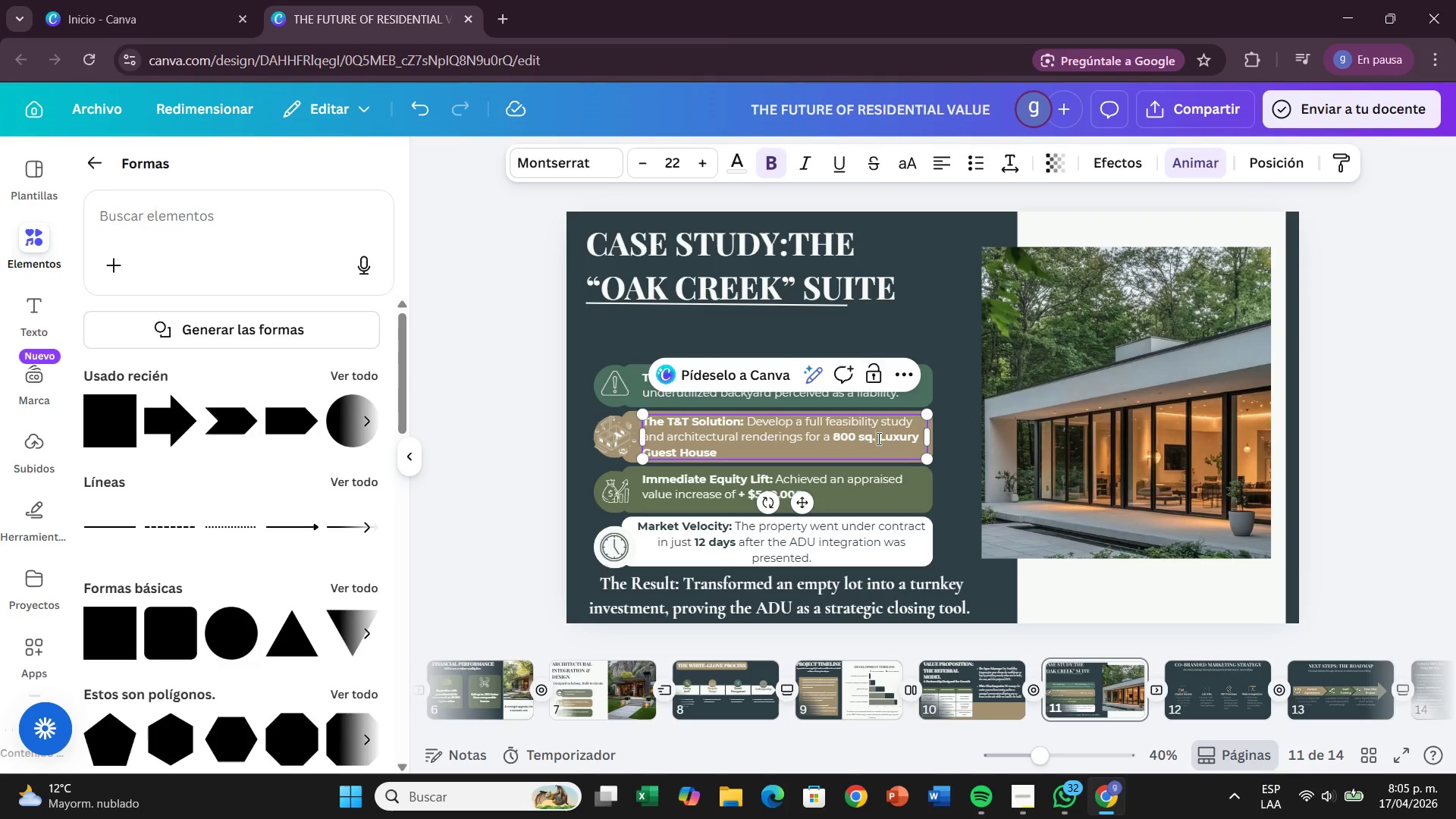 
key(ArrowRight)
 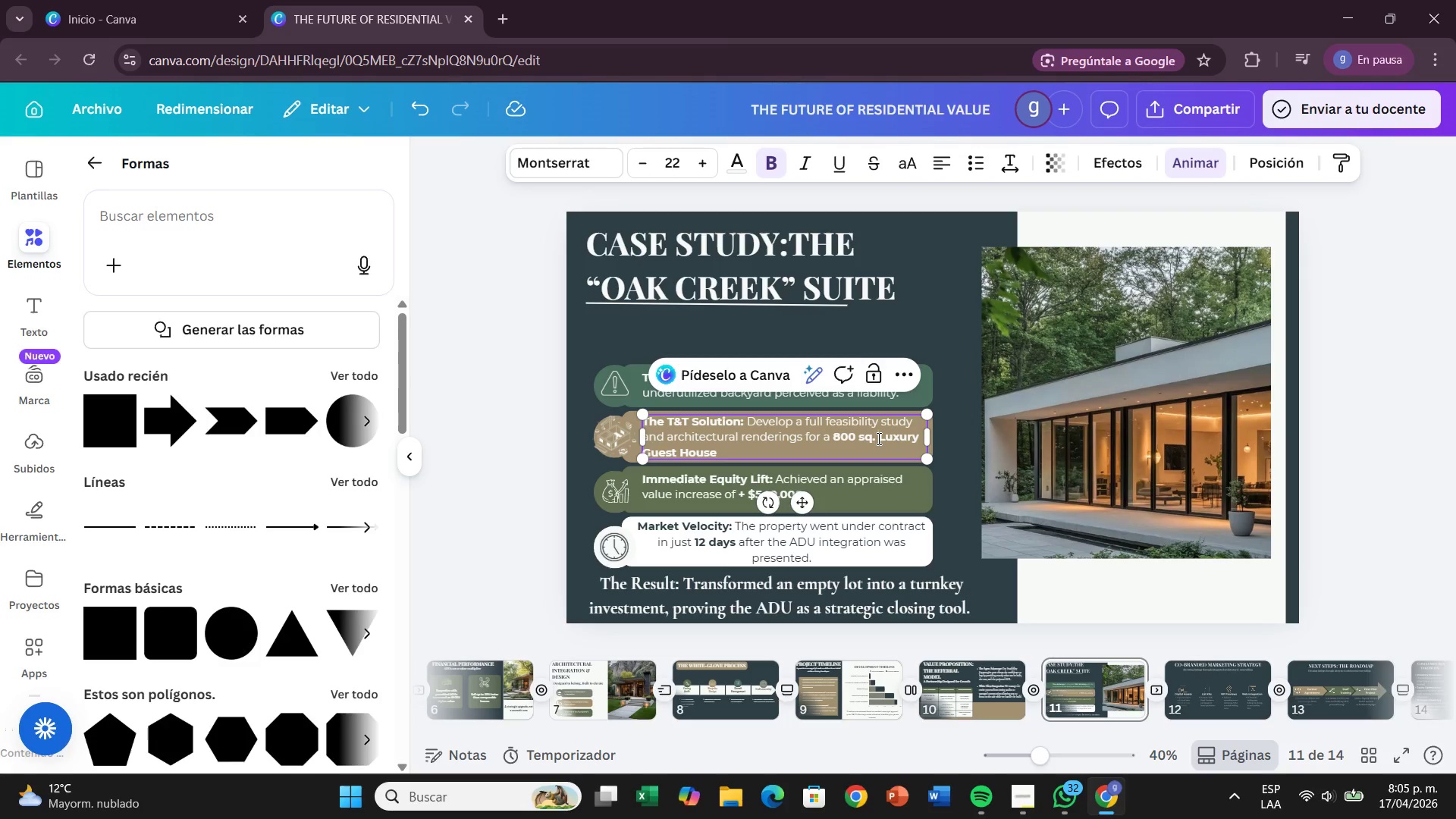 
type( ft )
 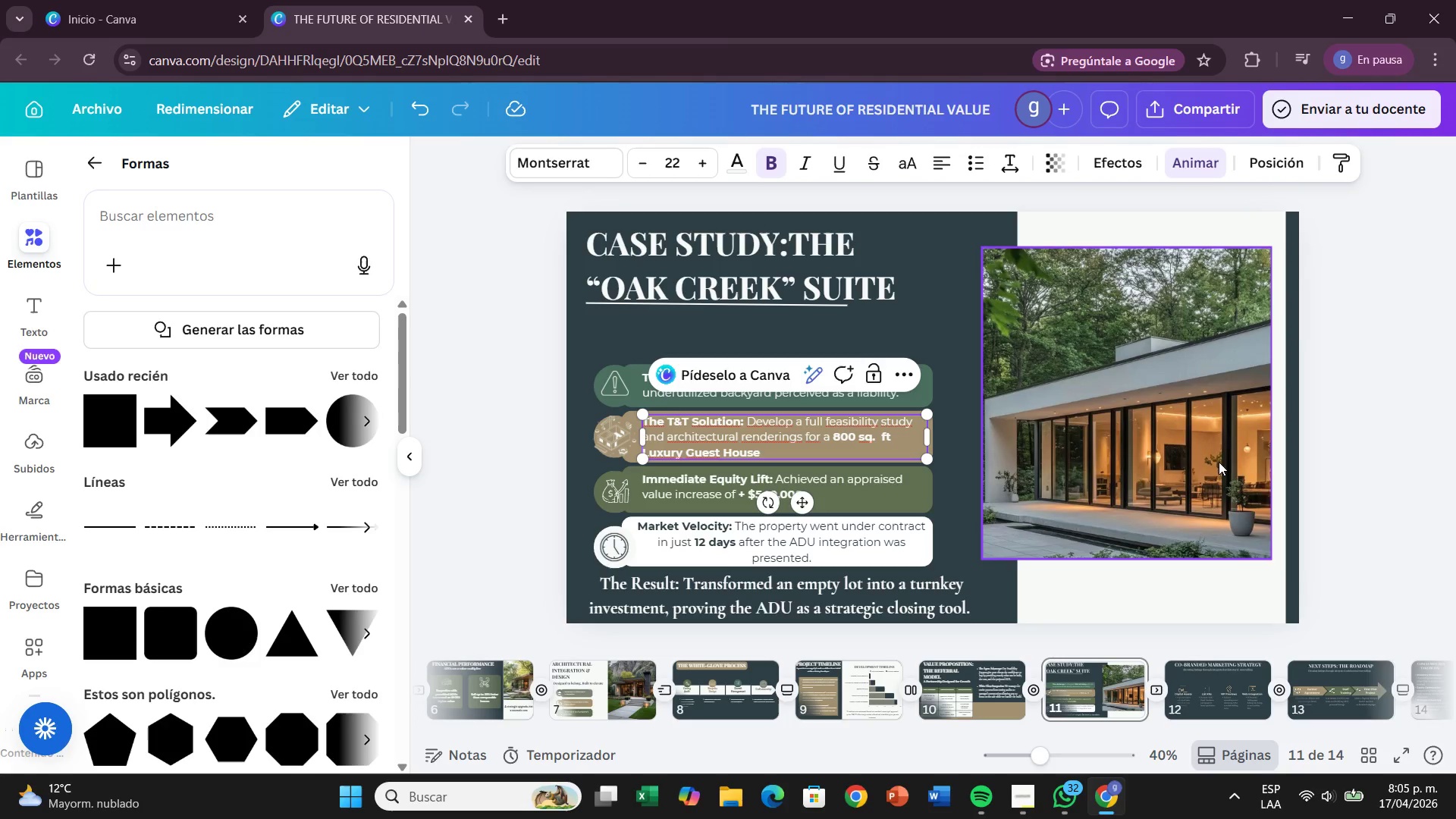 
left_click([1312, 466])
 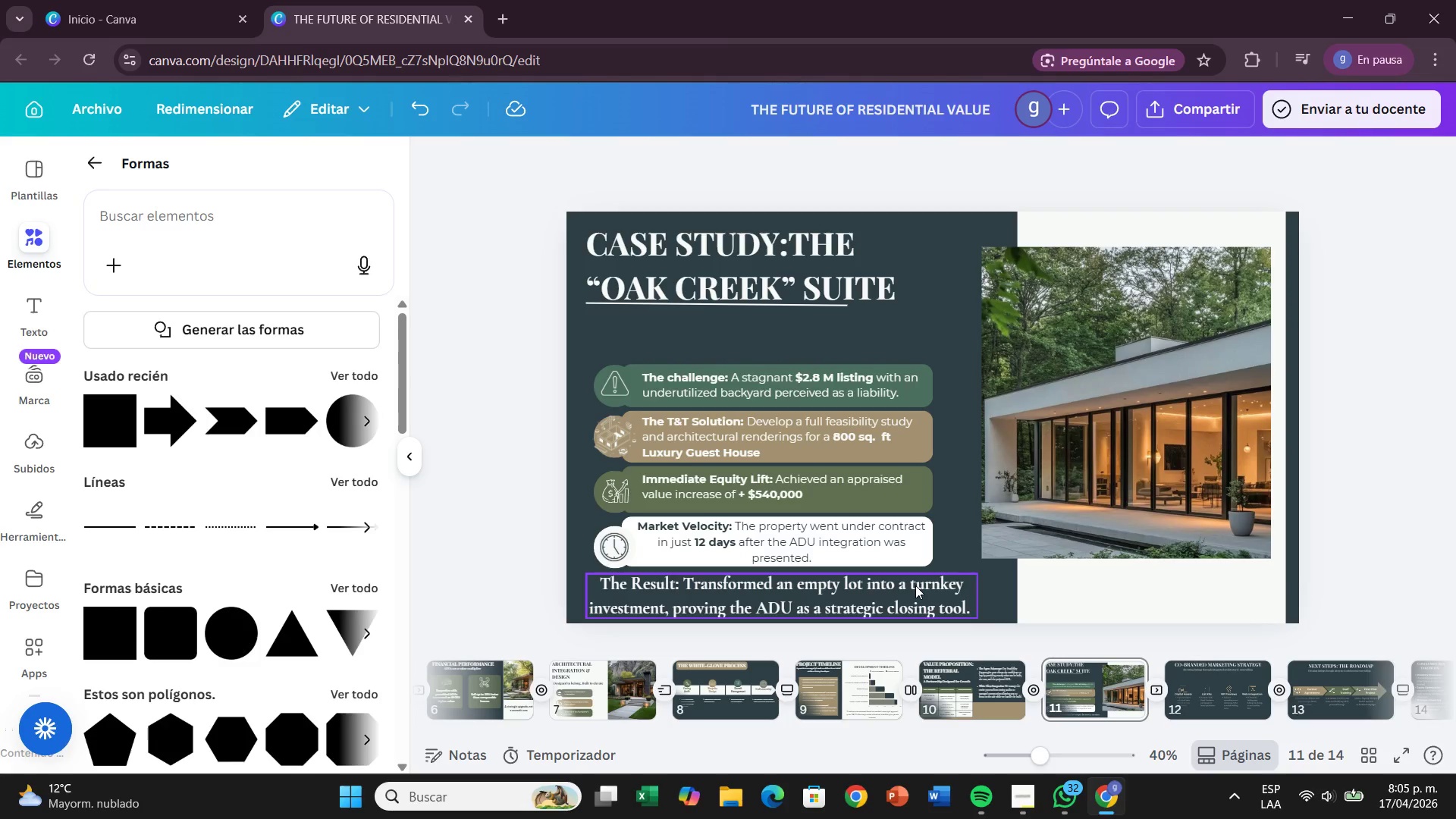 
wait(8.44)
 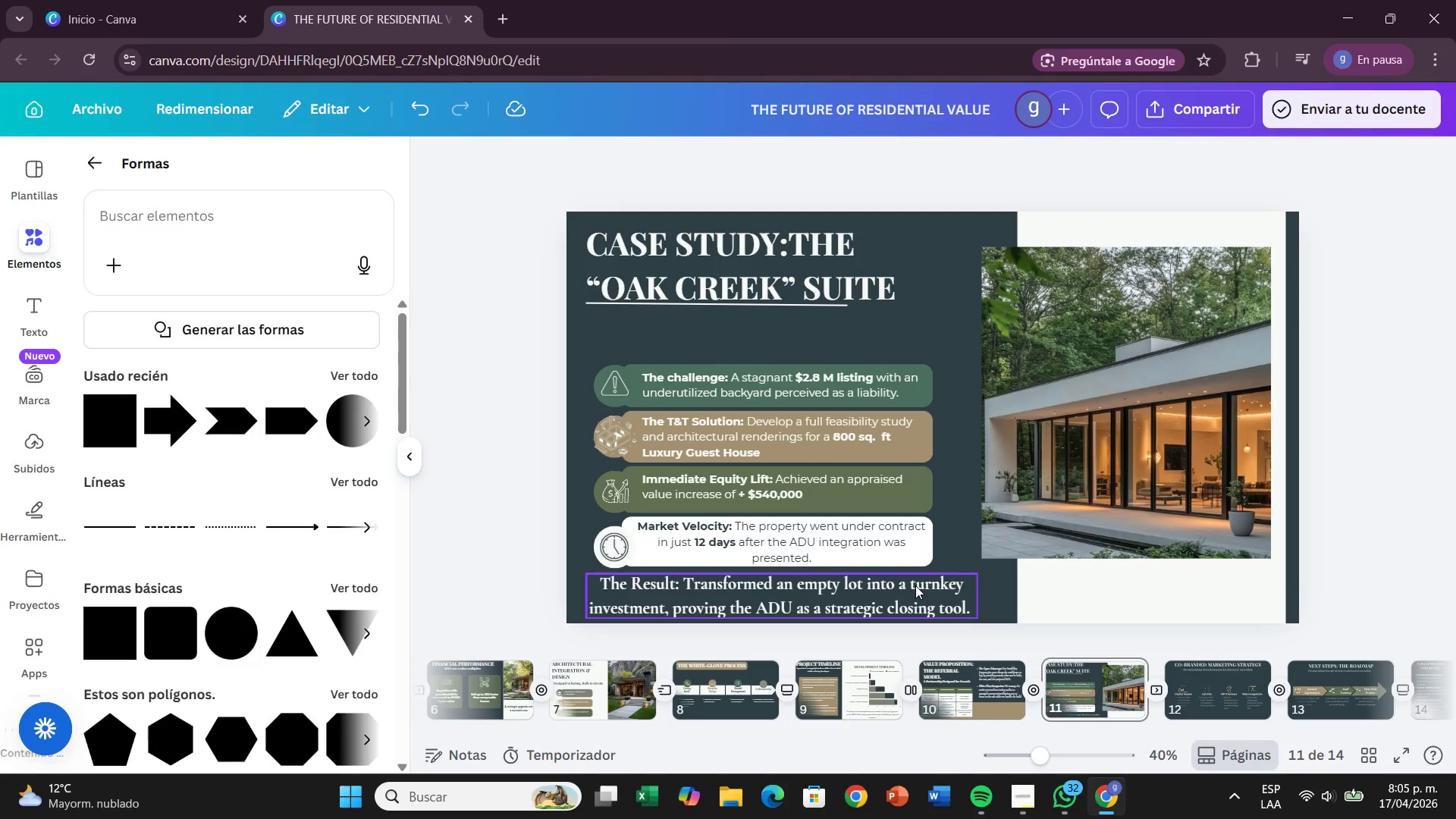 
left_click_drag(start_coordinate=[876, 594], to_coordinate=[868, 337])
 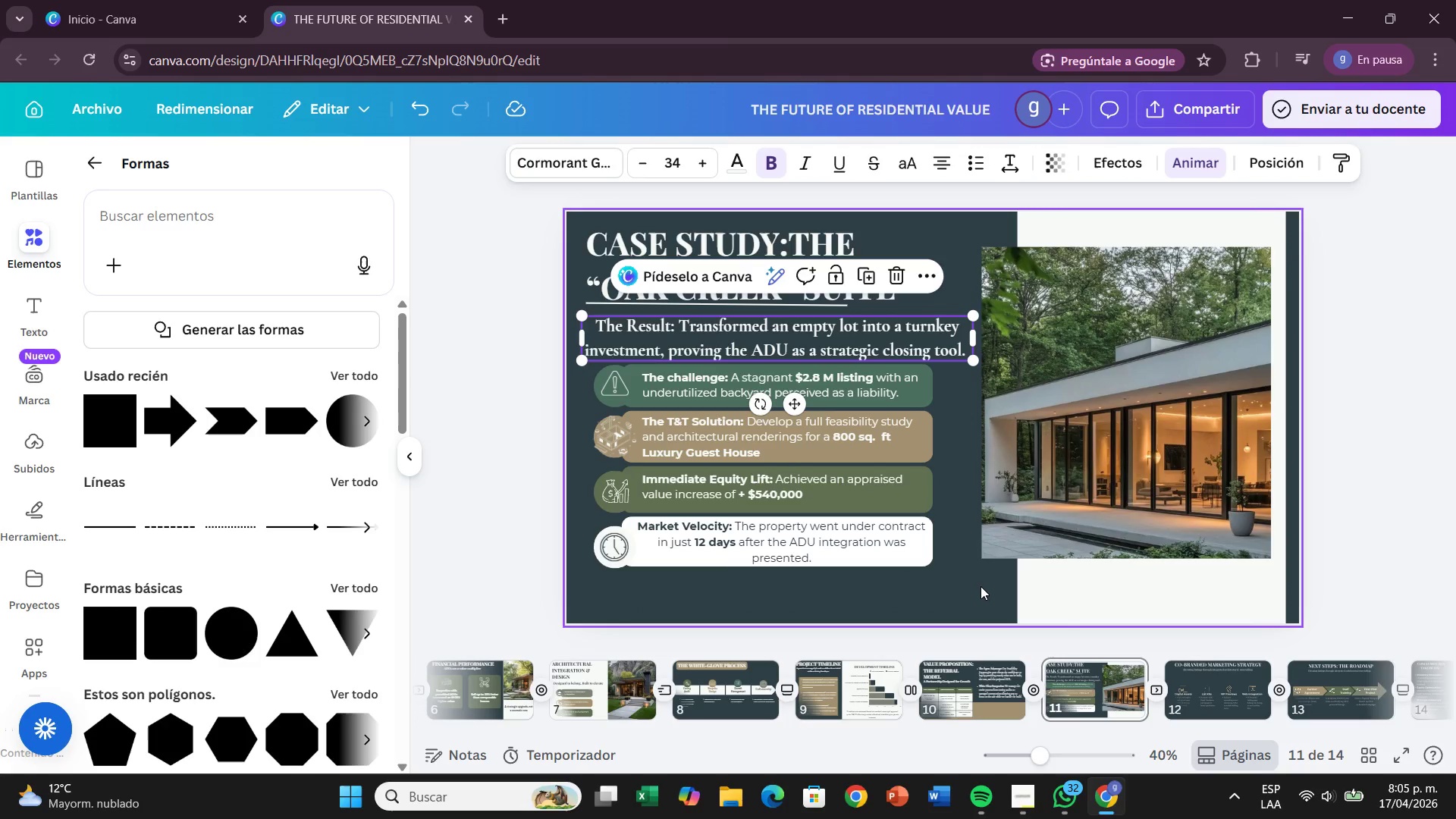 
left_click([981, 586])
 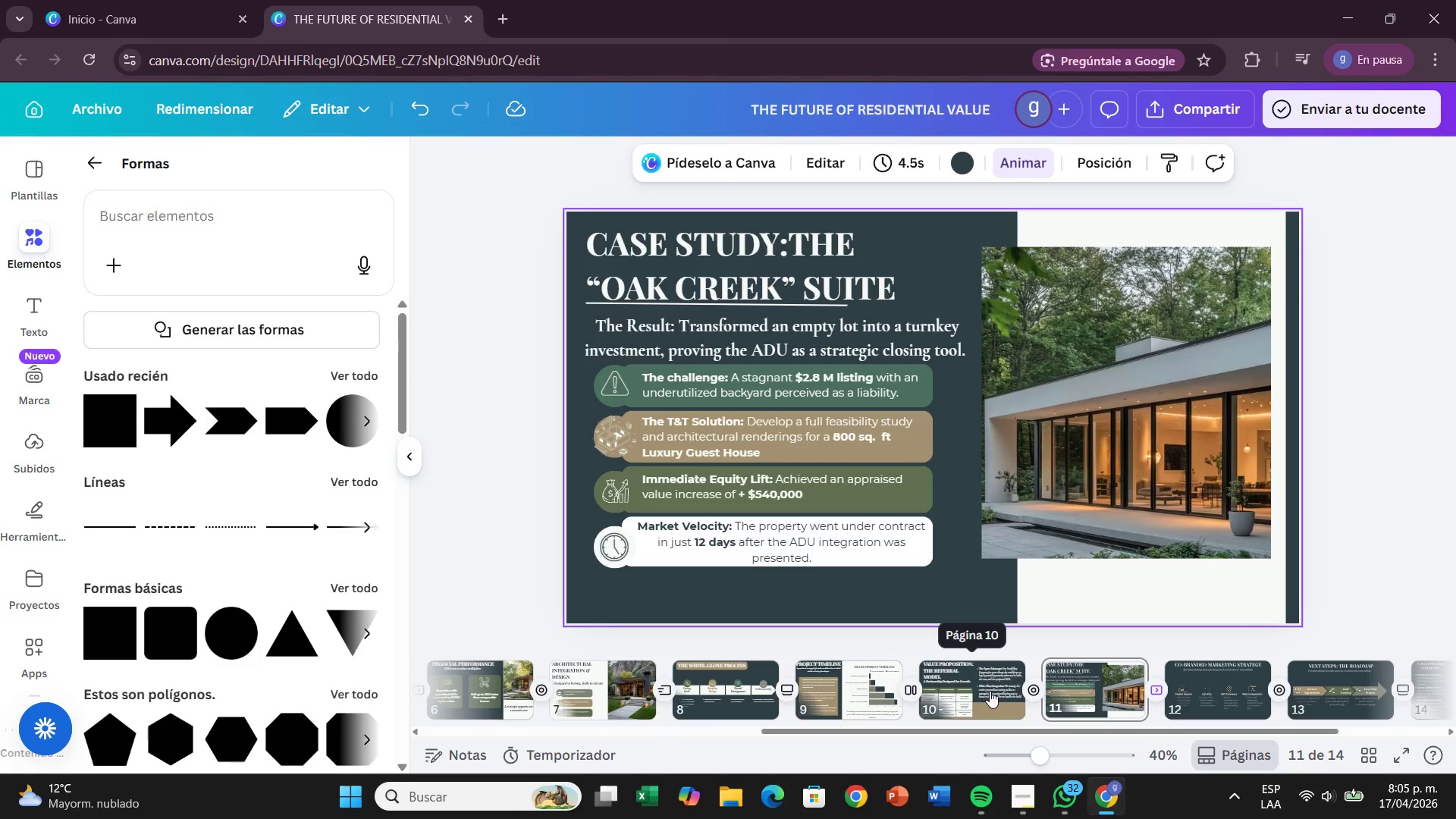 
wait(19.0)
 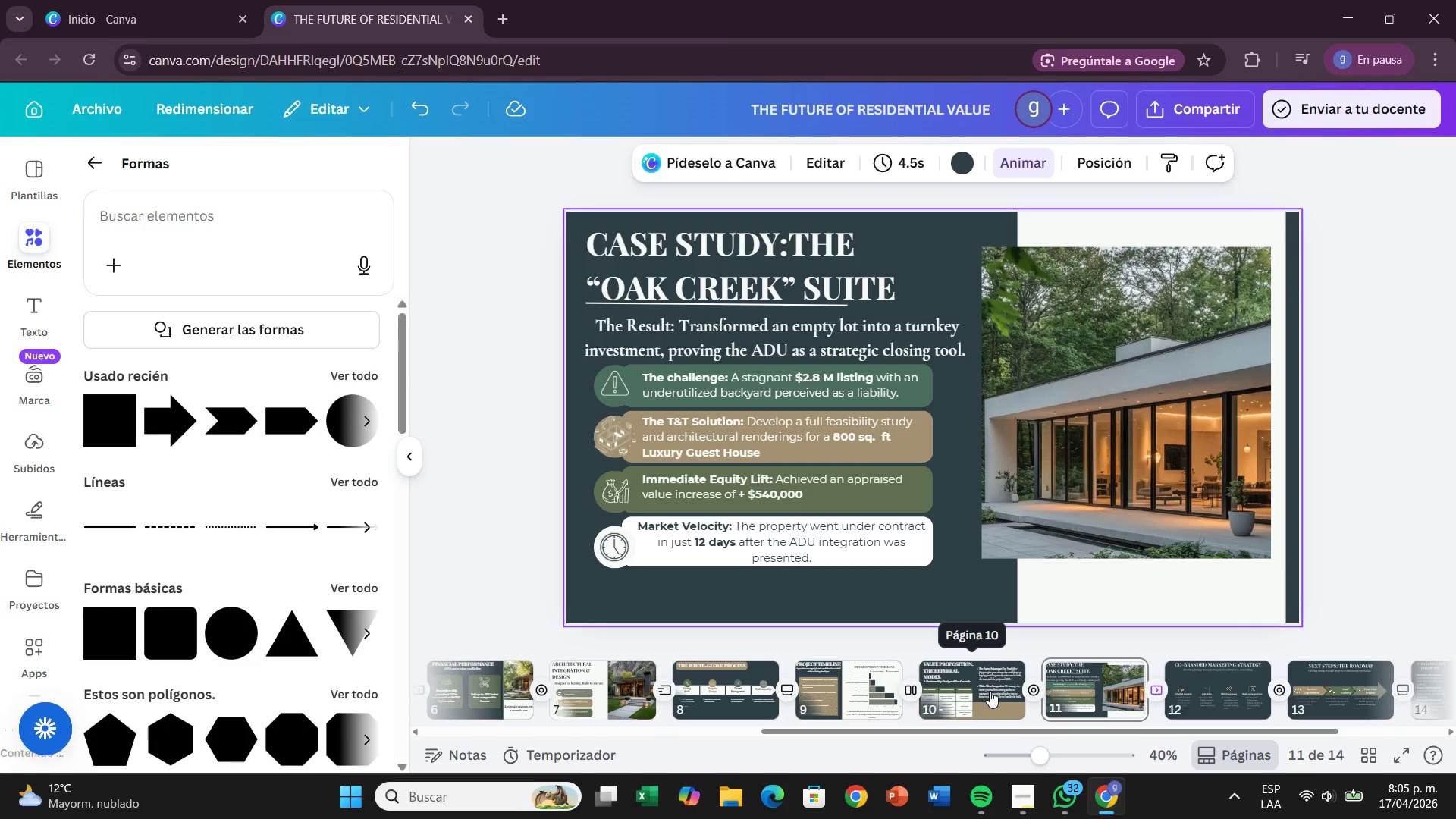 
left_click([1211, 704])
 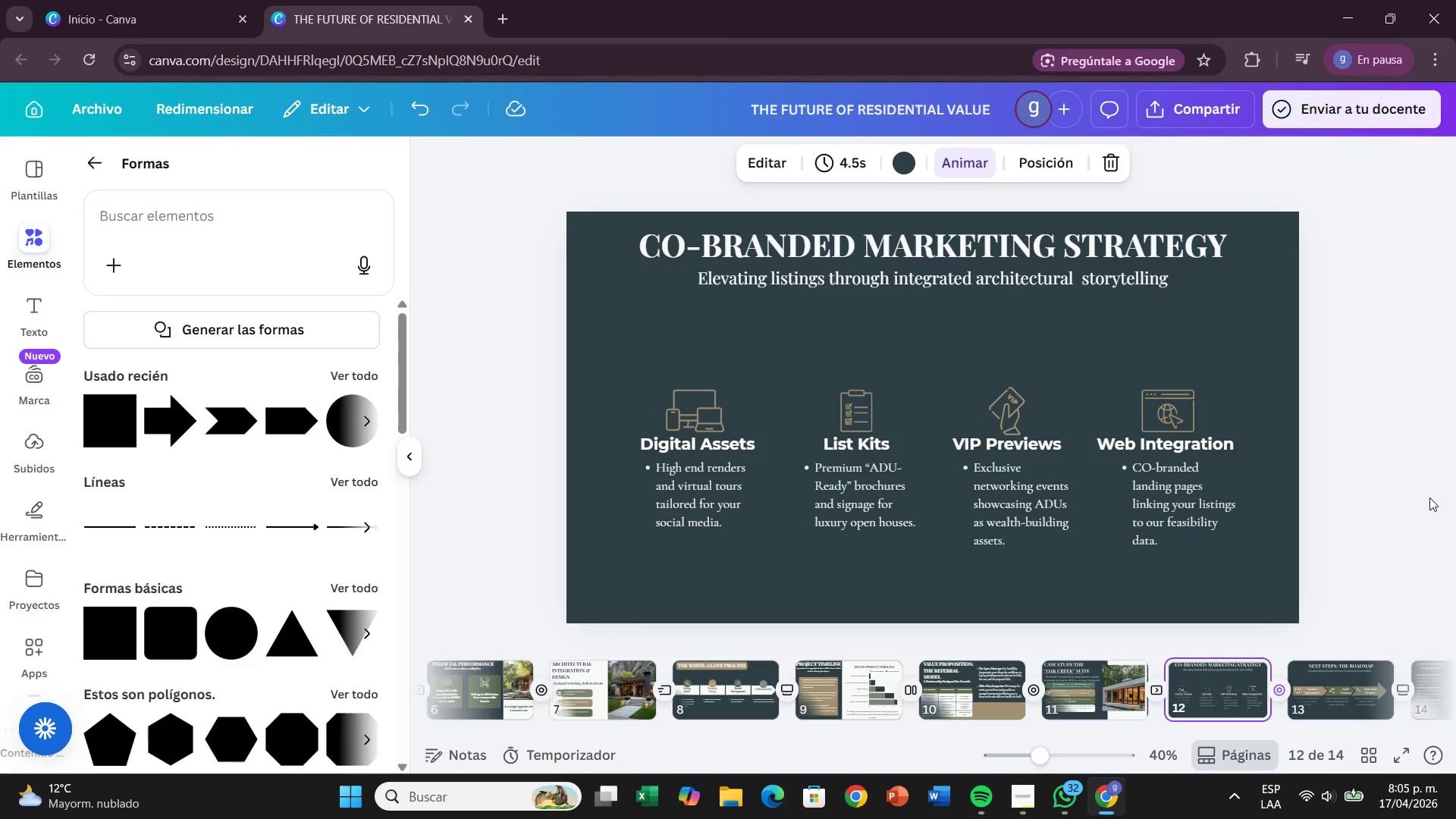 
wait(8.0)
 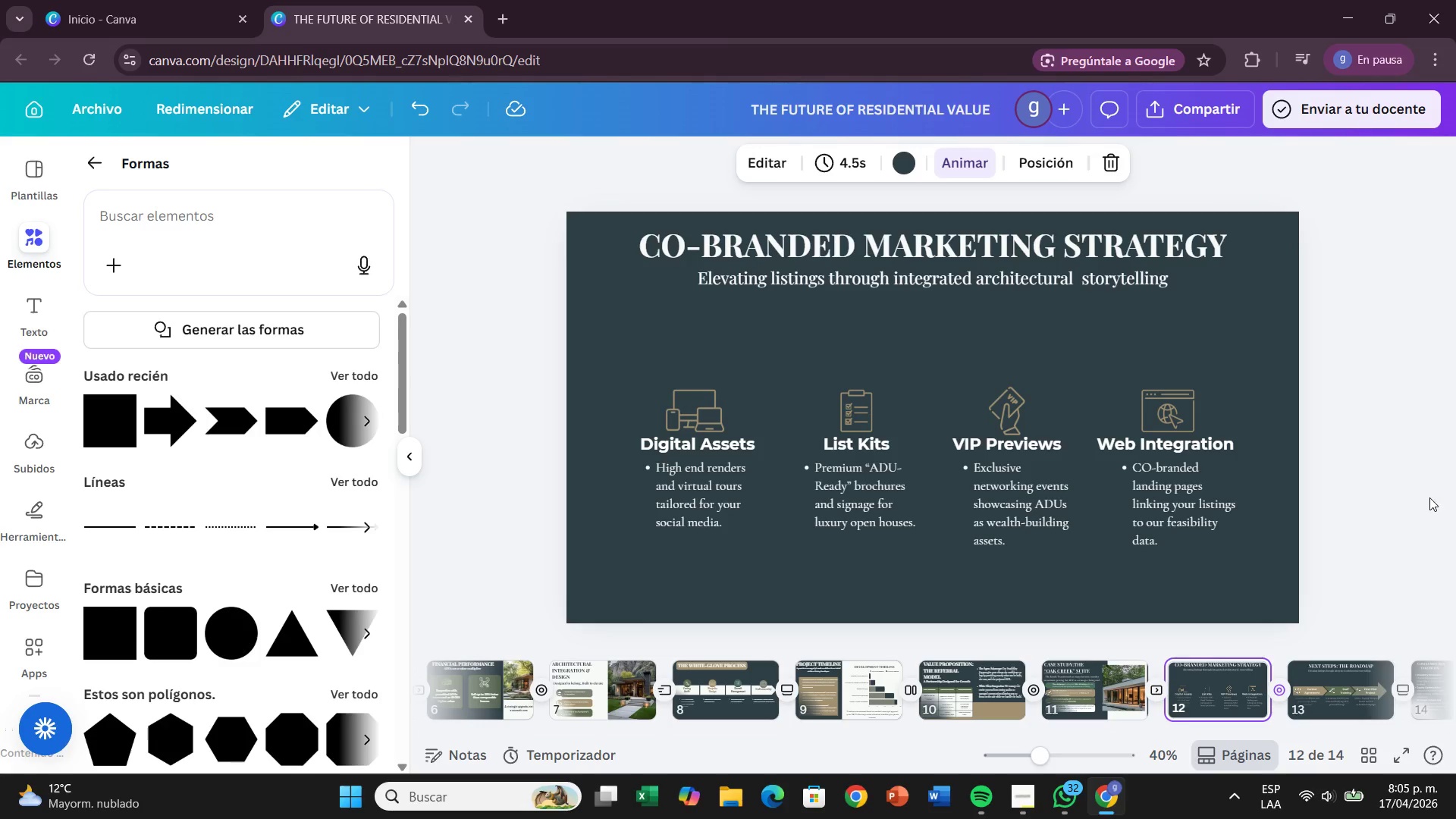 
left_click([708, 489])
 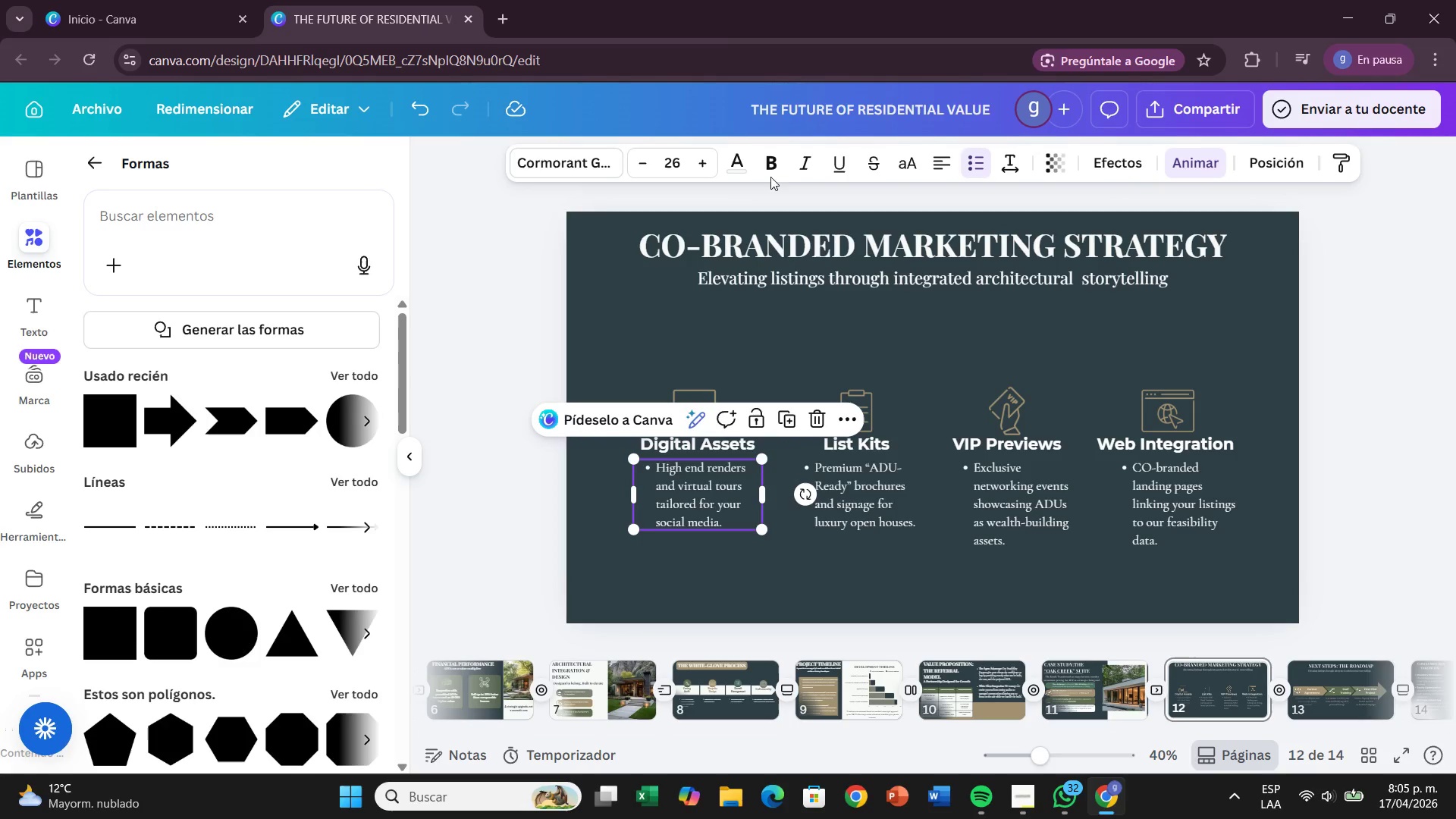 
left_click([770, 171])
 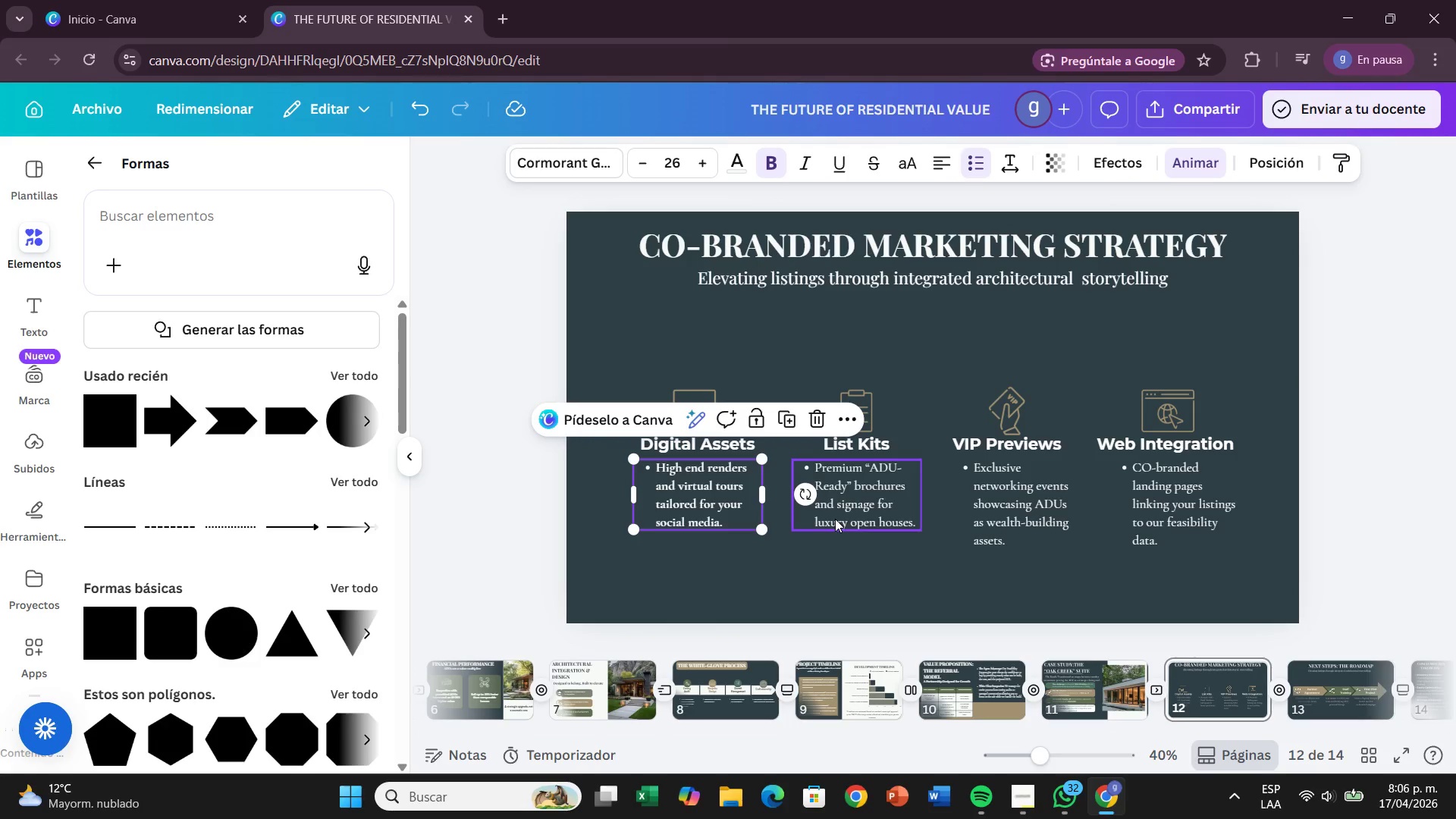 
wait(5.09)
 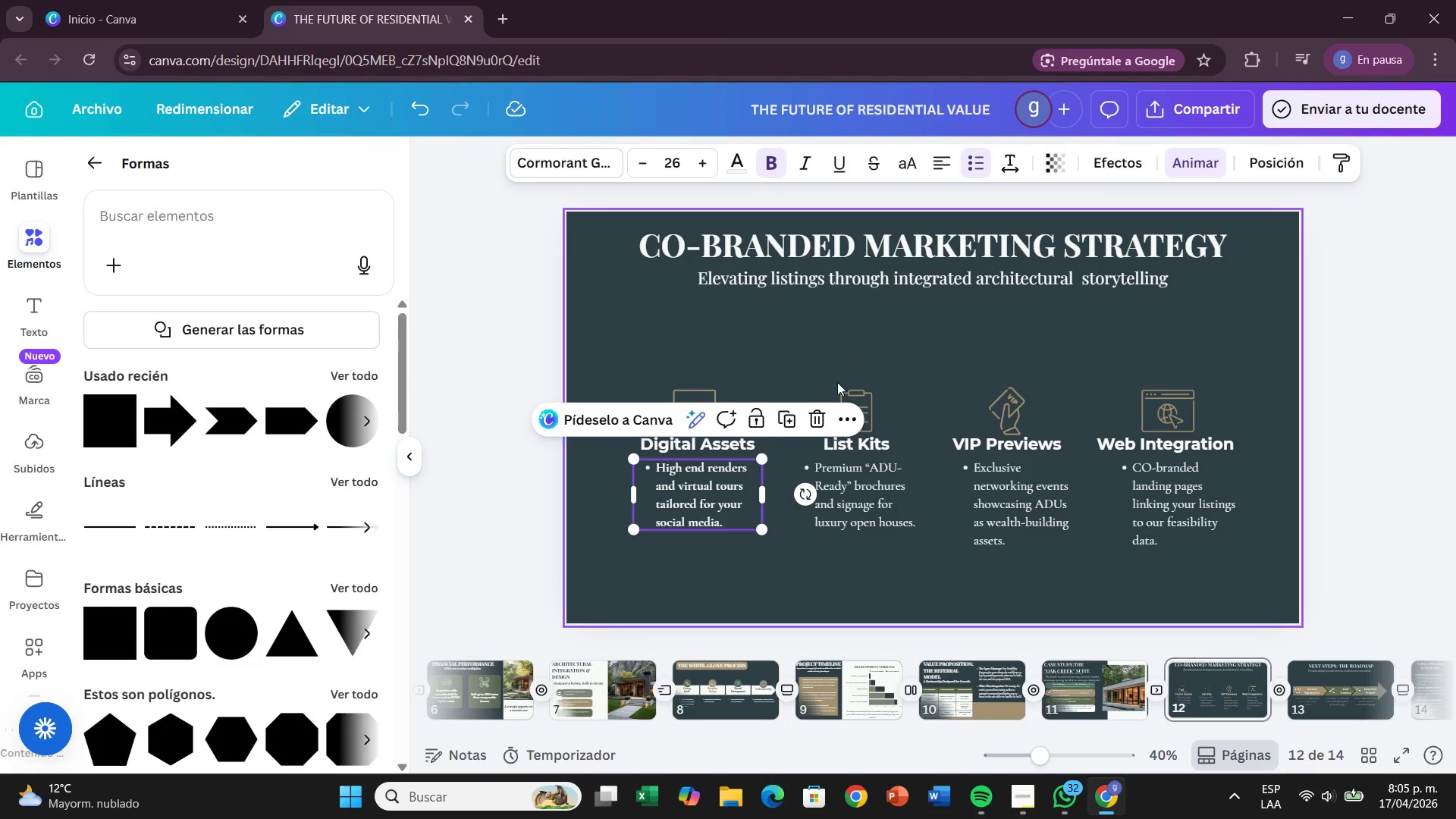 
left_click([764, 157])
 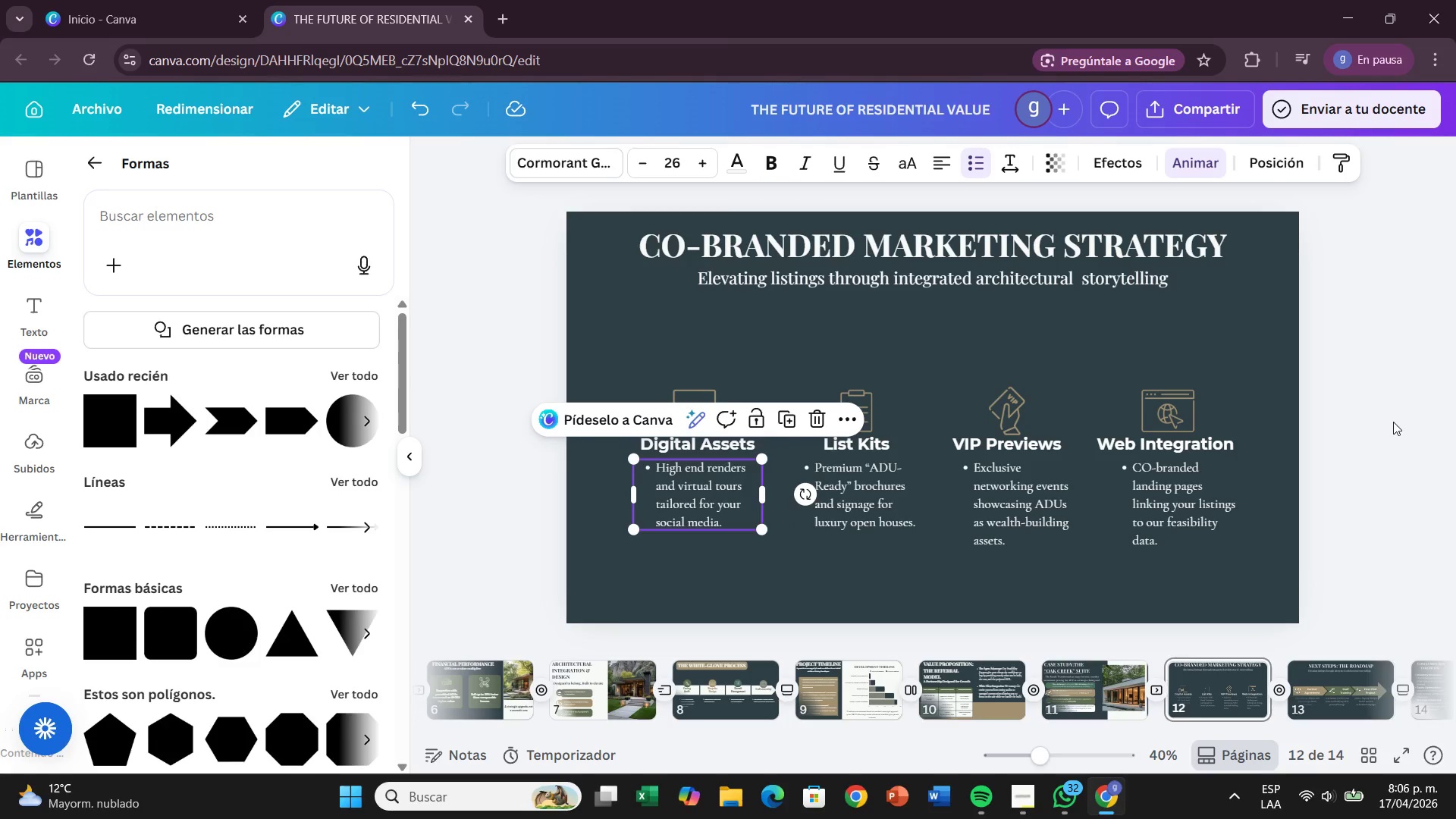 
left_click([1393, 422])
 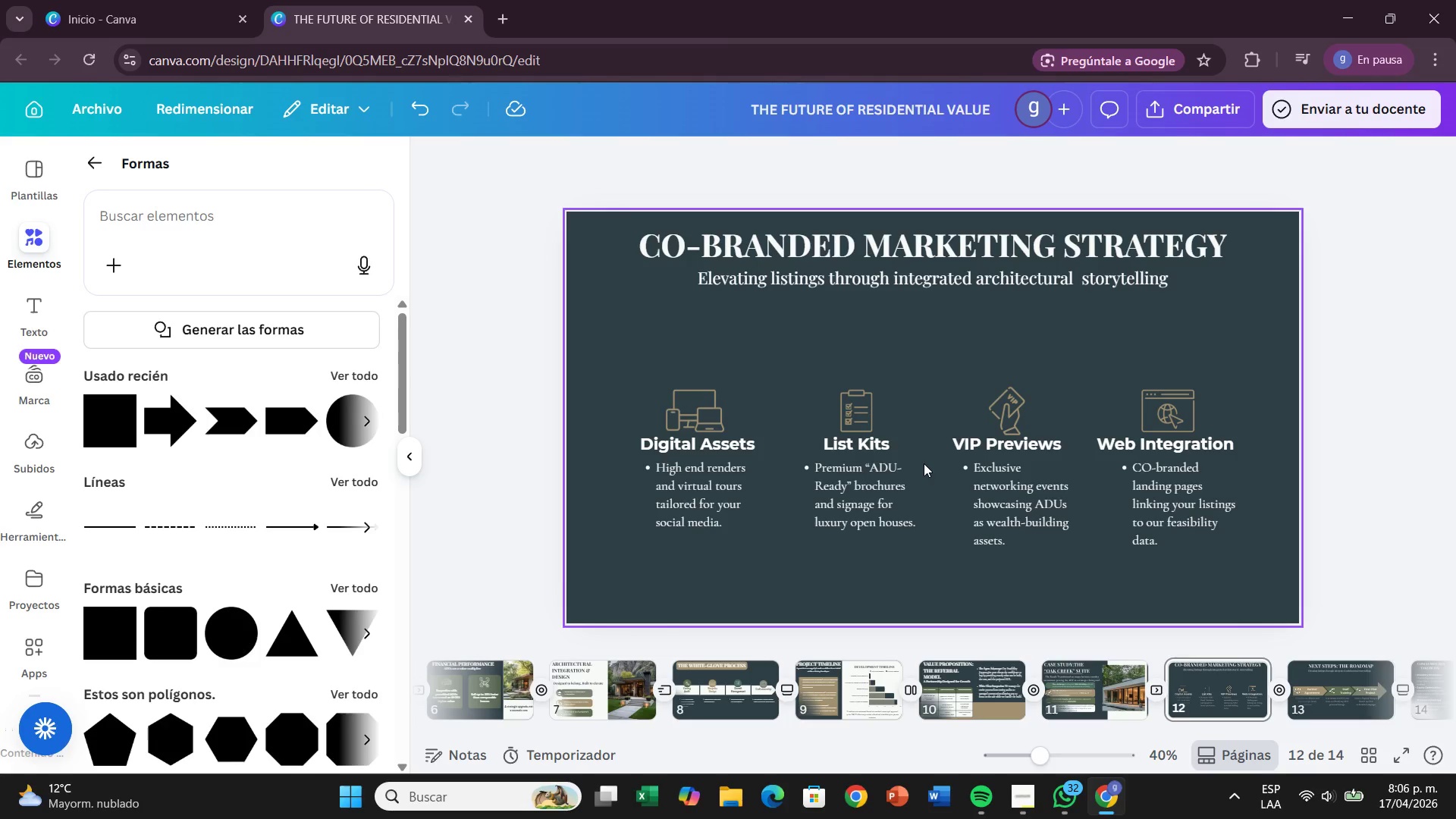 
wait(37.08)
 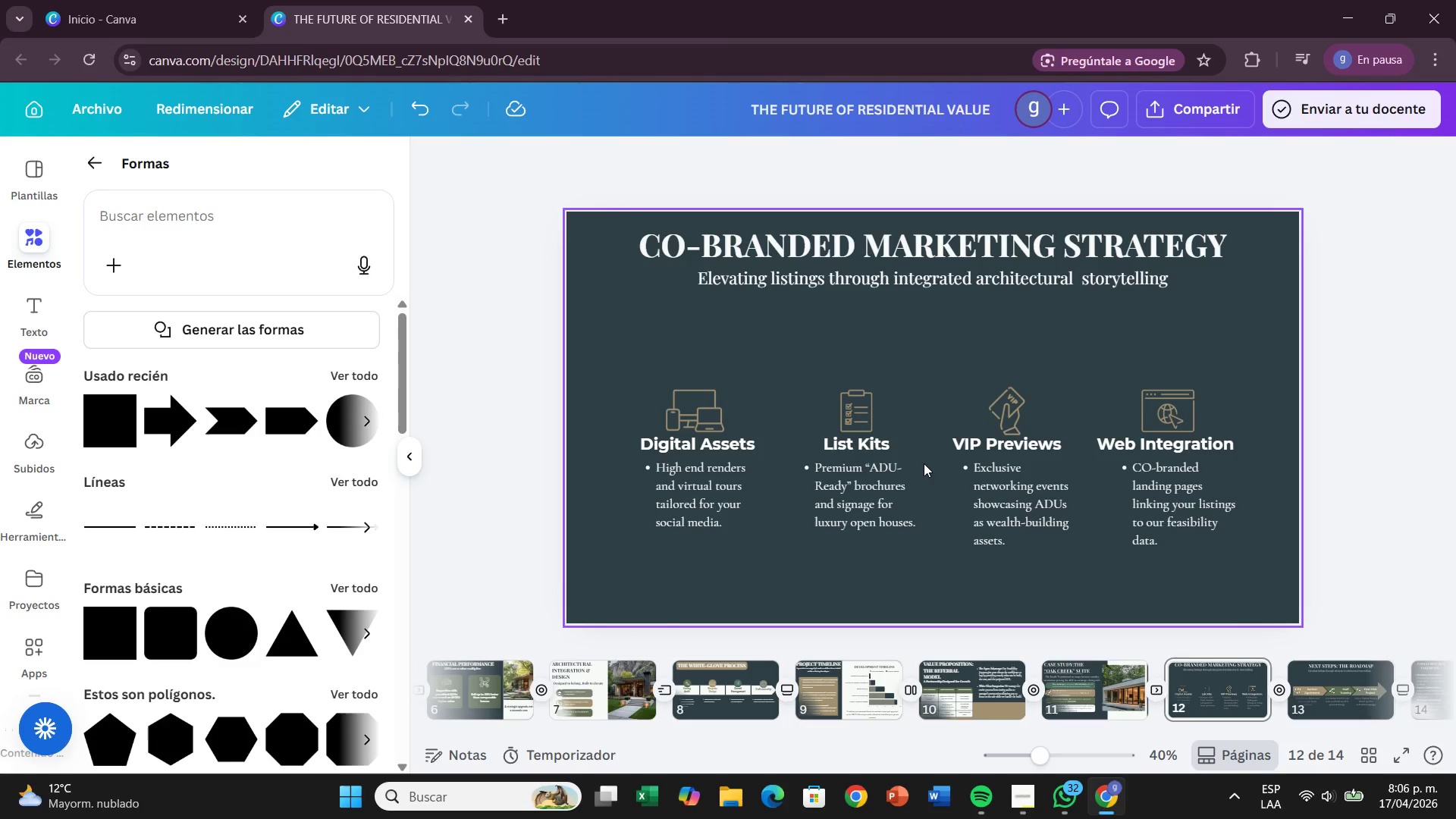 
double_click([1151, 466])
 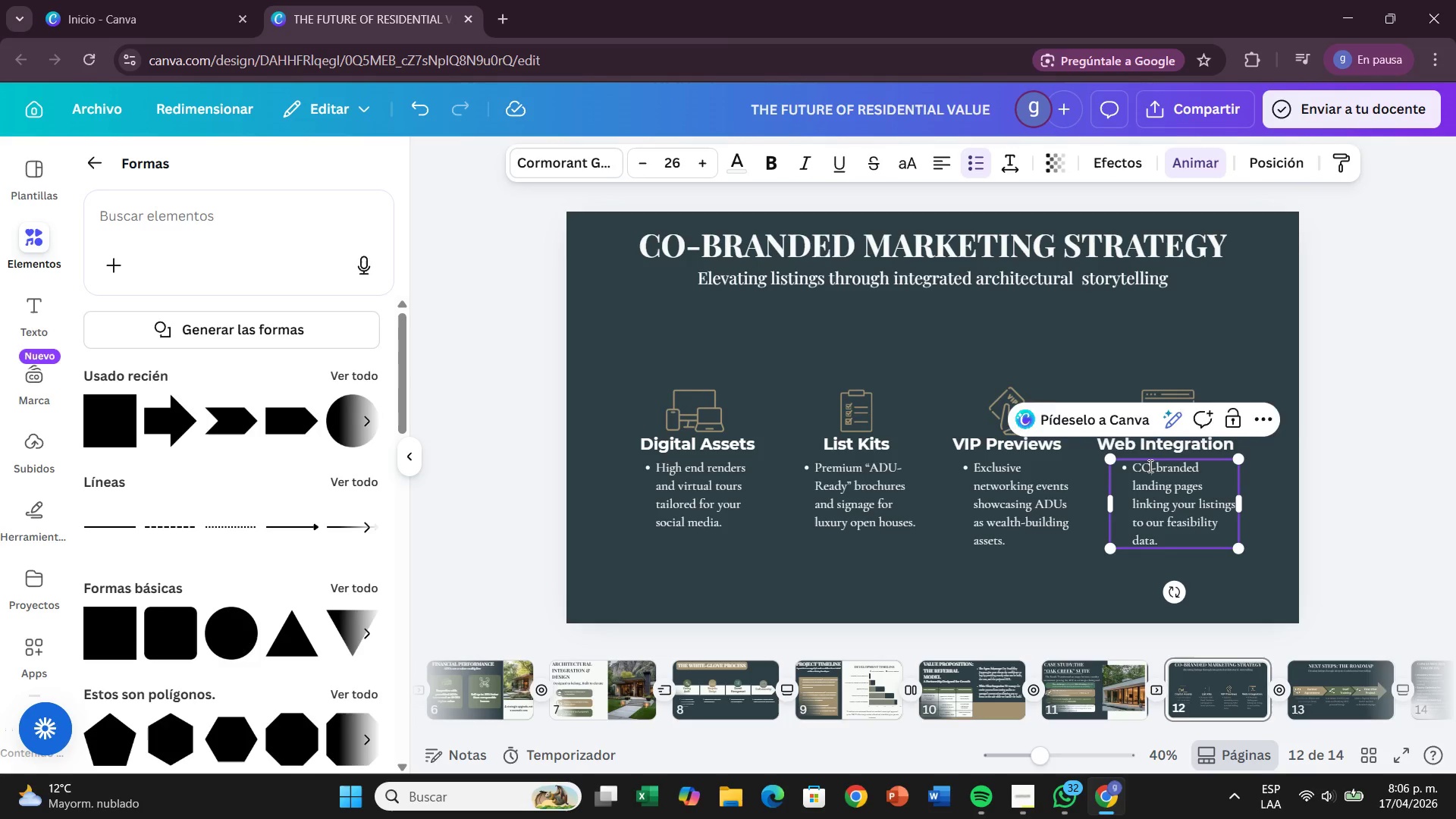 
left_click([1149, 466])
 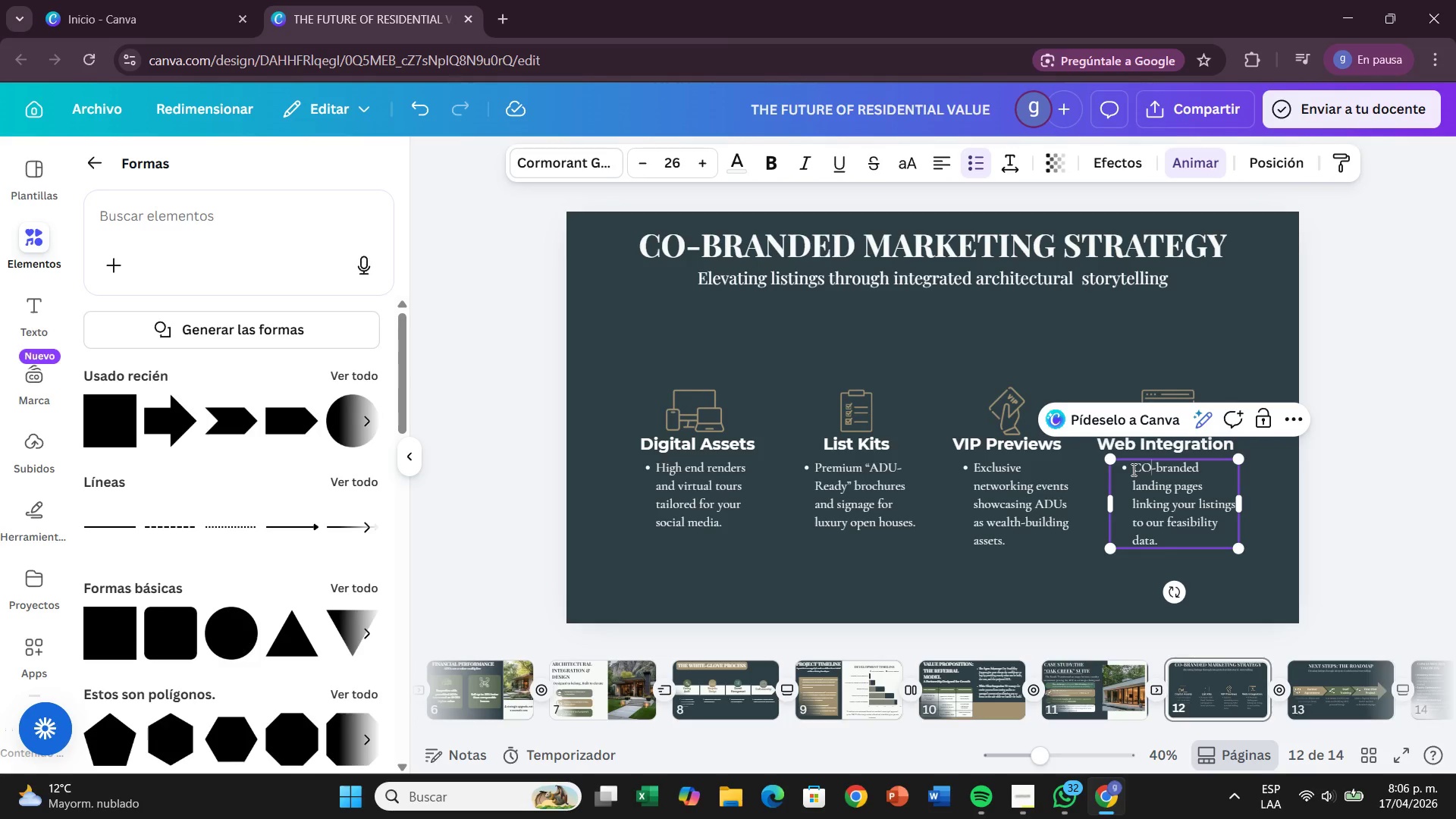 
key(Backspace)
 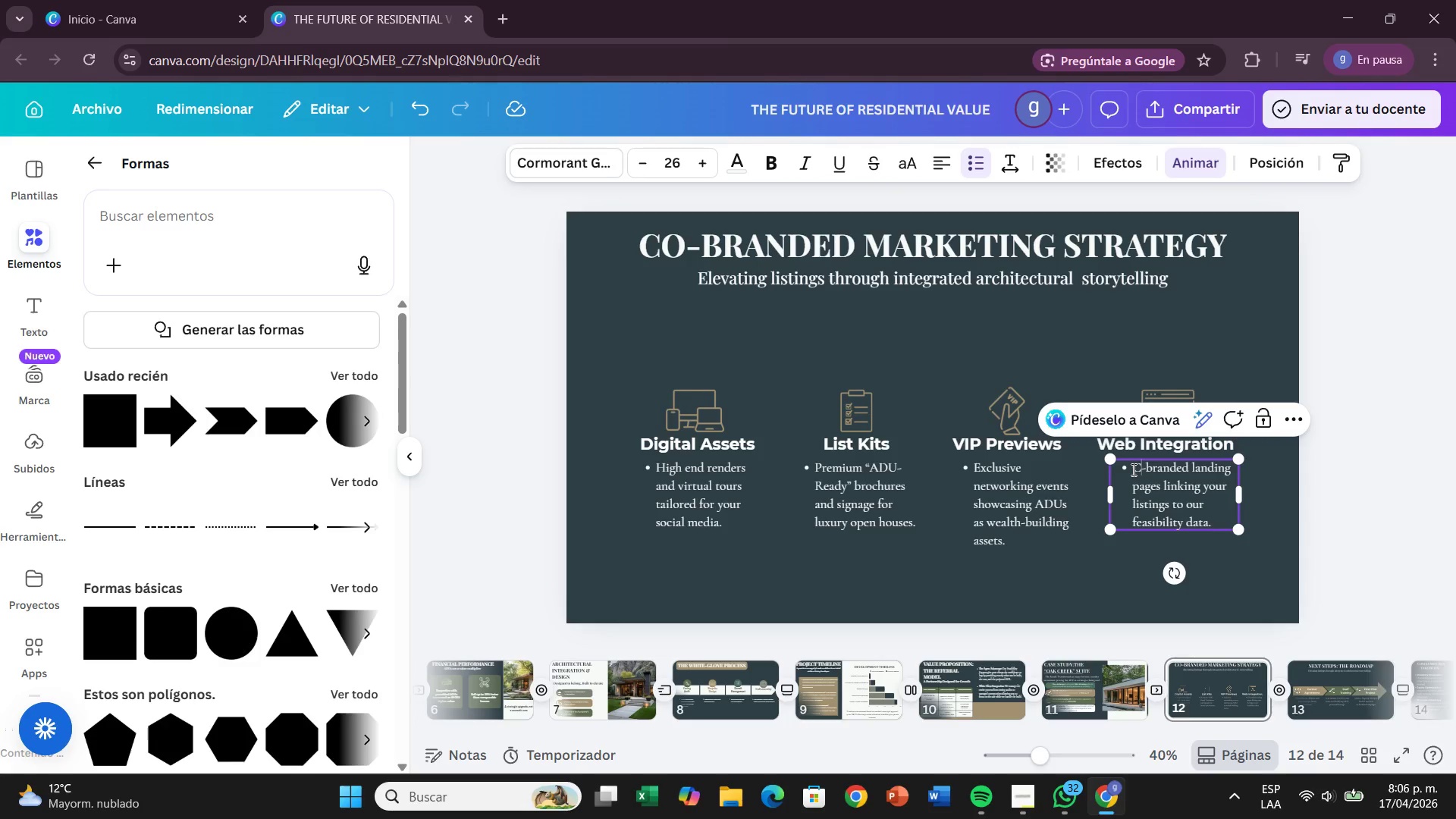 
key(O)
 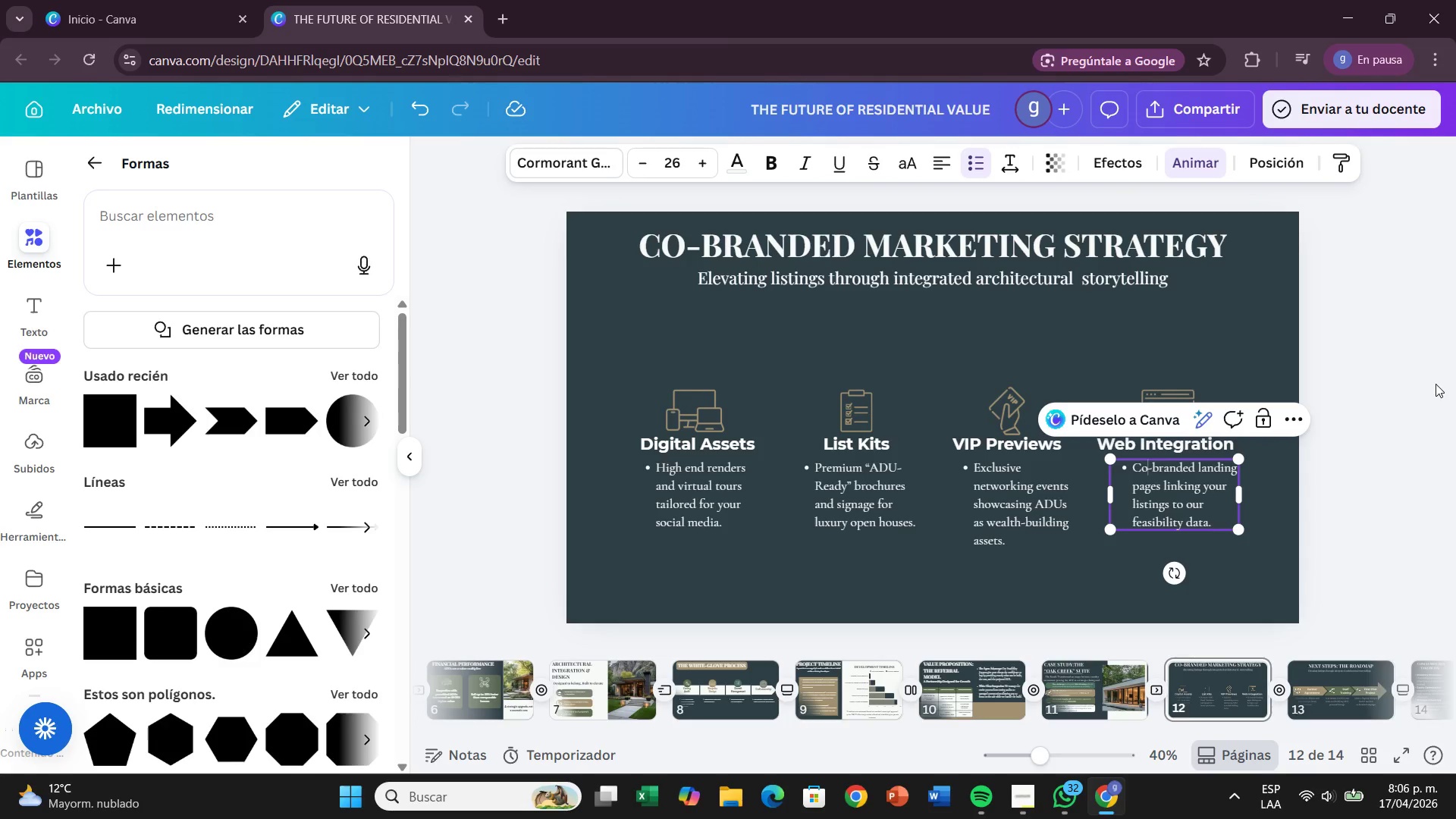 
left_click([1436, 384])
 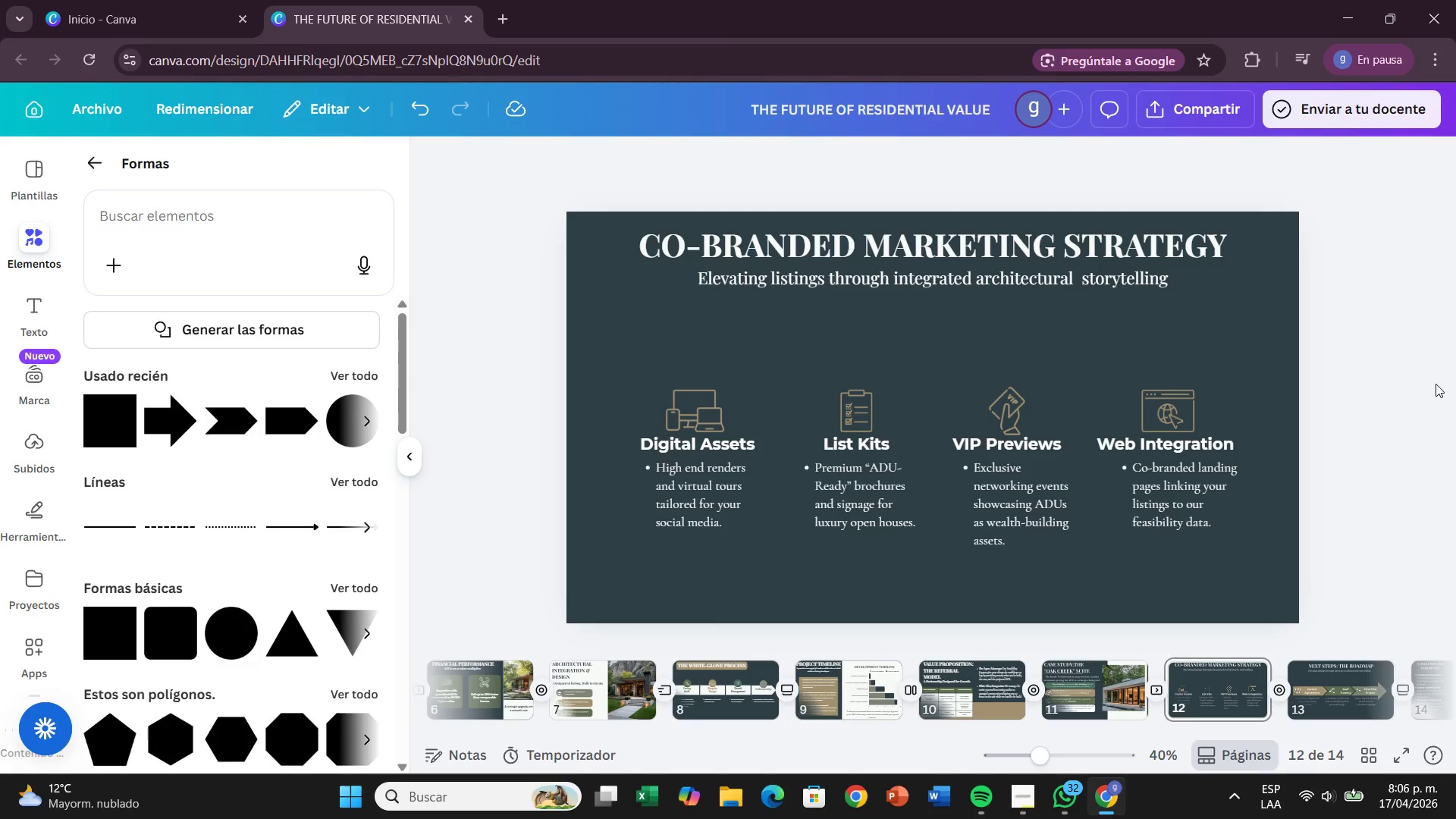 
wait(10.53)
 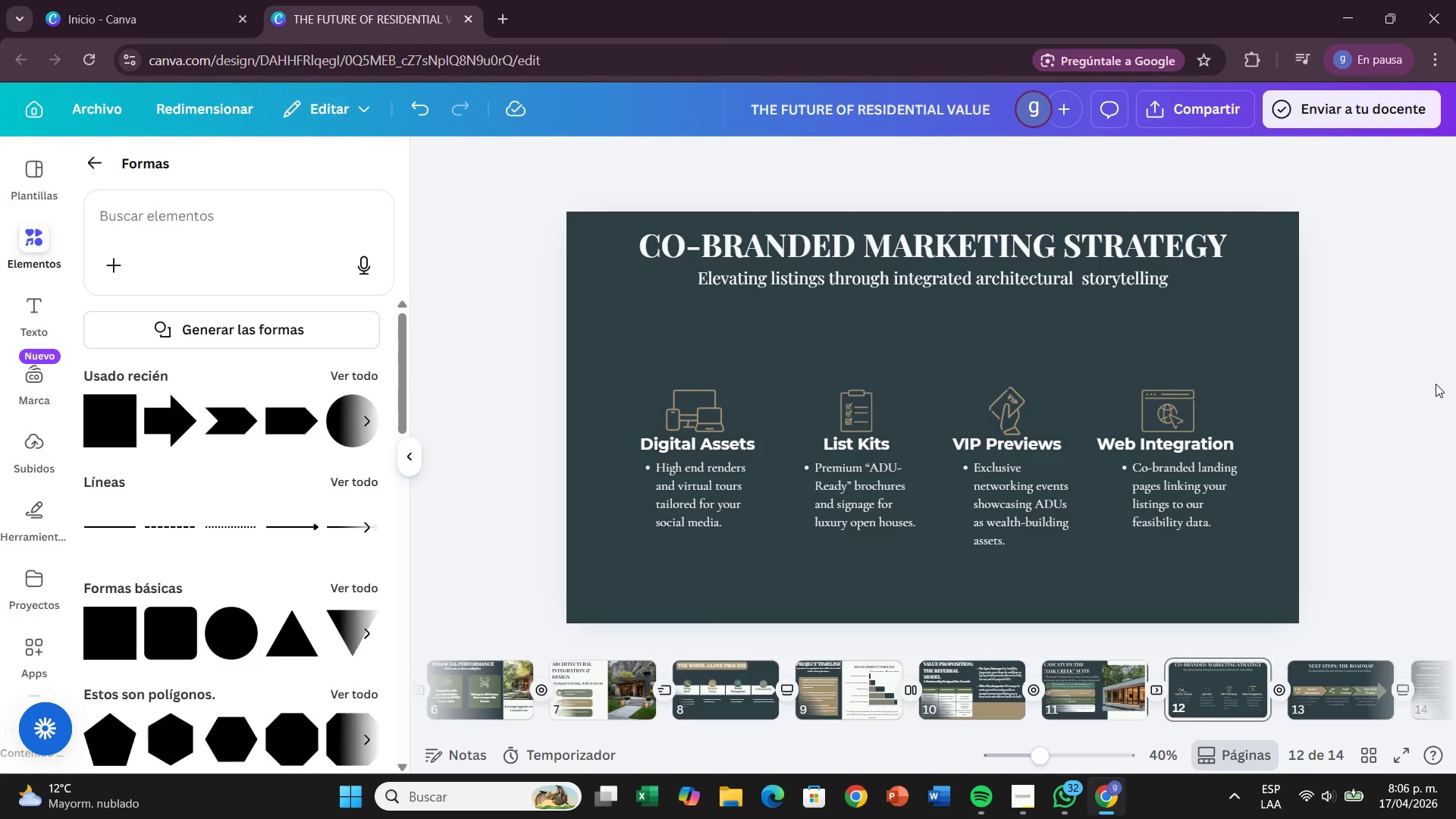 
left_click([1329, 704])
 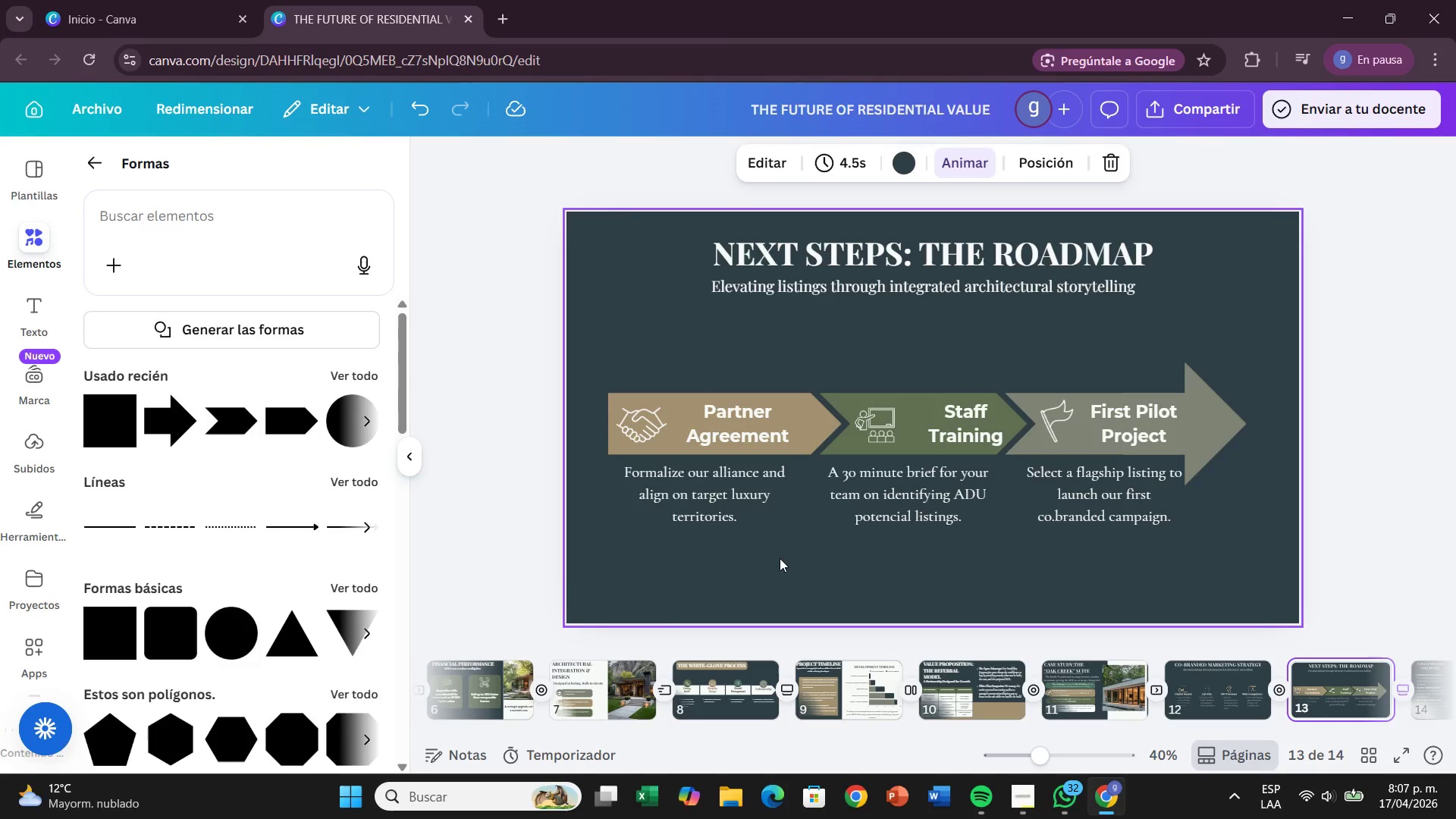 
wait(33.94)
 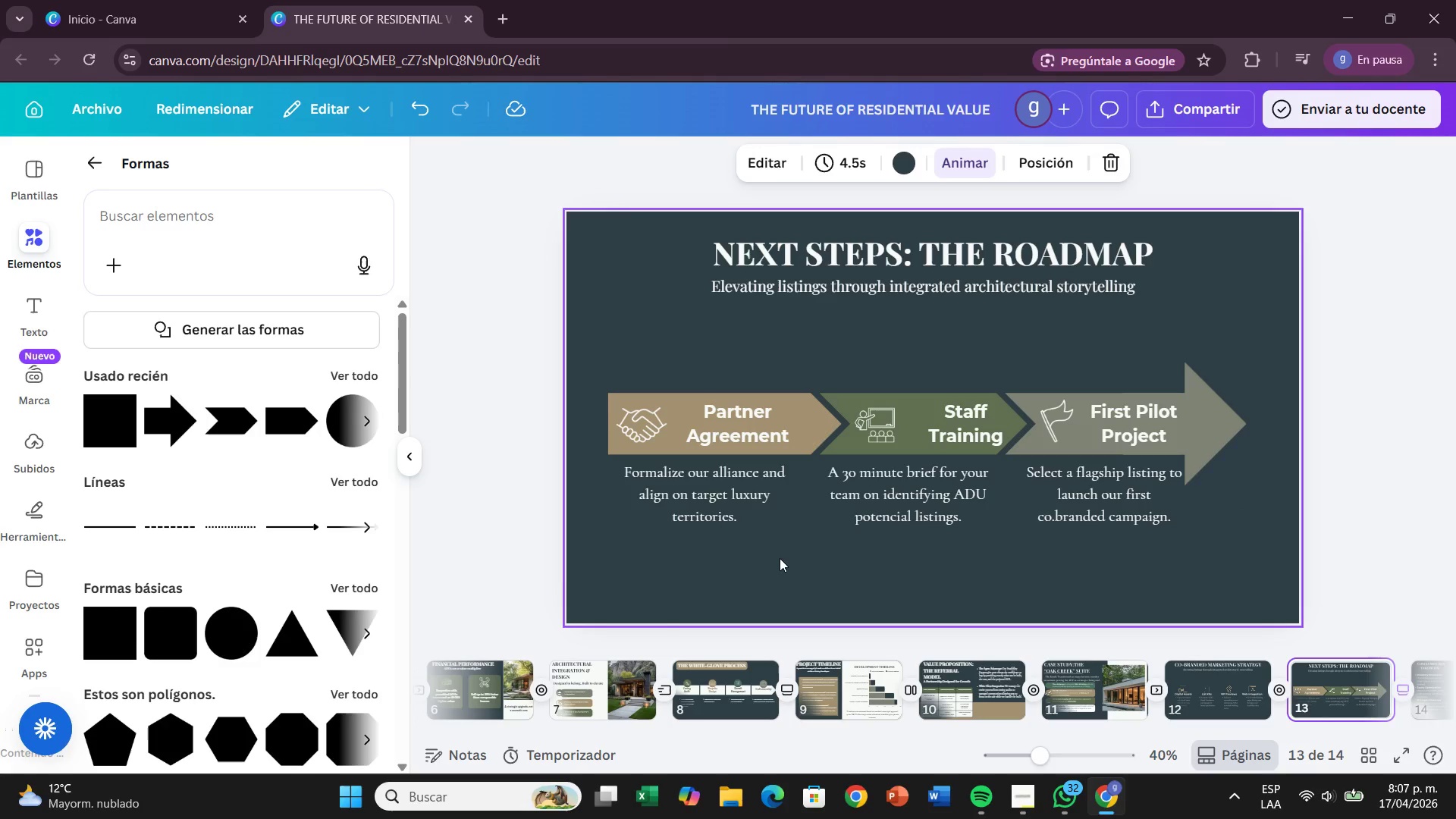 
double_click([915, 519])
 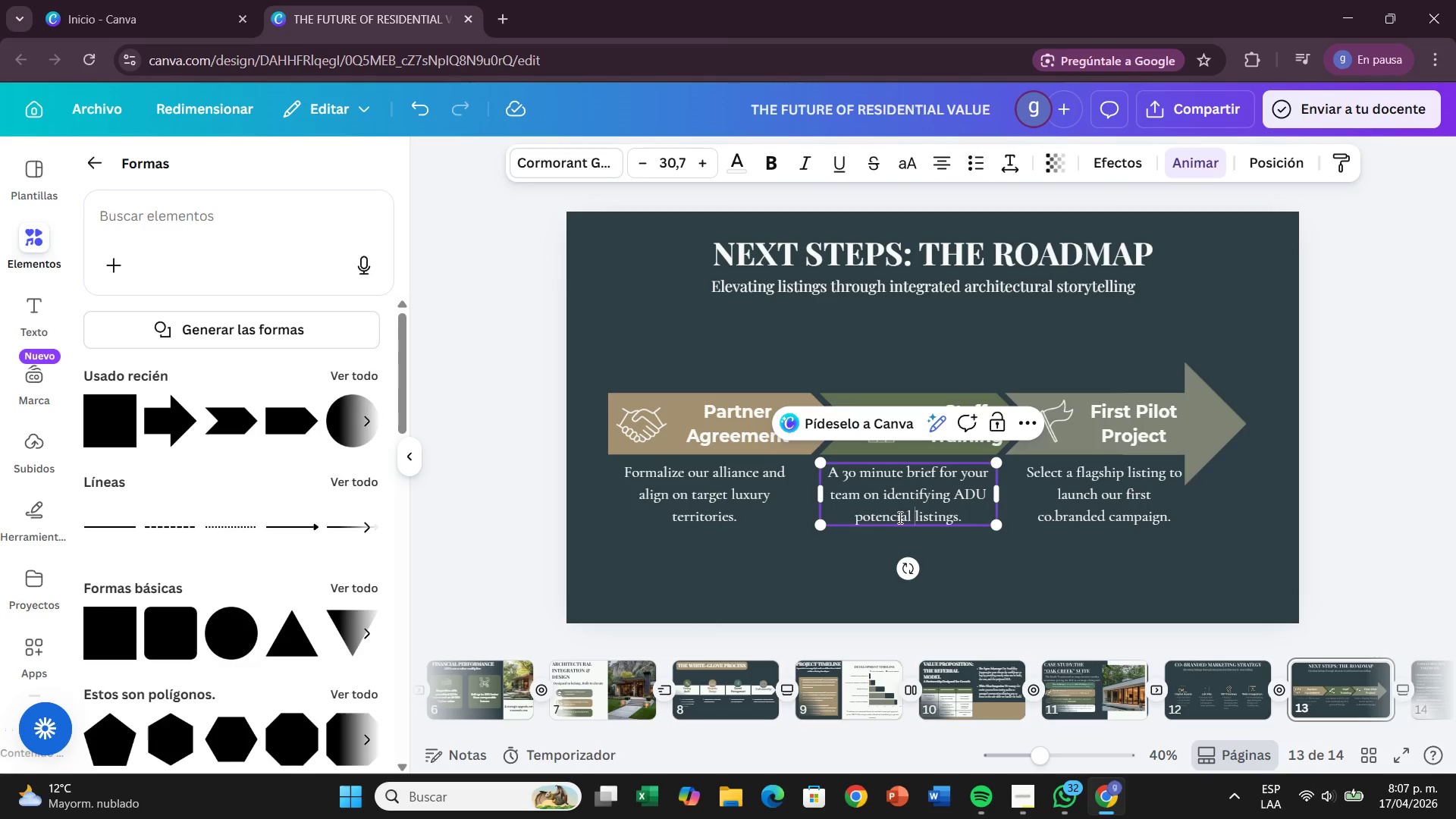 
left_click([899, 517])
 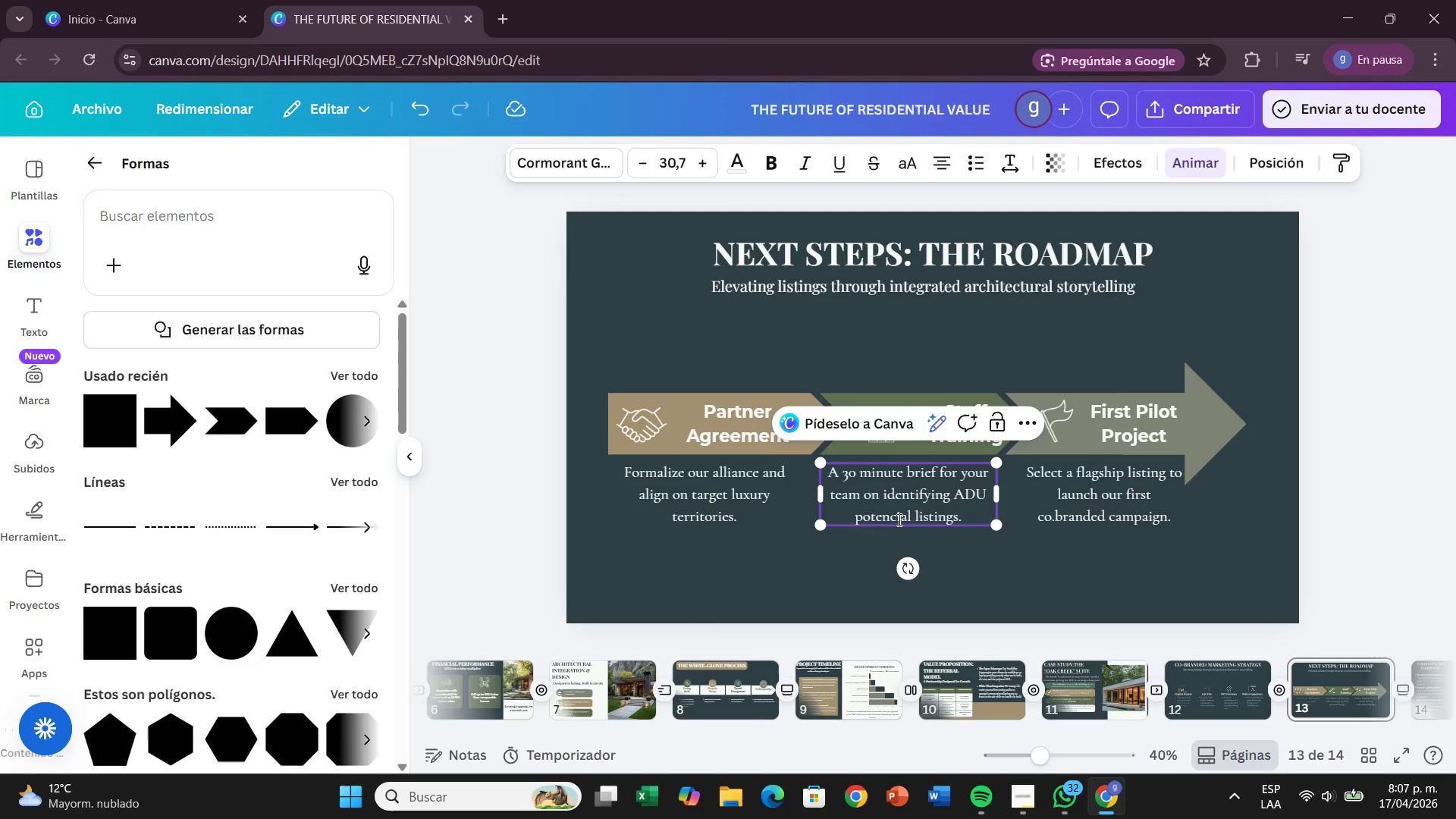 
left_click([898, 519])
 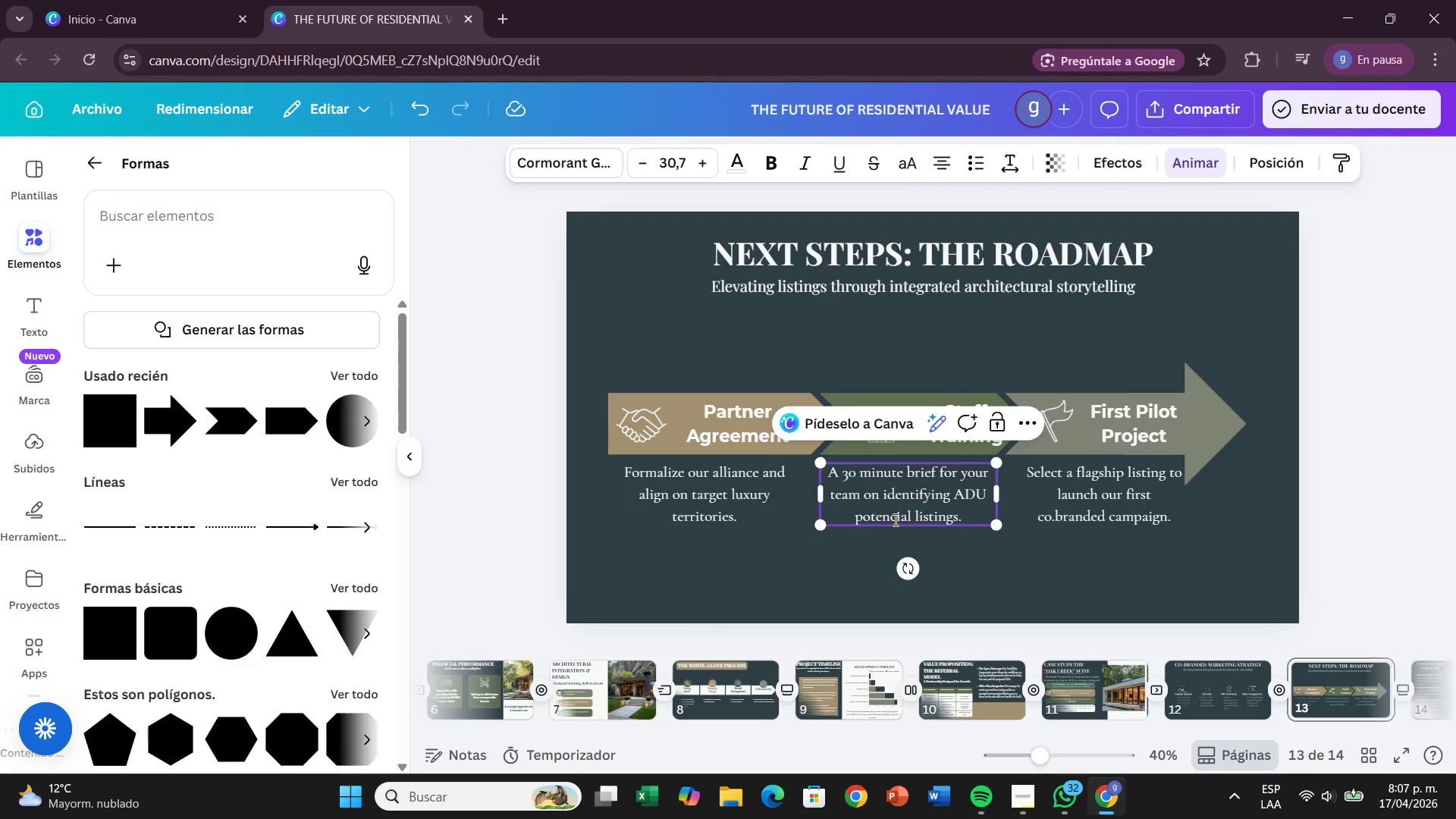 
key(Backspace)
 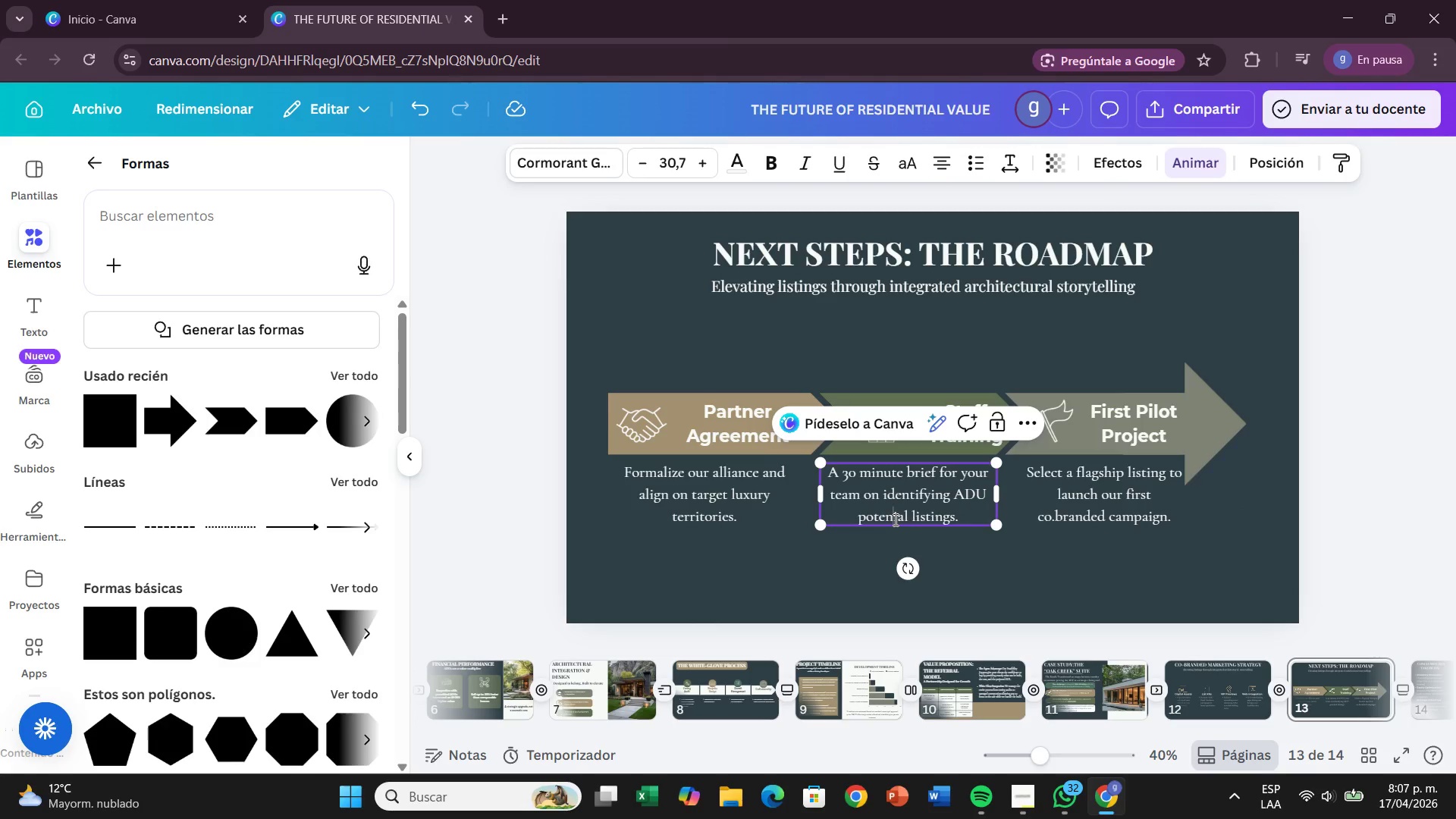 
key(T)
 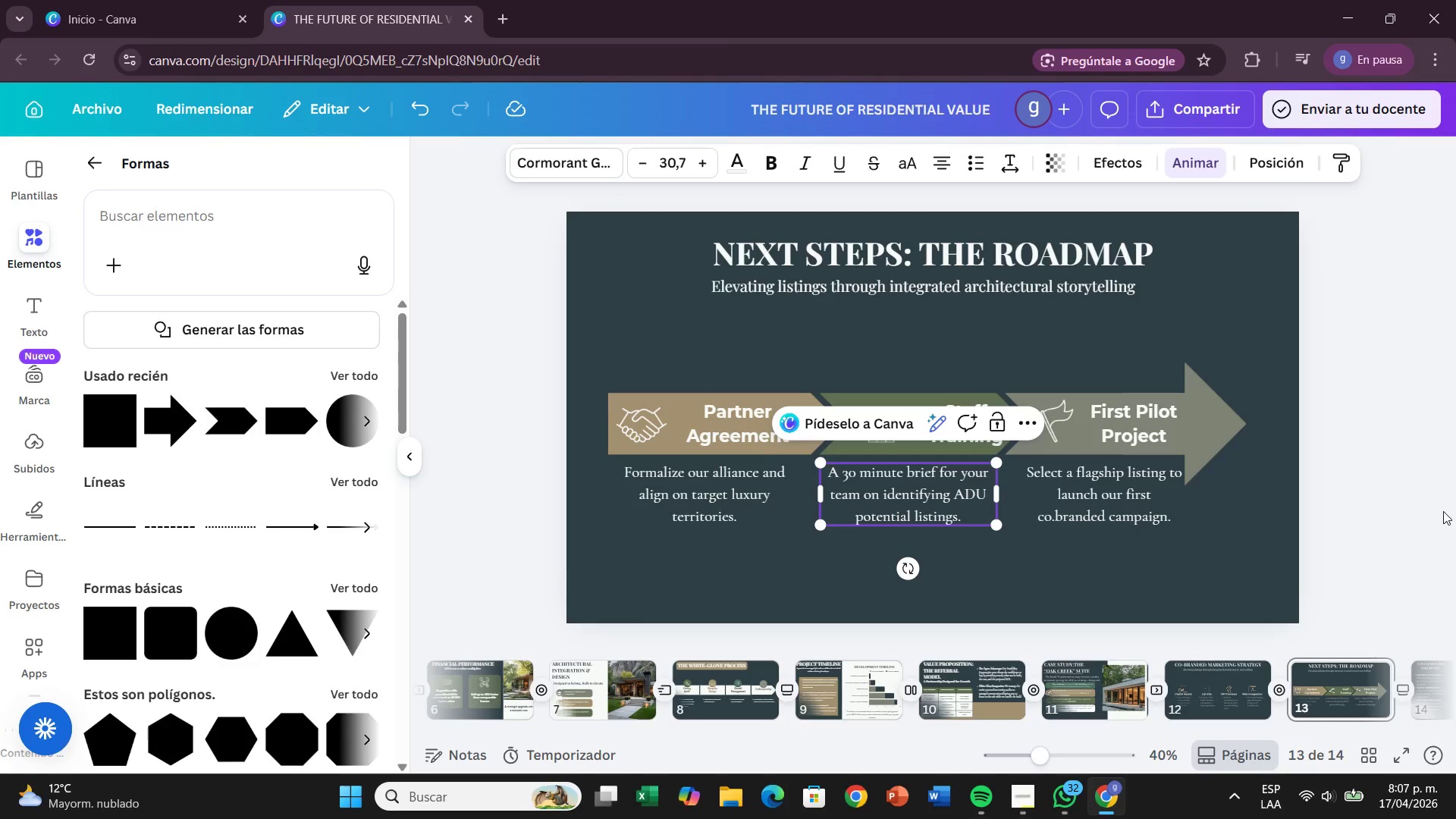 
left_click([1444, 511])
 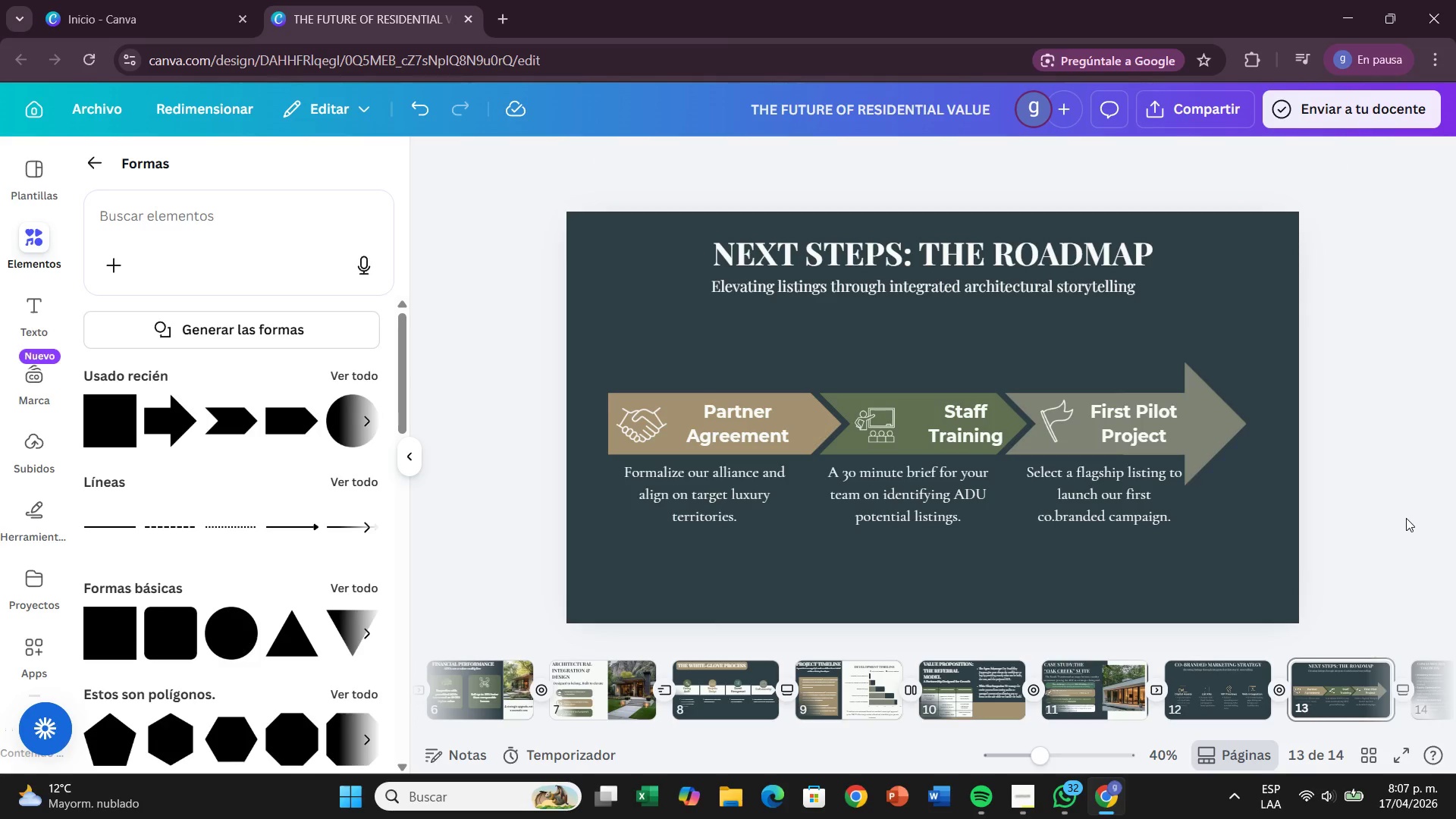 
wait(15.14)
 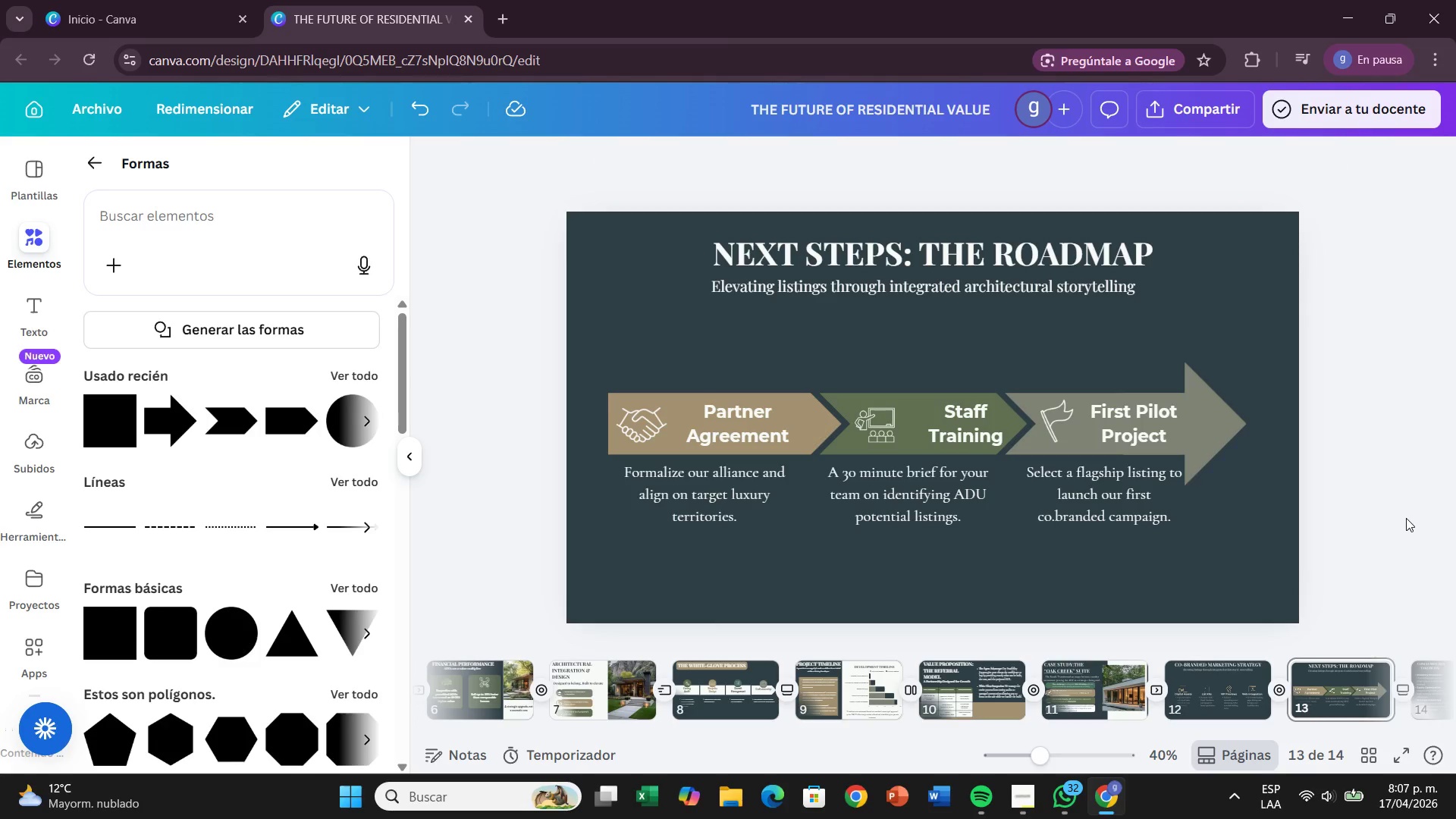 
double_click([1050, 509])
 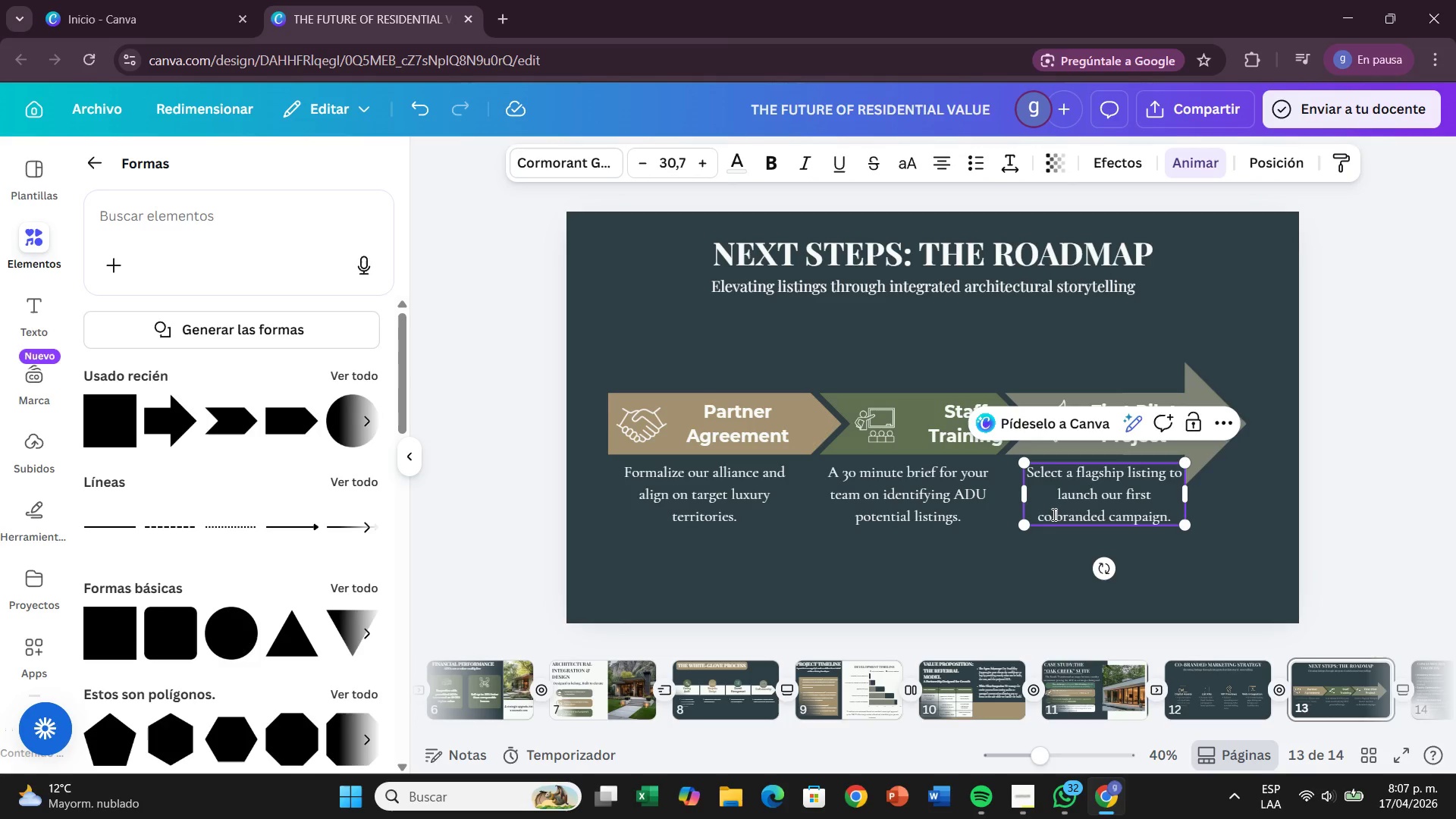 
left_click([1053, 514])
 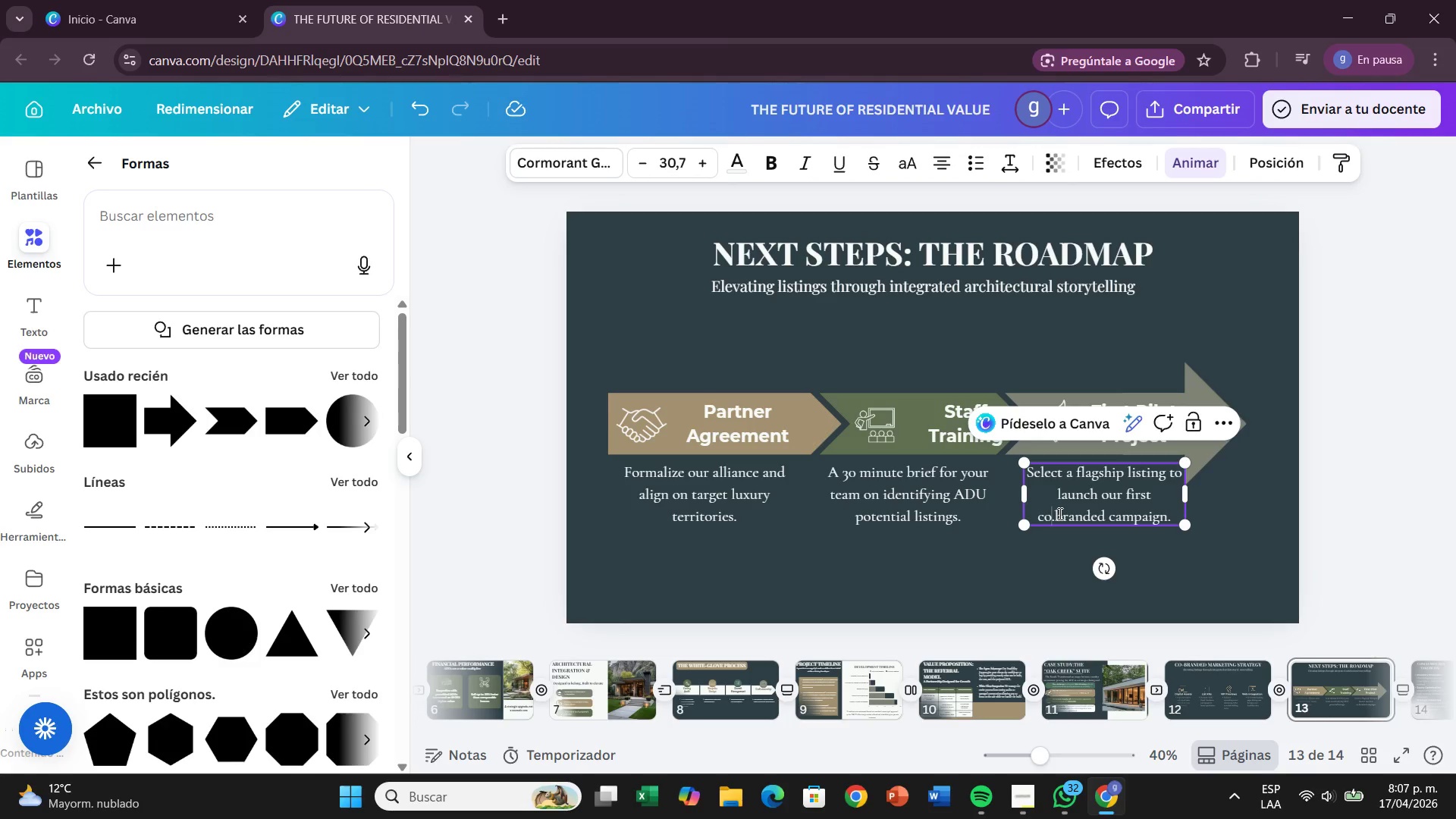 
key(ArrowRight)
 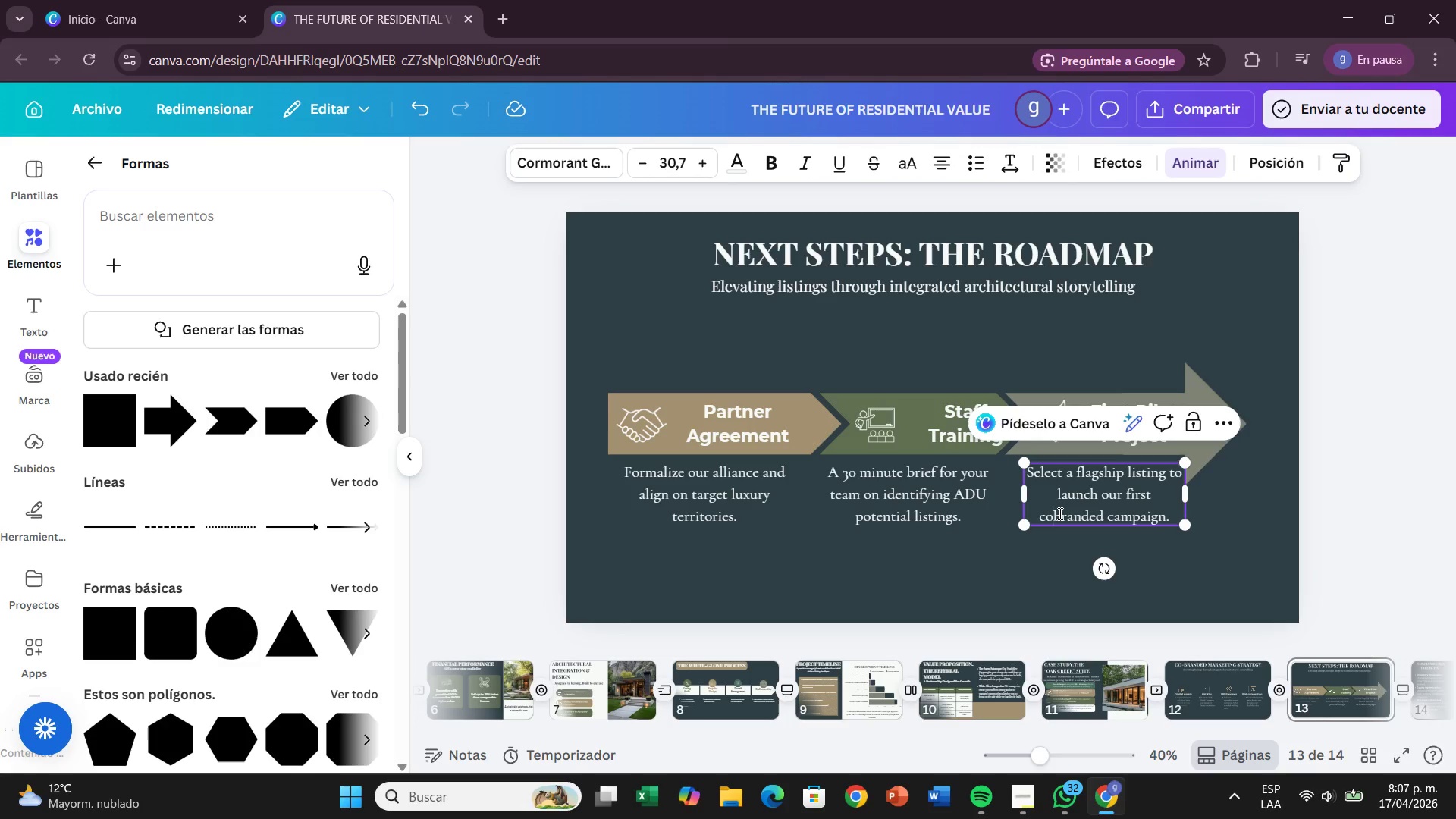 
key(Backspace)
 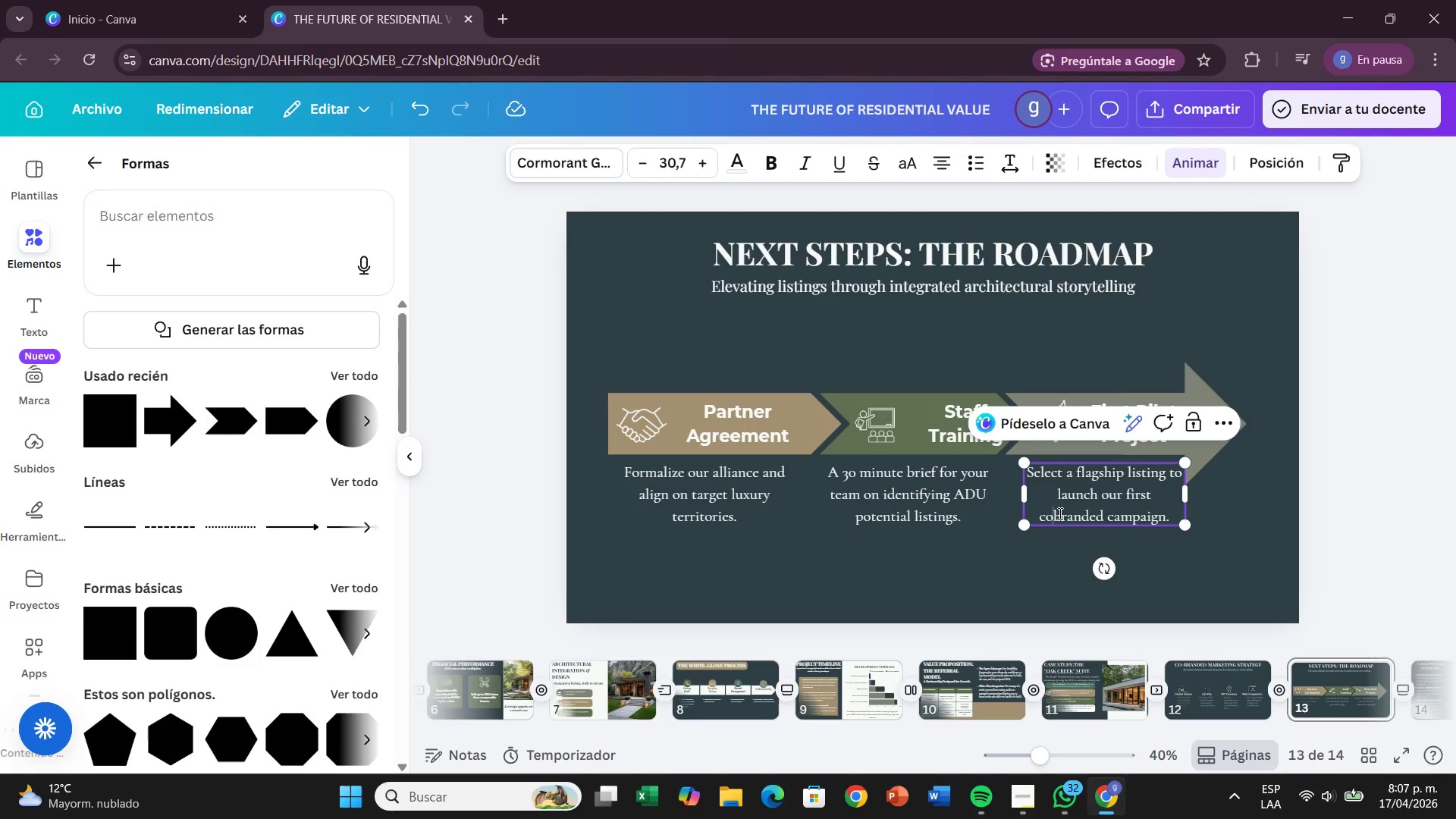 
key(Shift+Minus)
 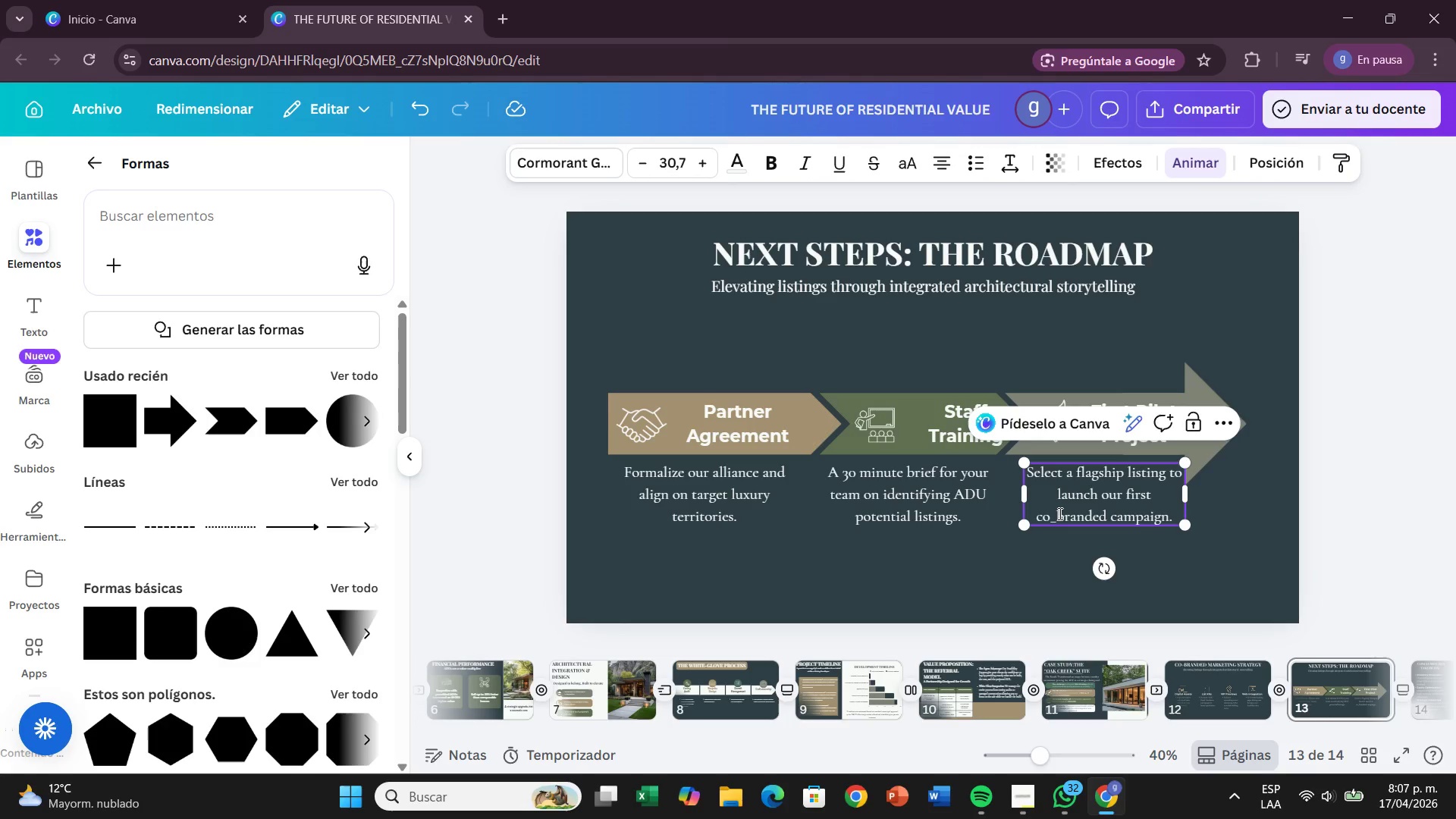 
key(Backspace)
 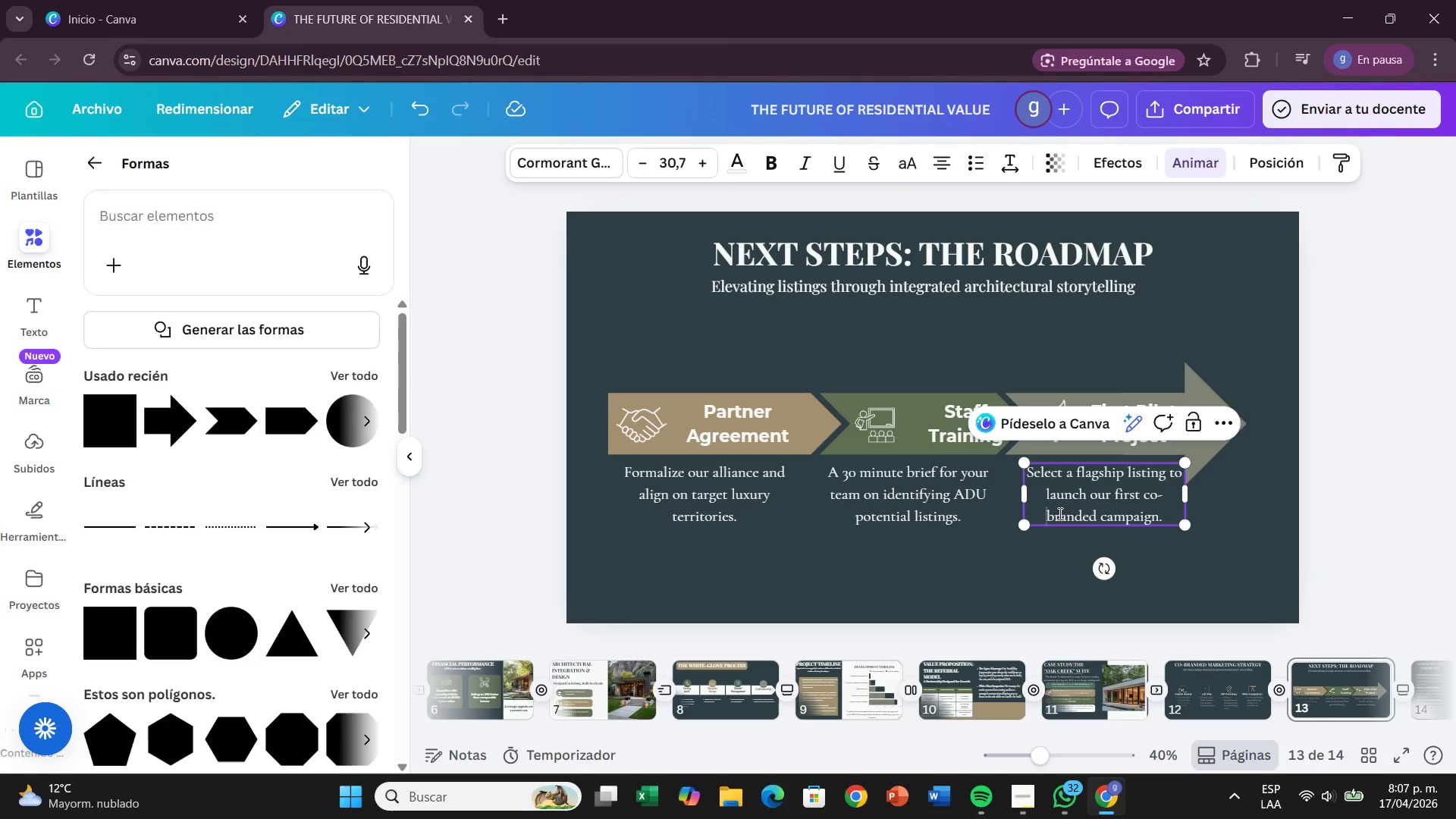 
key(Minus)
 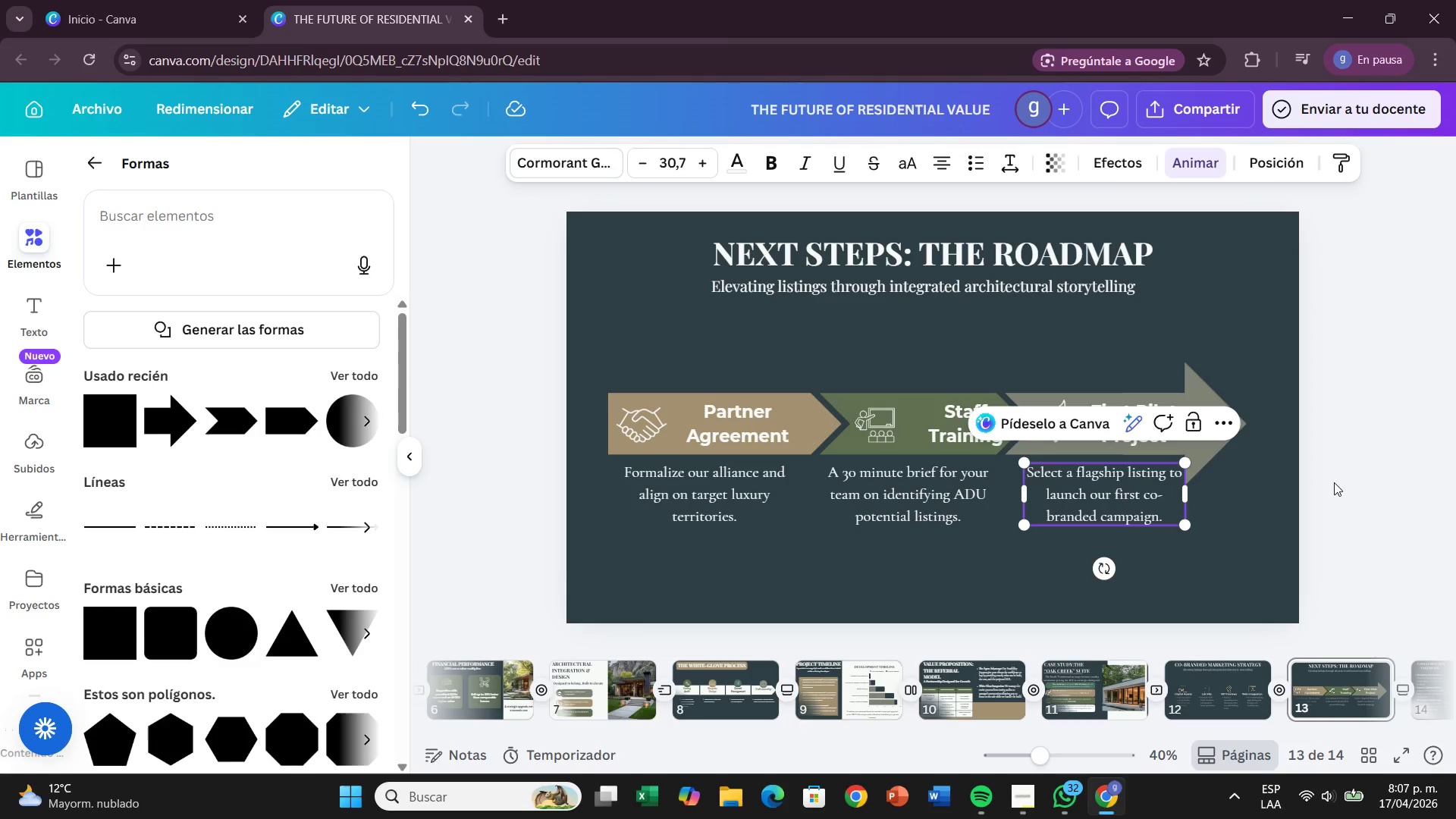 
left_click([1325, 490])
 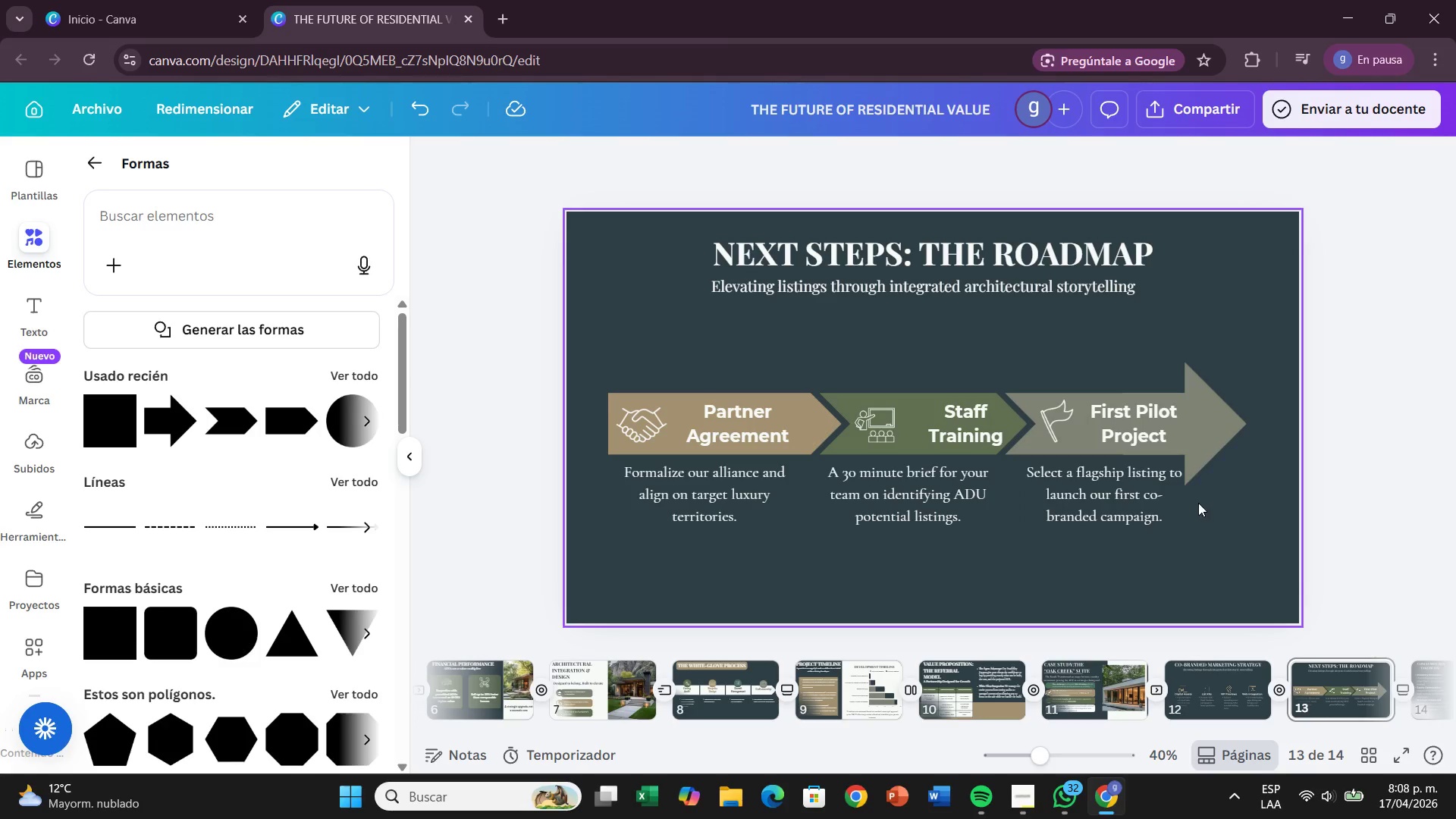 
left_click([1179, 500])
 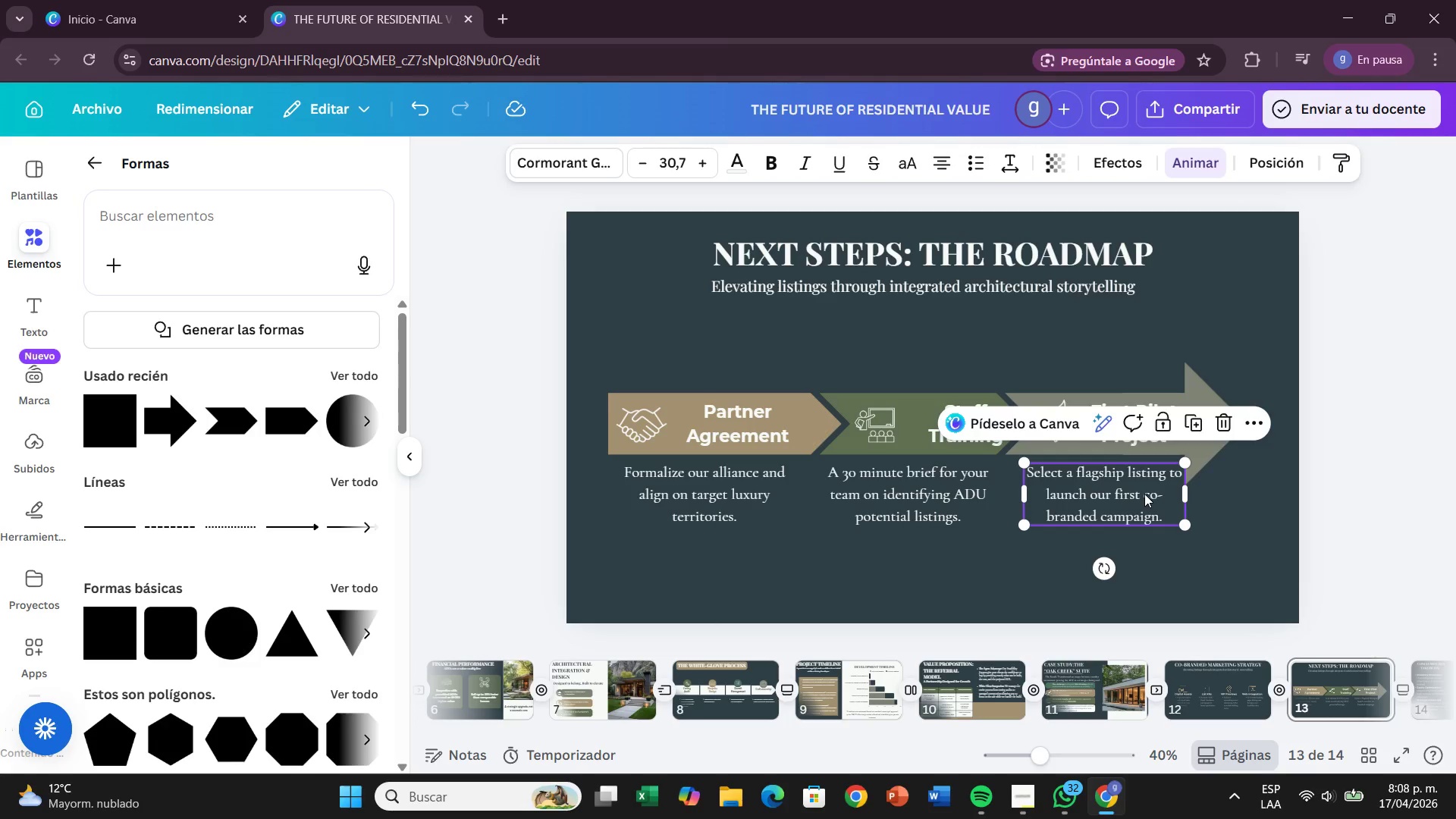 
double_click([1144, 494])
 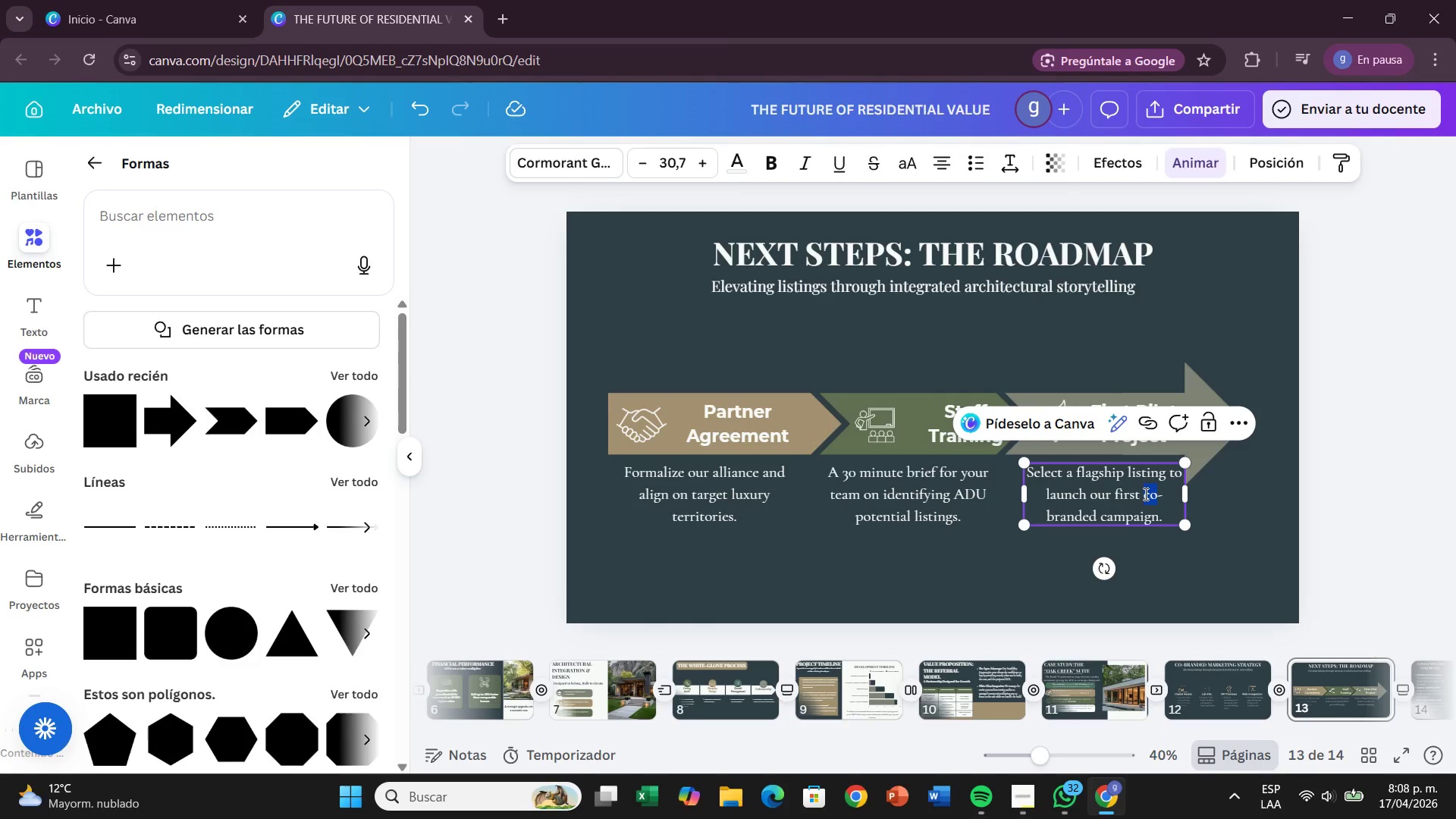 
left_click([1144, 494])
 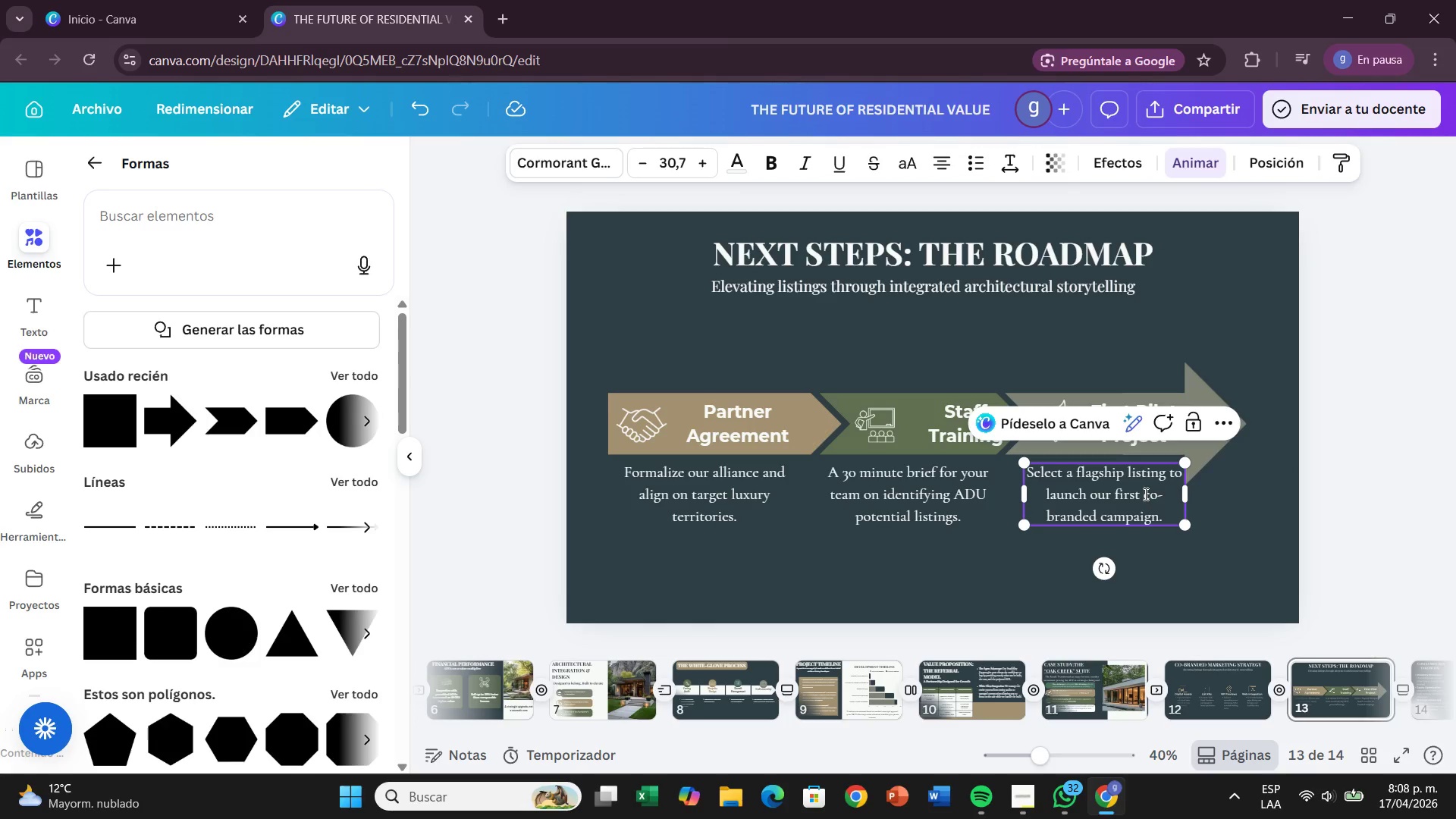 
key(Space)
 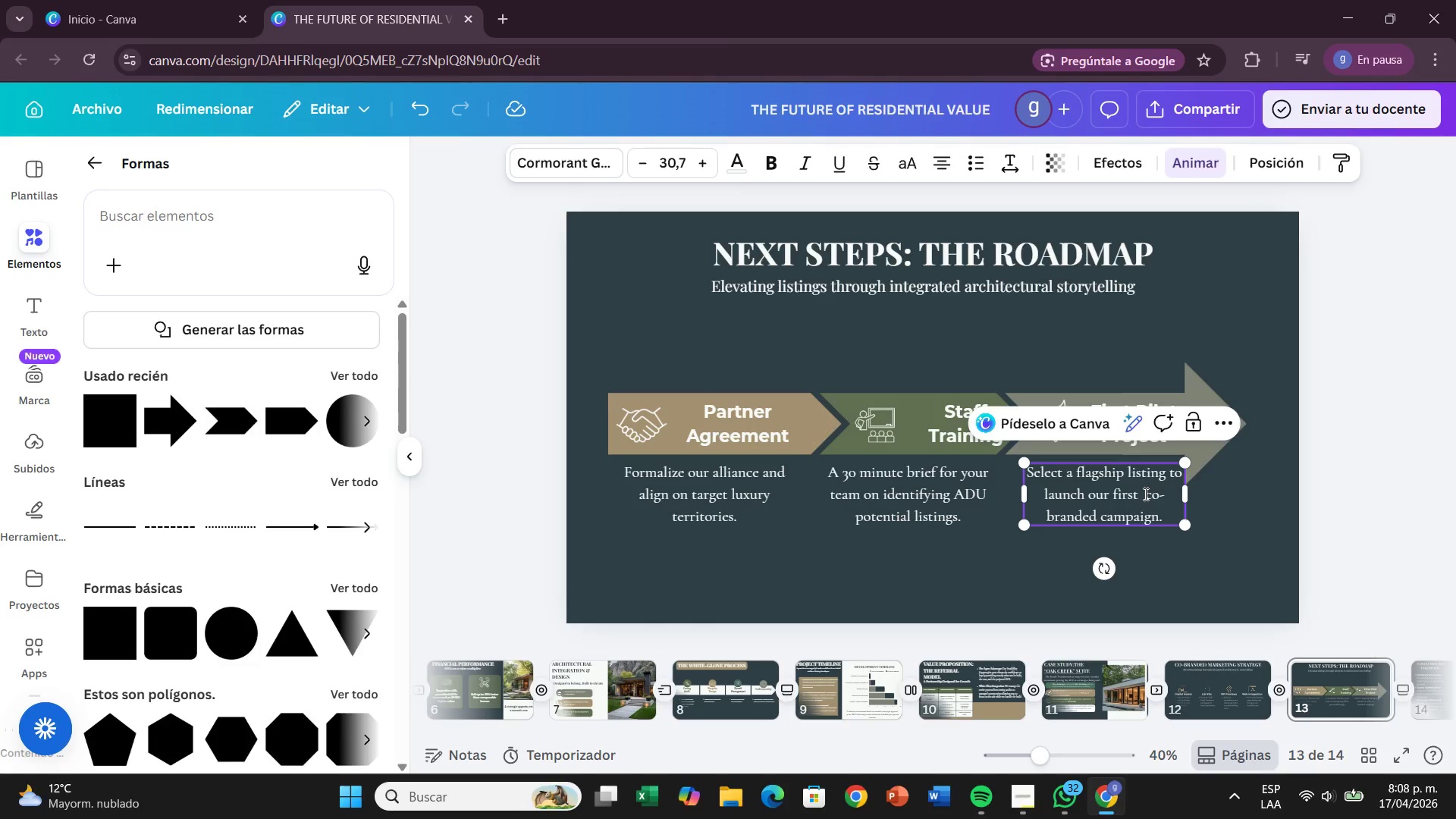 
key(Space)
 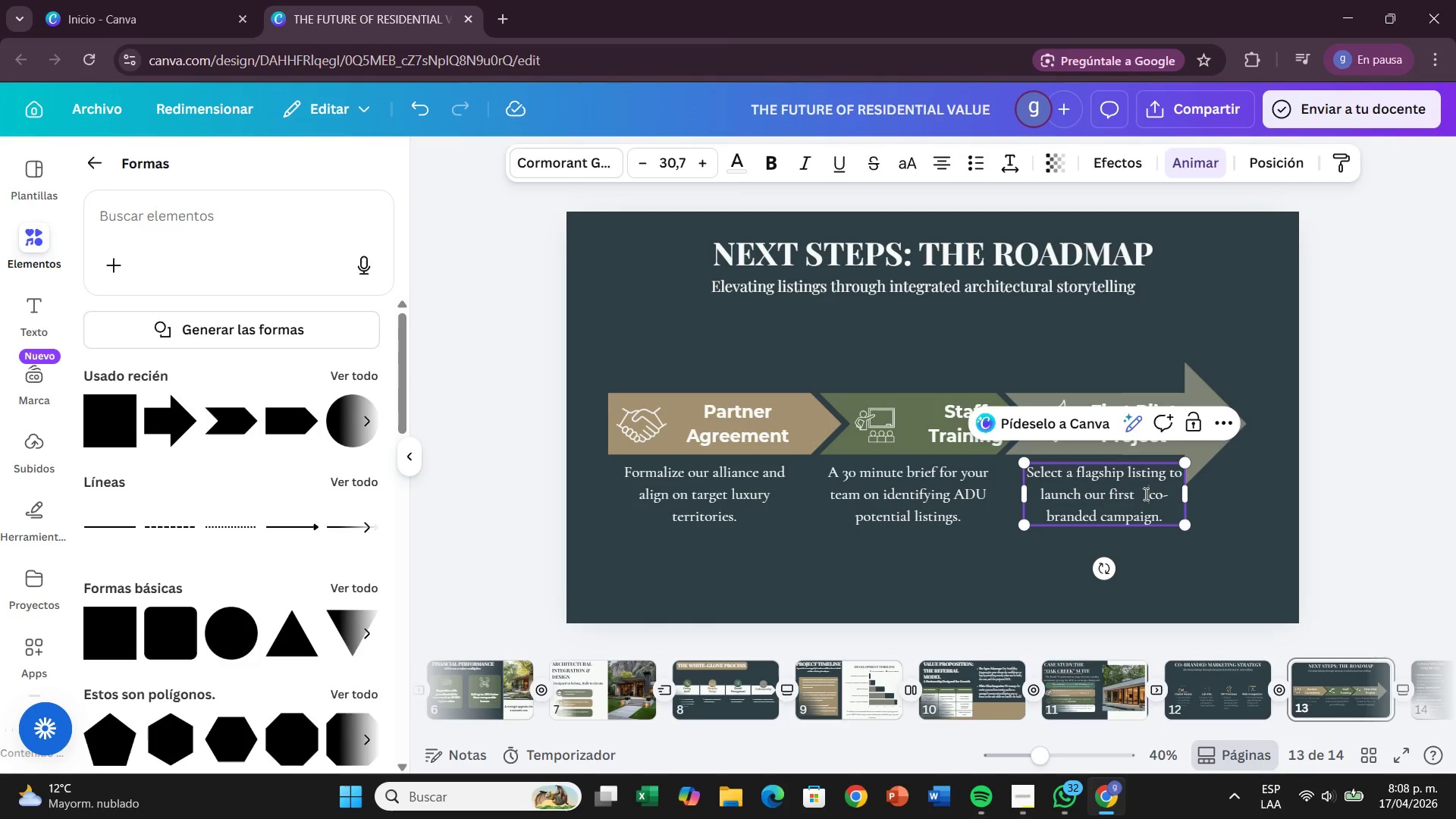 
key(Space)
 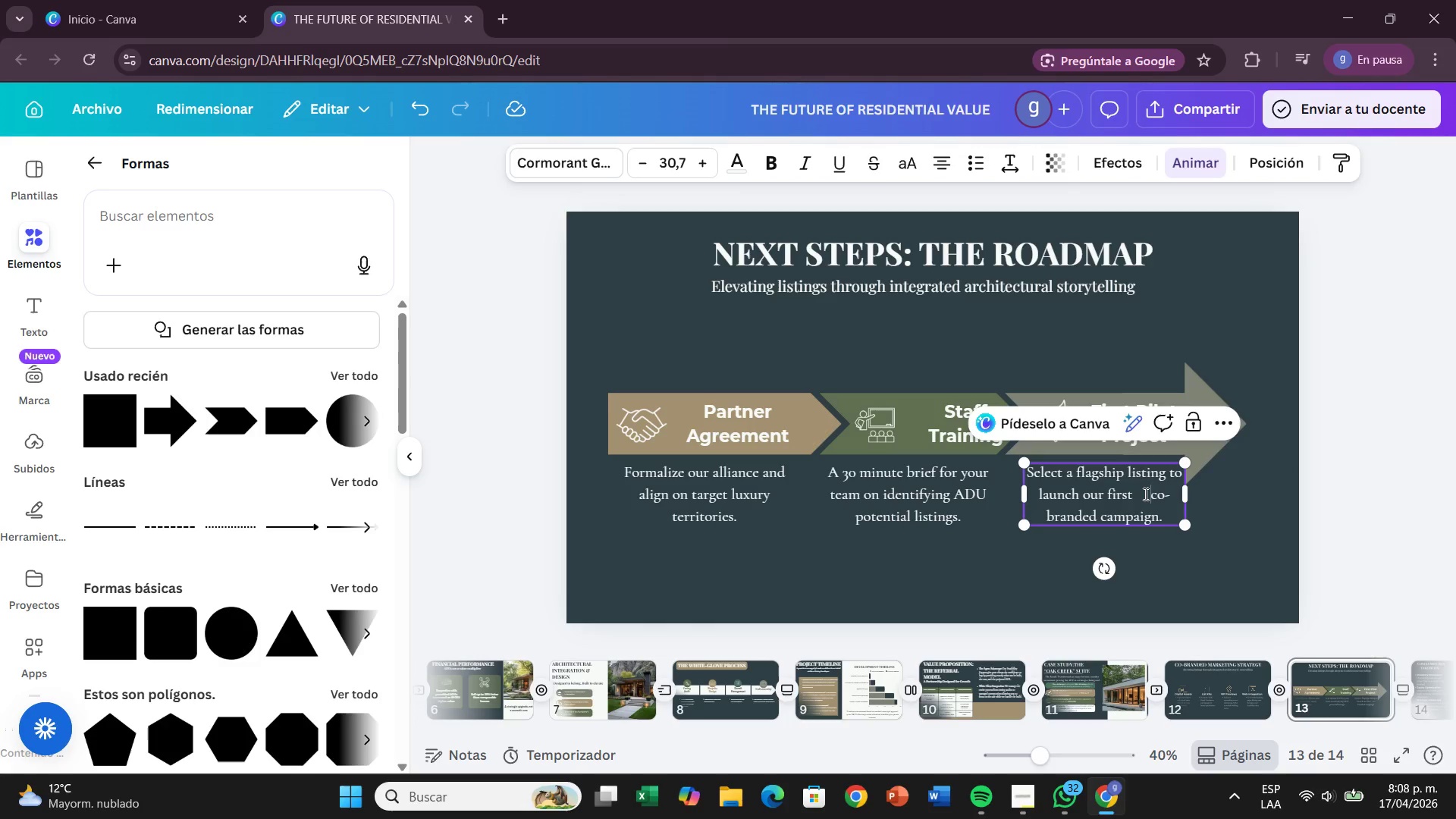 
key(Space)
 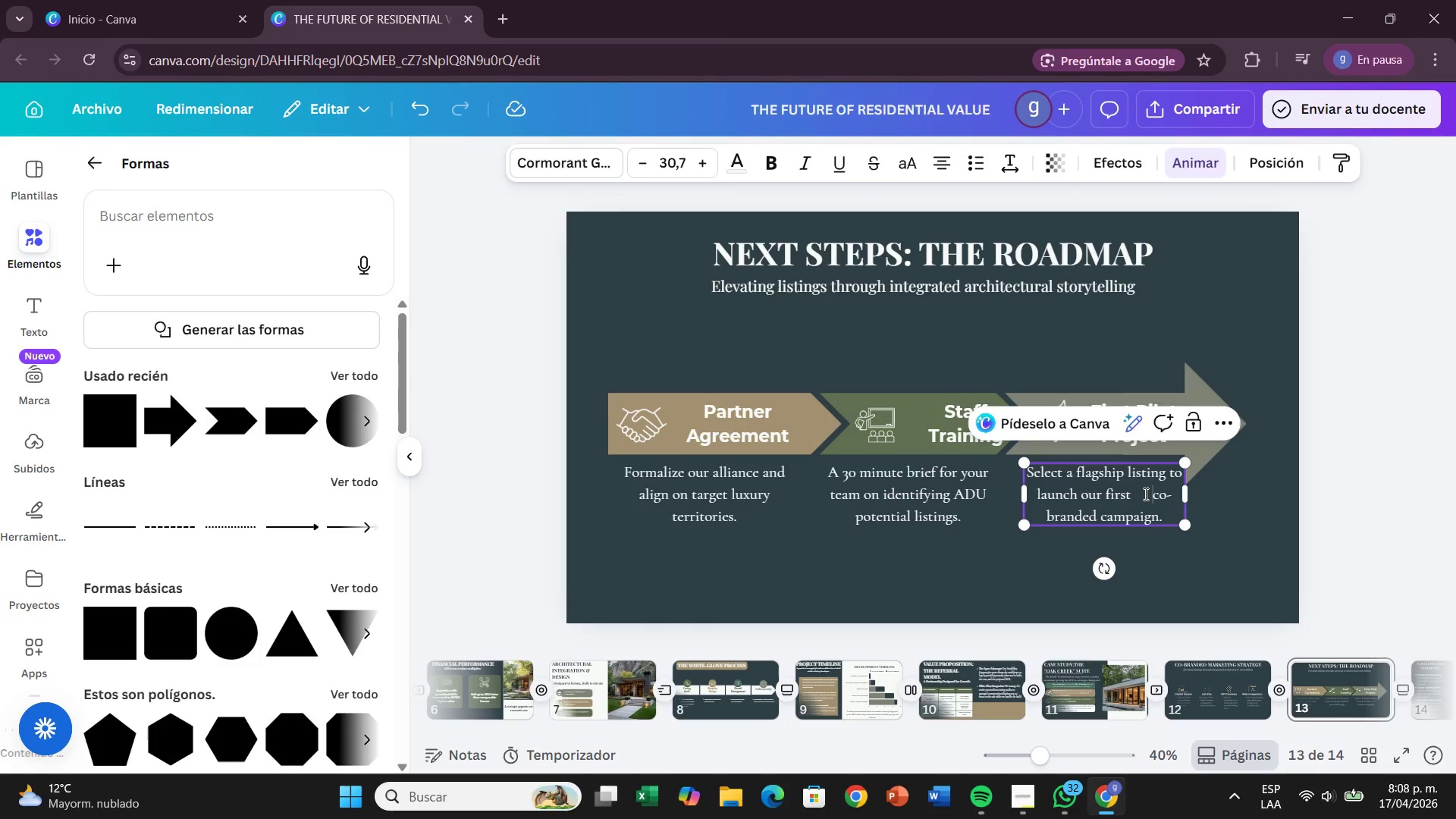 
key(Space)
 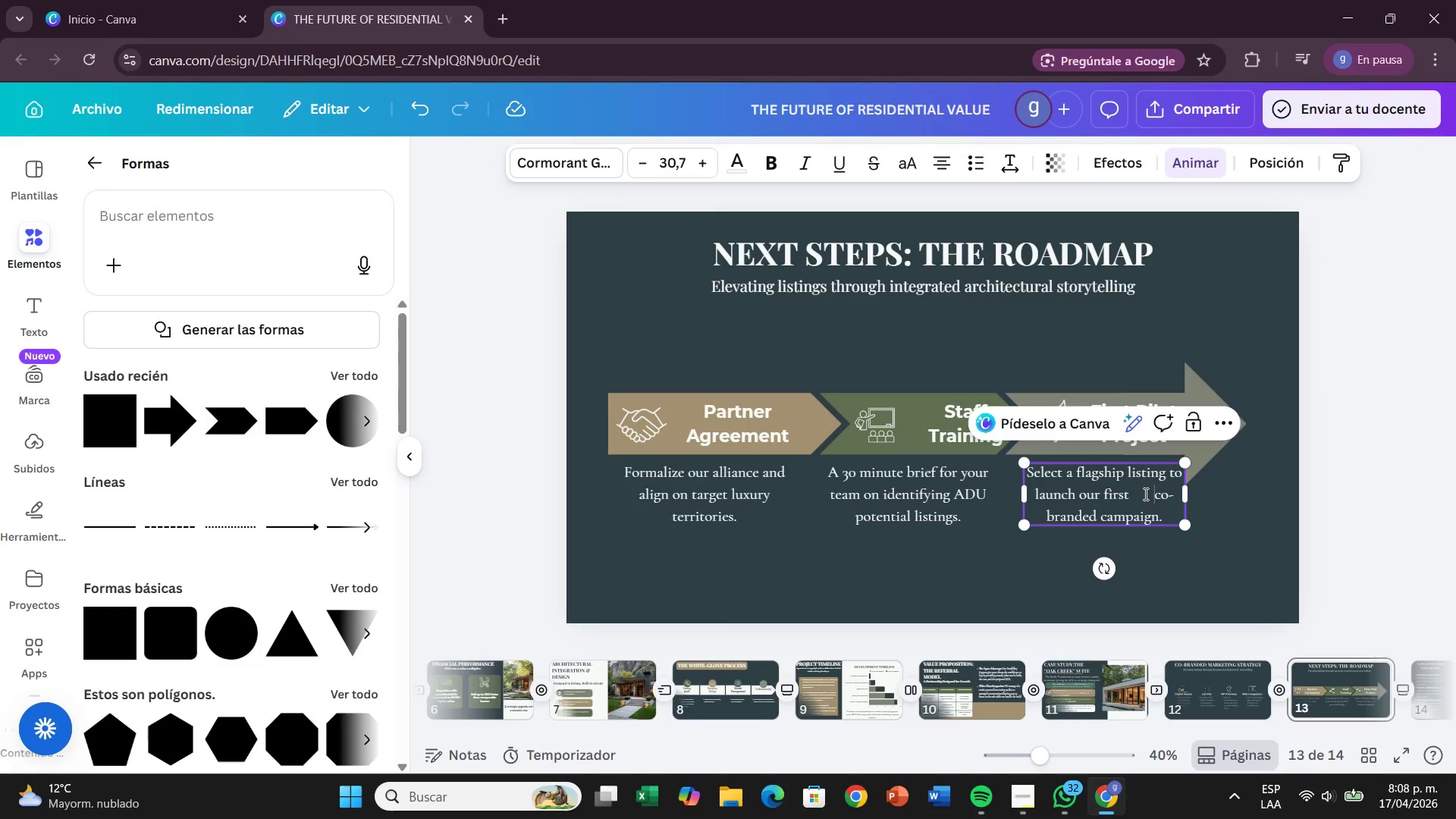 
key(Space)
 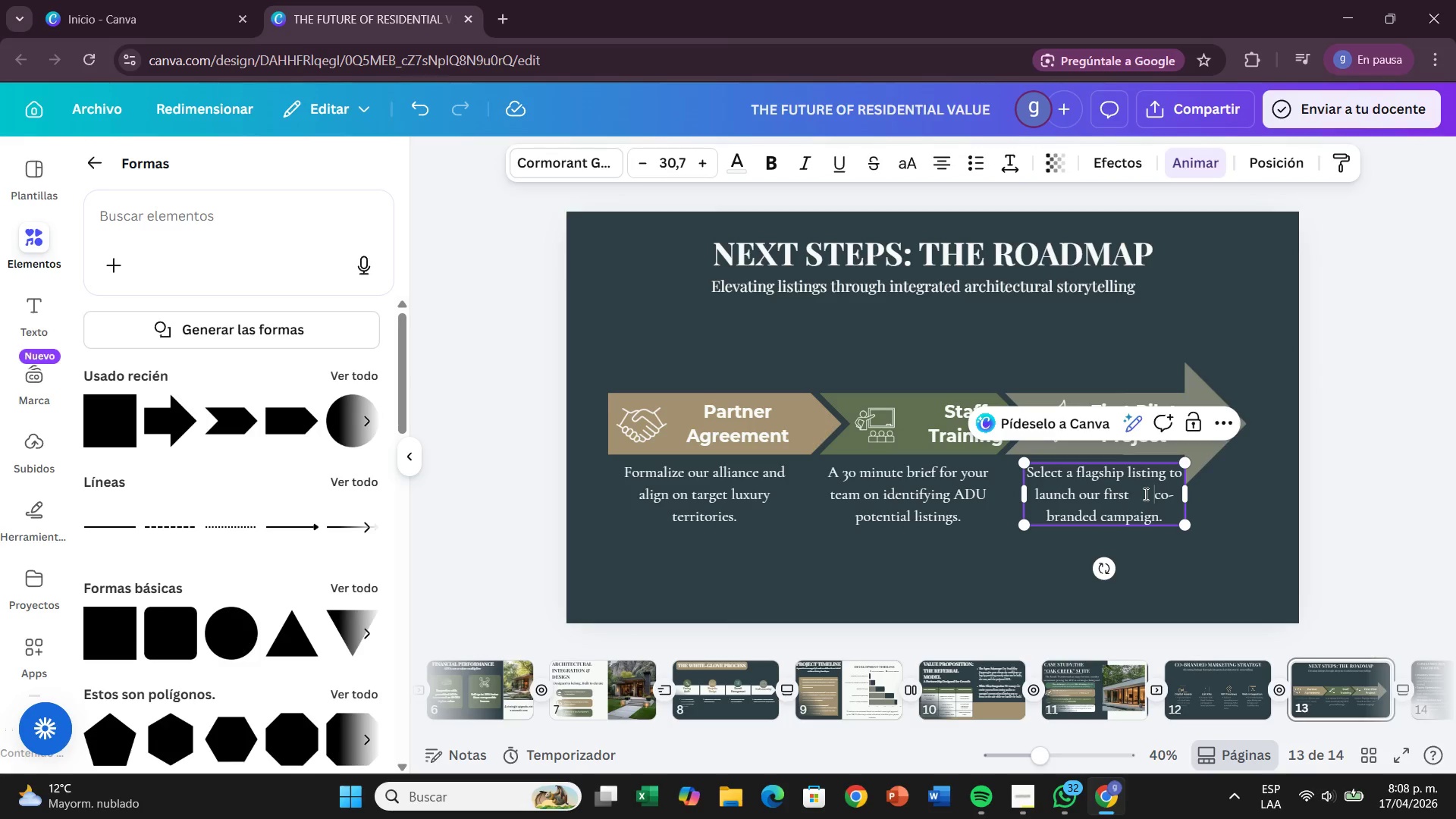 
key(Space)
 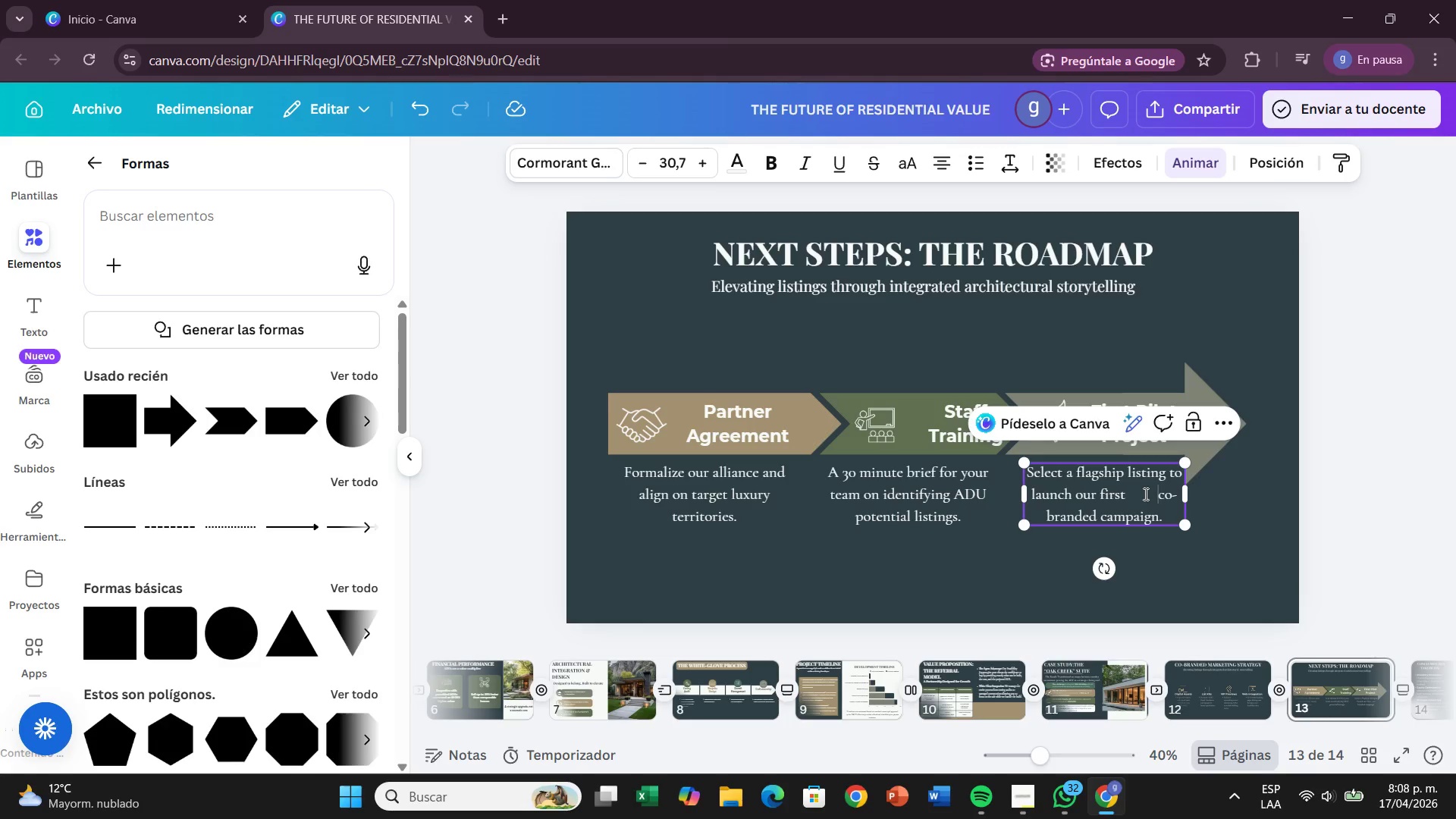 
key(Space)
 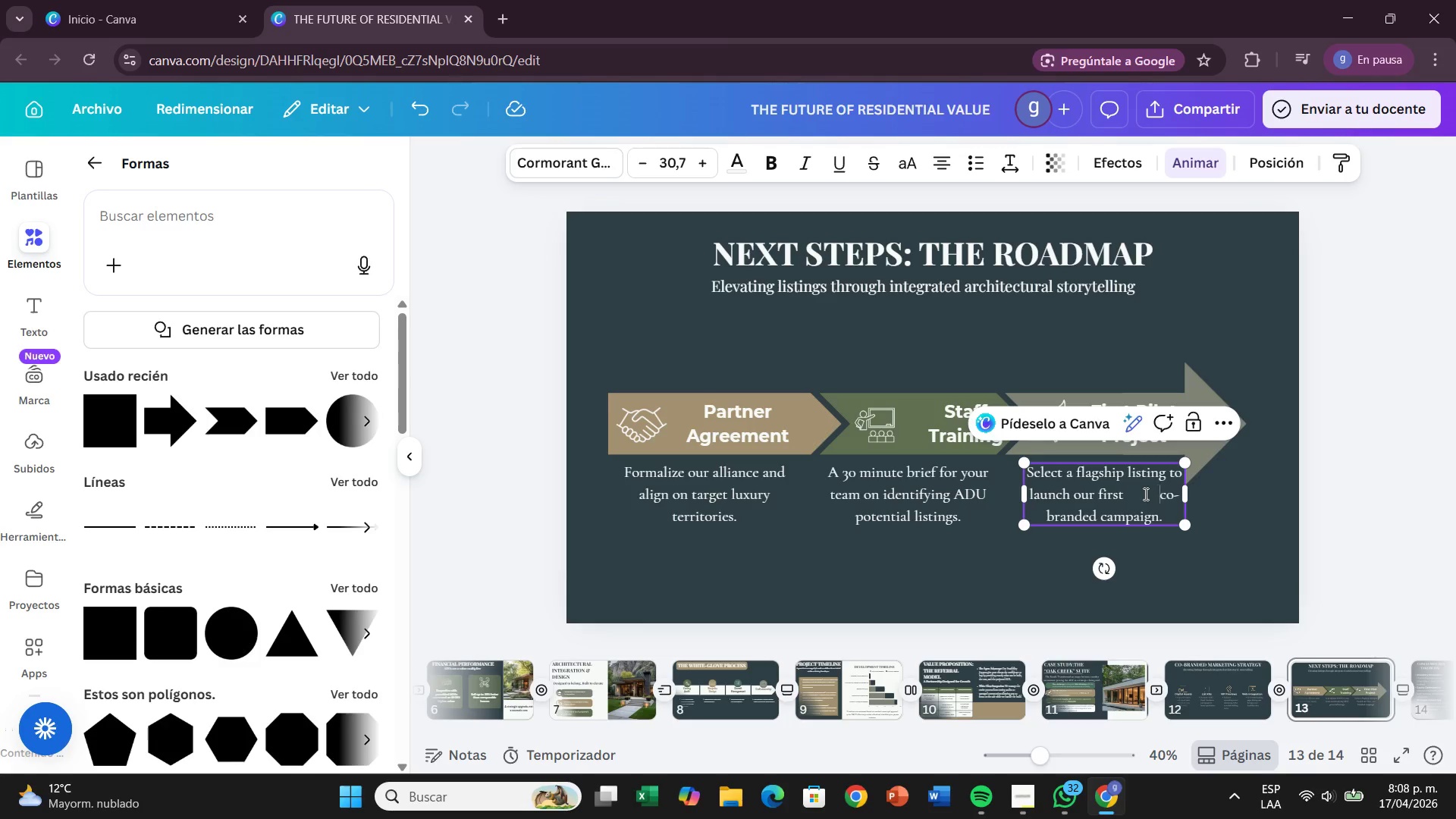 
key(Space)
 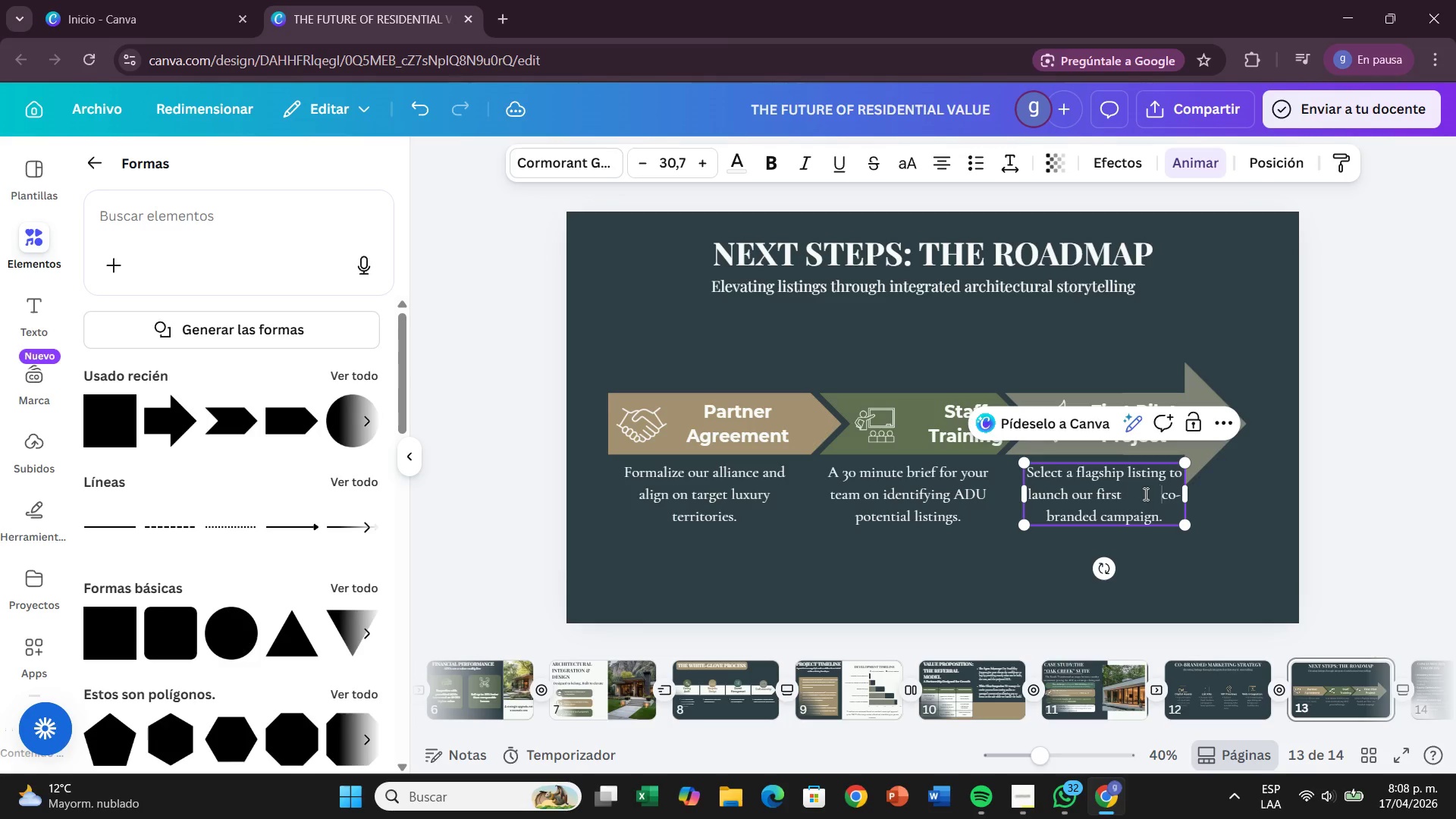 
key(Space)
 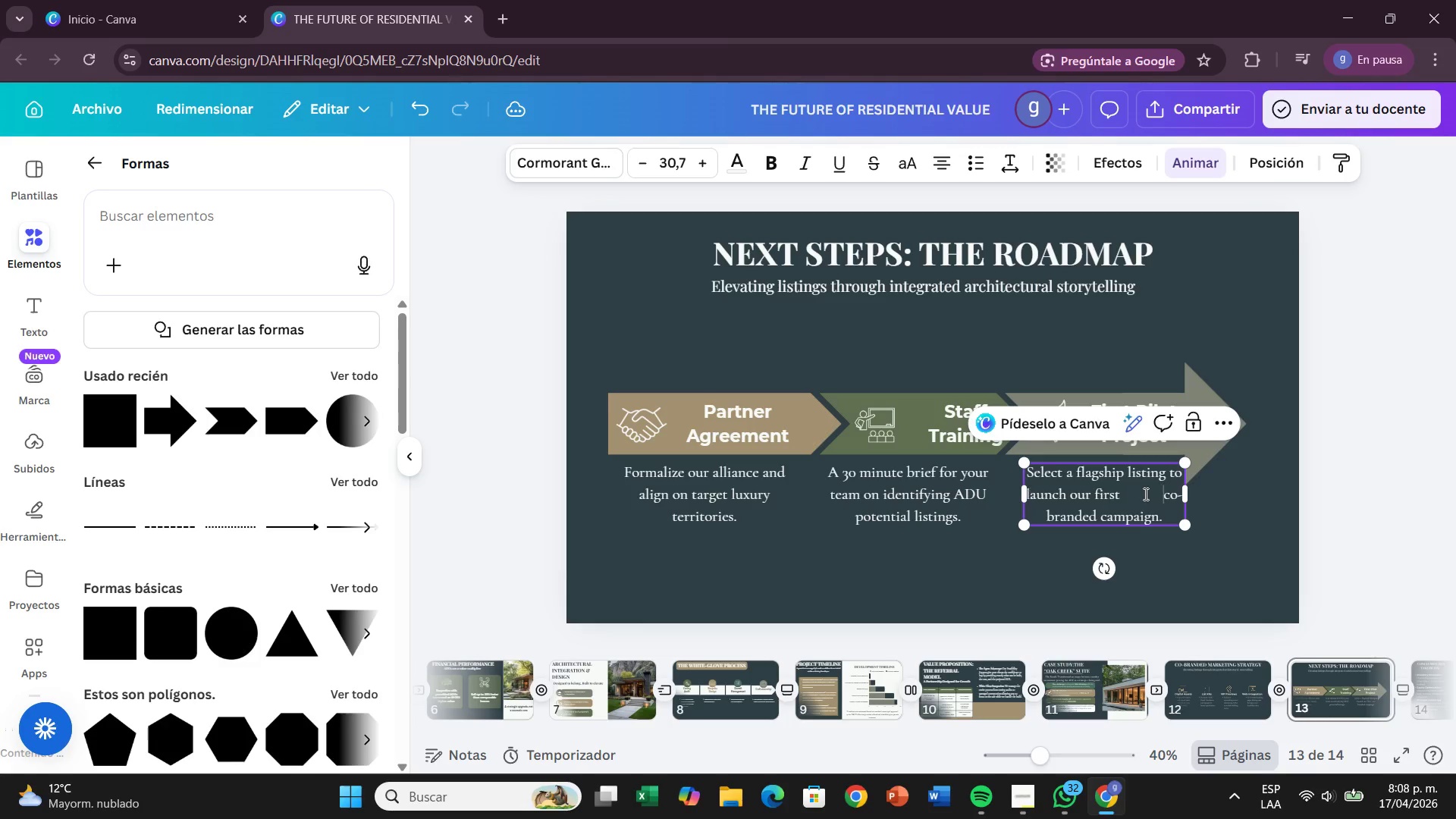 
key(Space)
 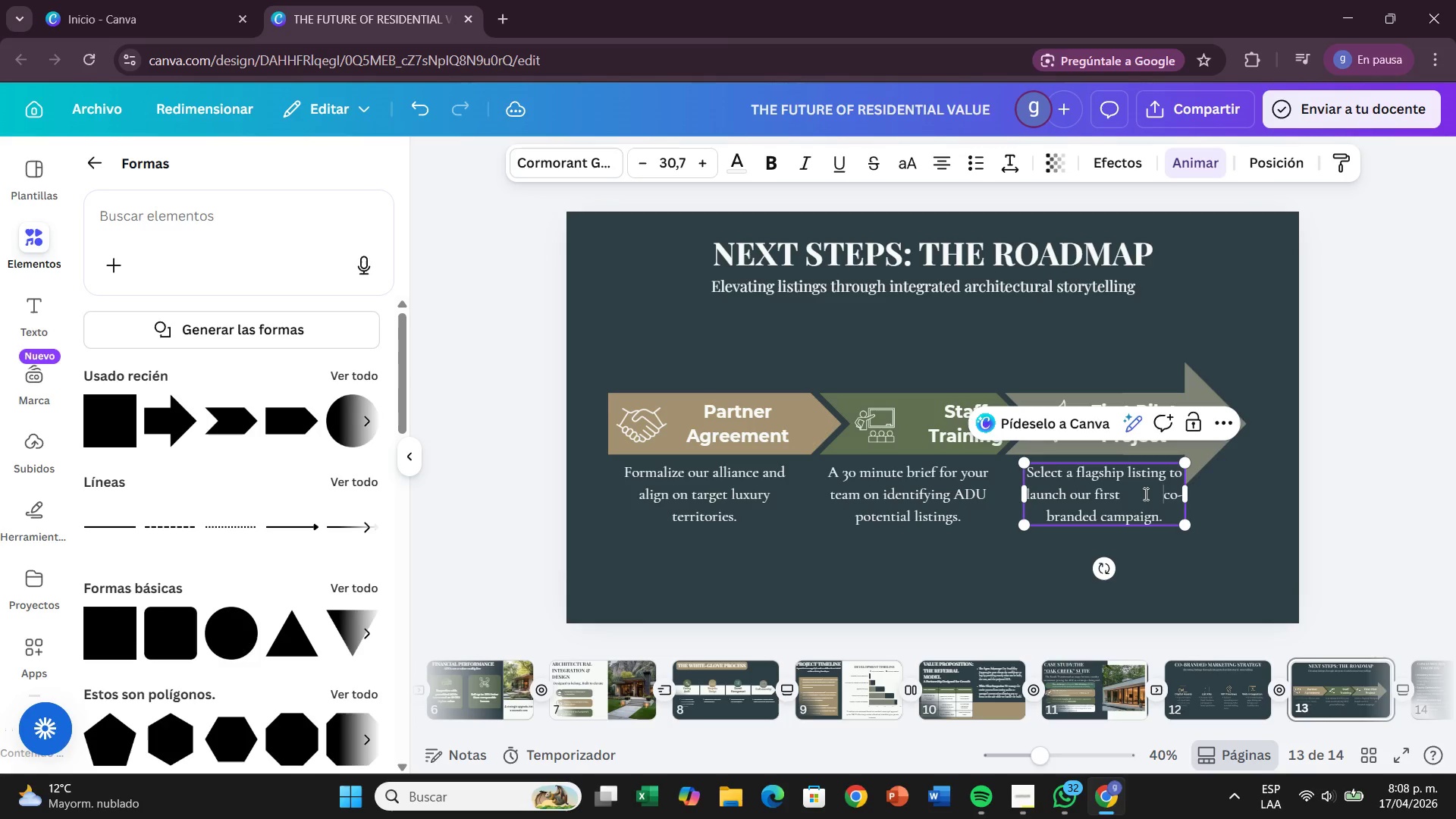 
key(Space)
 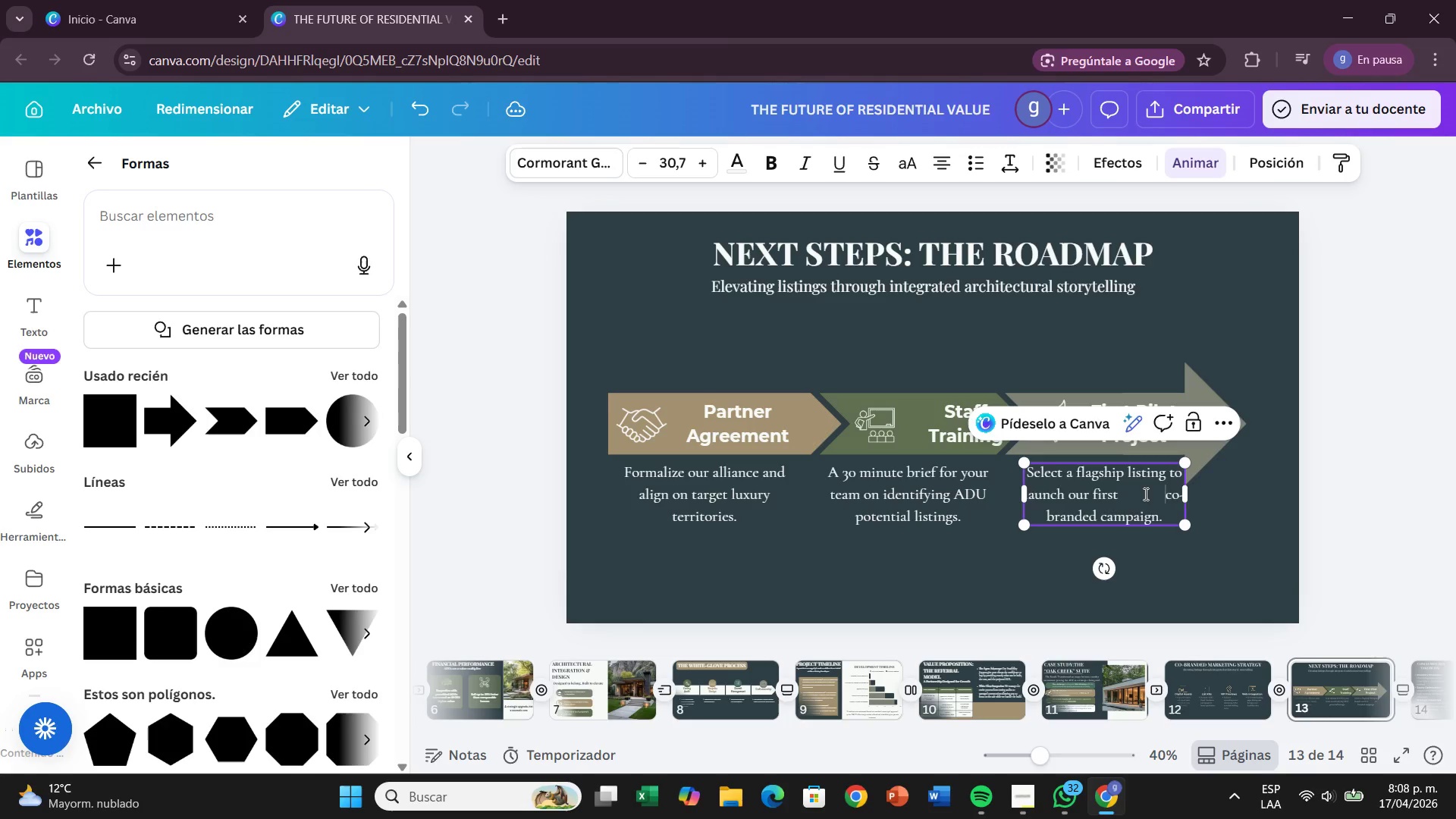 
key(Space)
 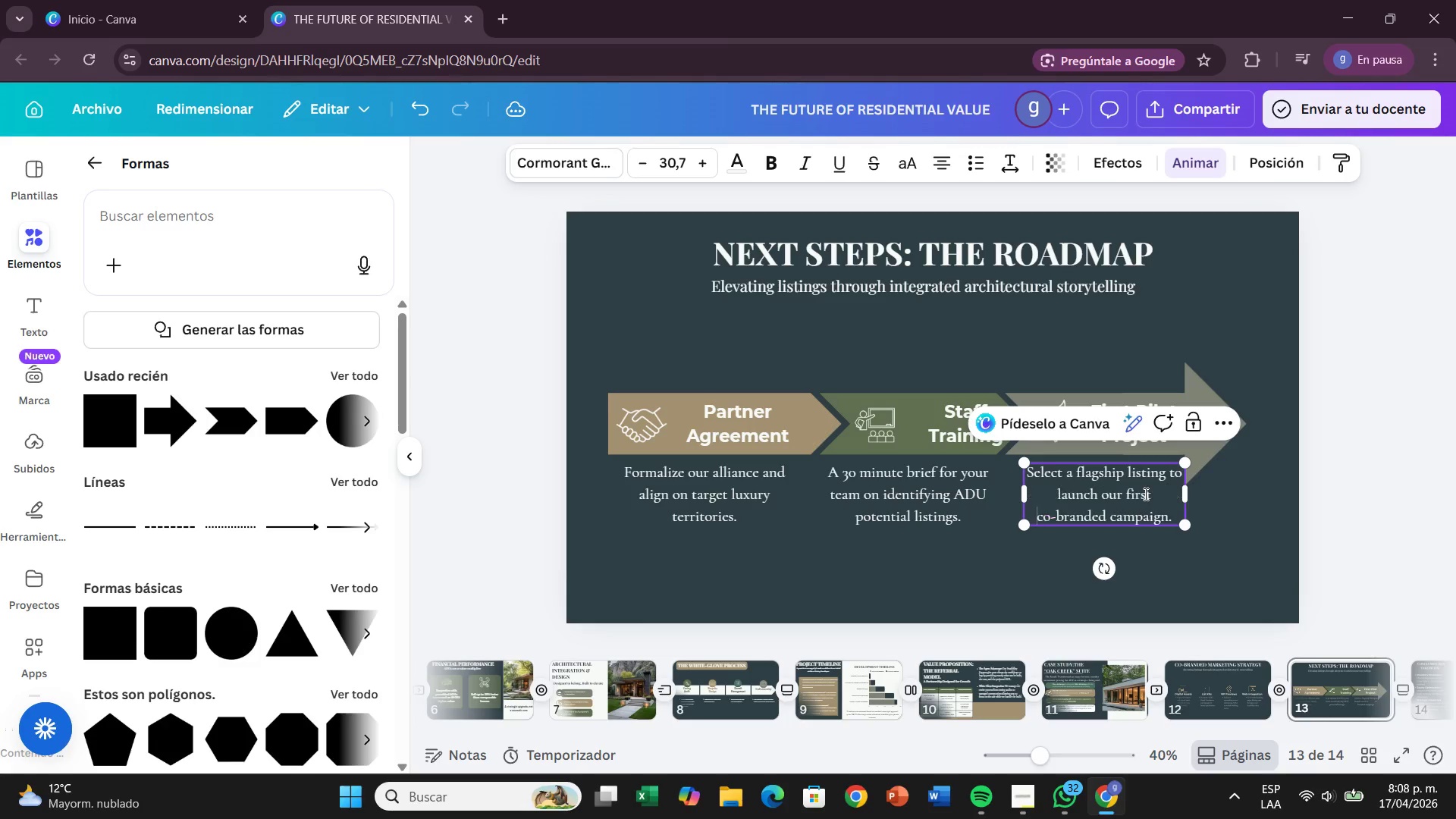 
key(Space)
 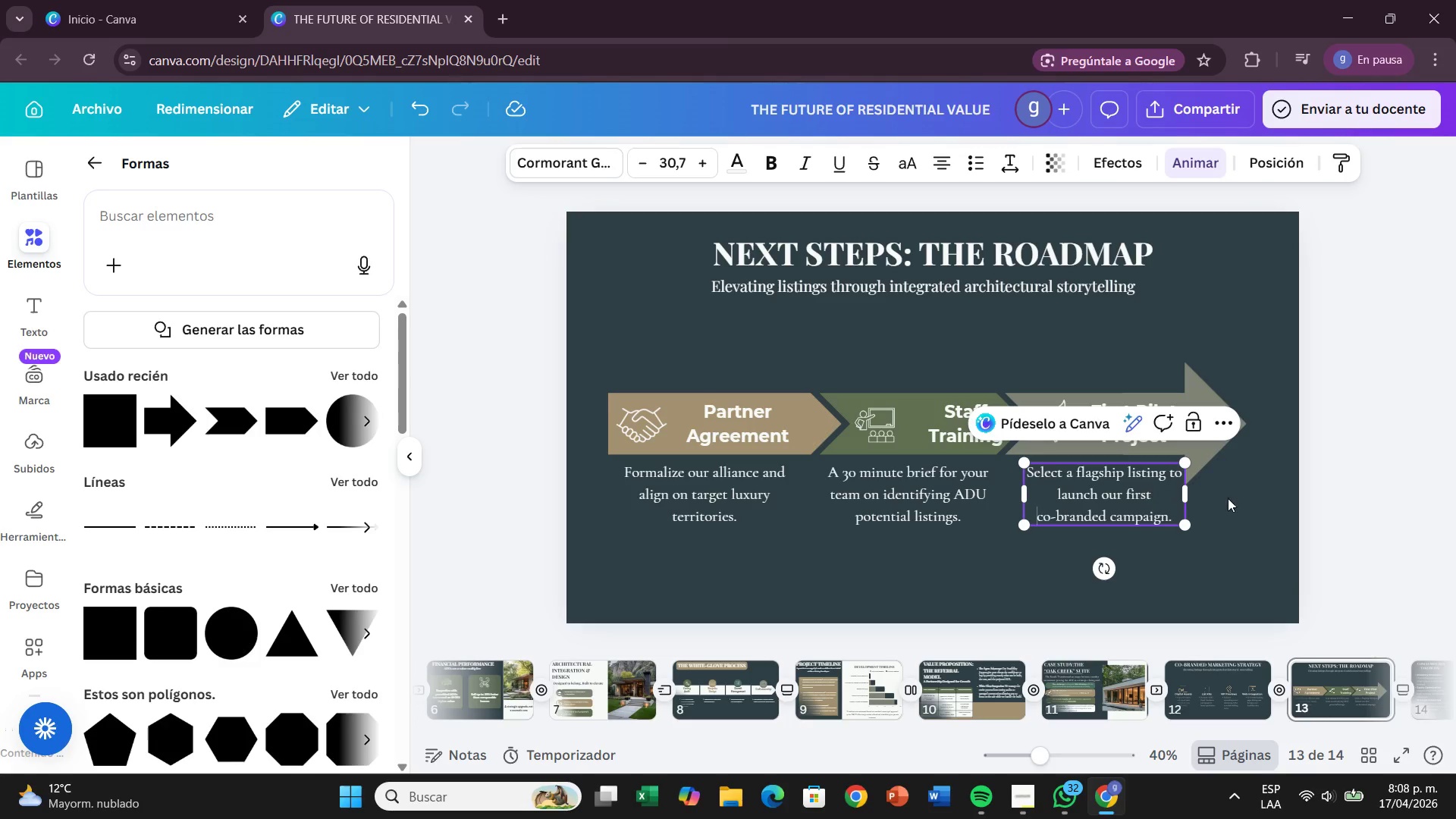 
left_click([1284, 468])
 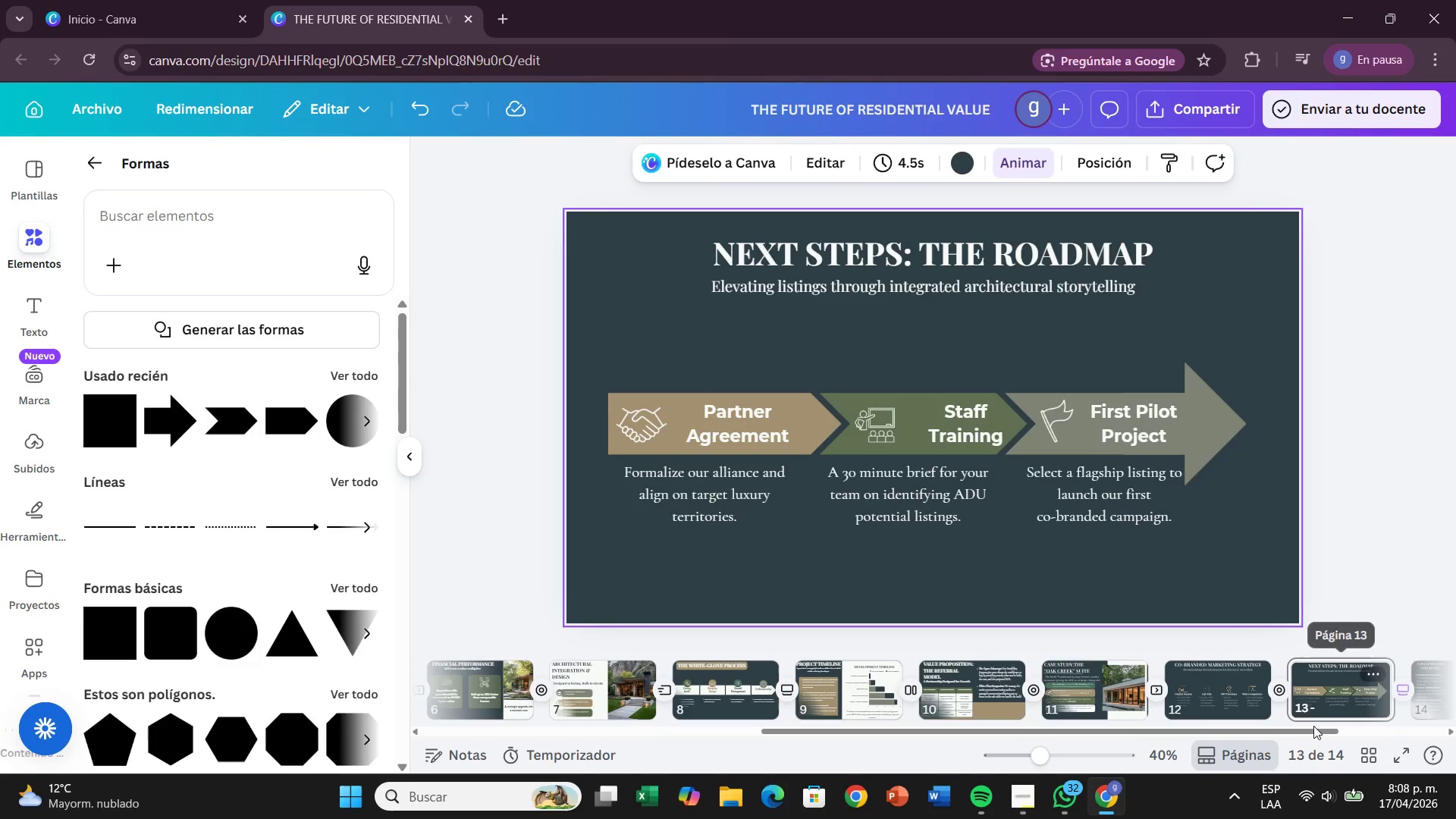 
left_click_drag(start_coordinate=[1301, 729], to_coordinate=[1432, 698])
 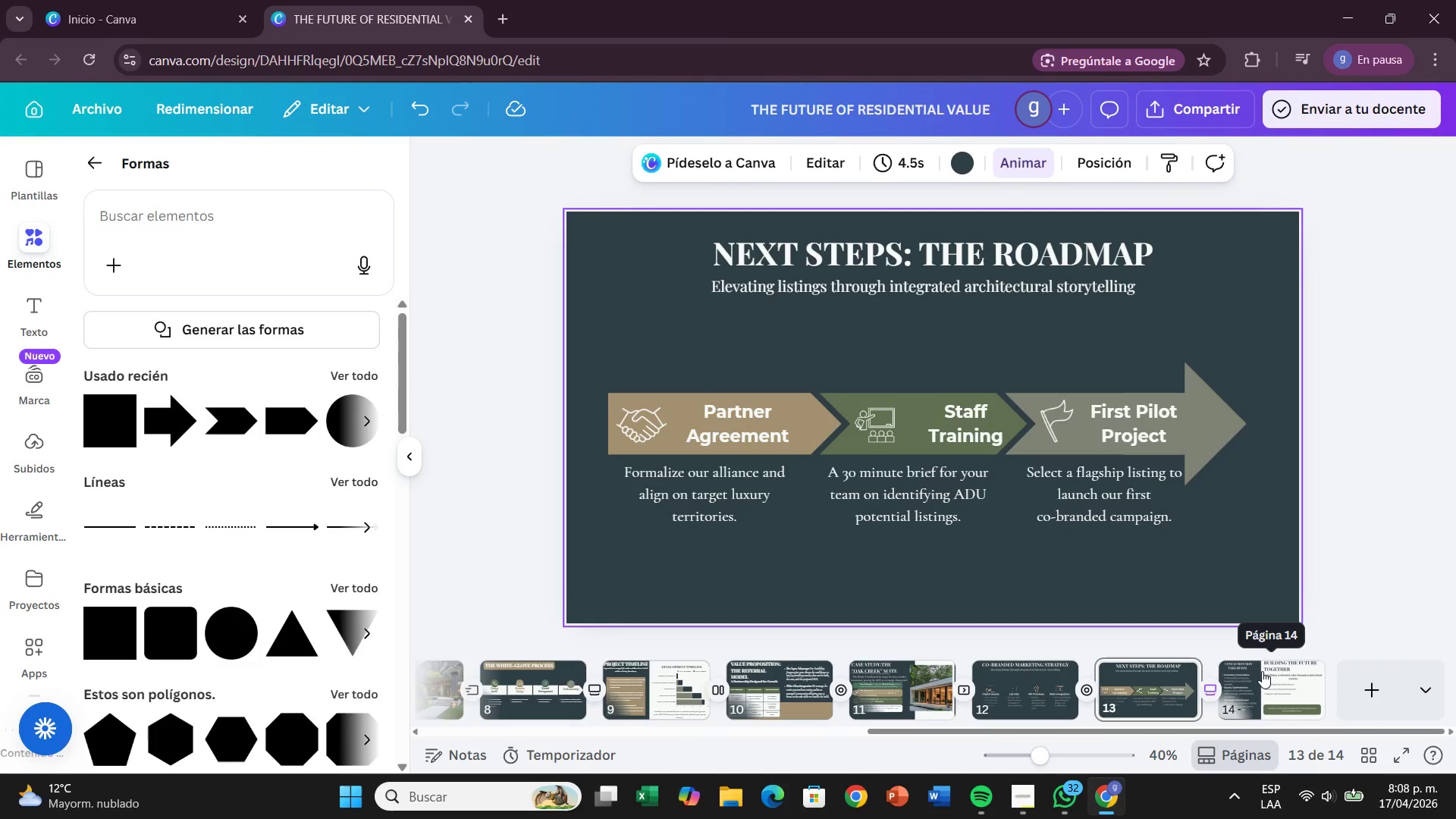 
left_click([1262, 671])
 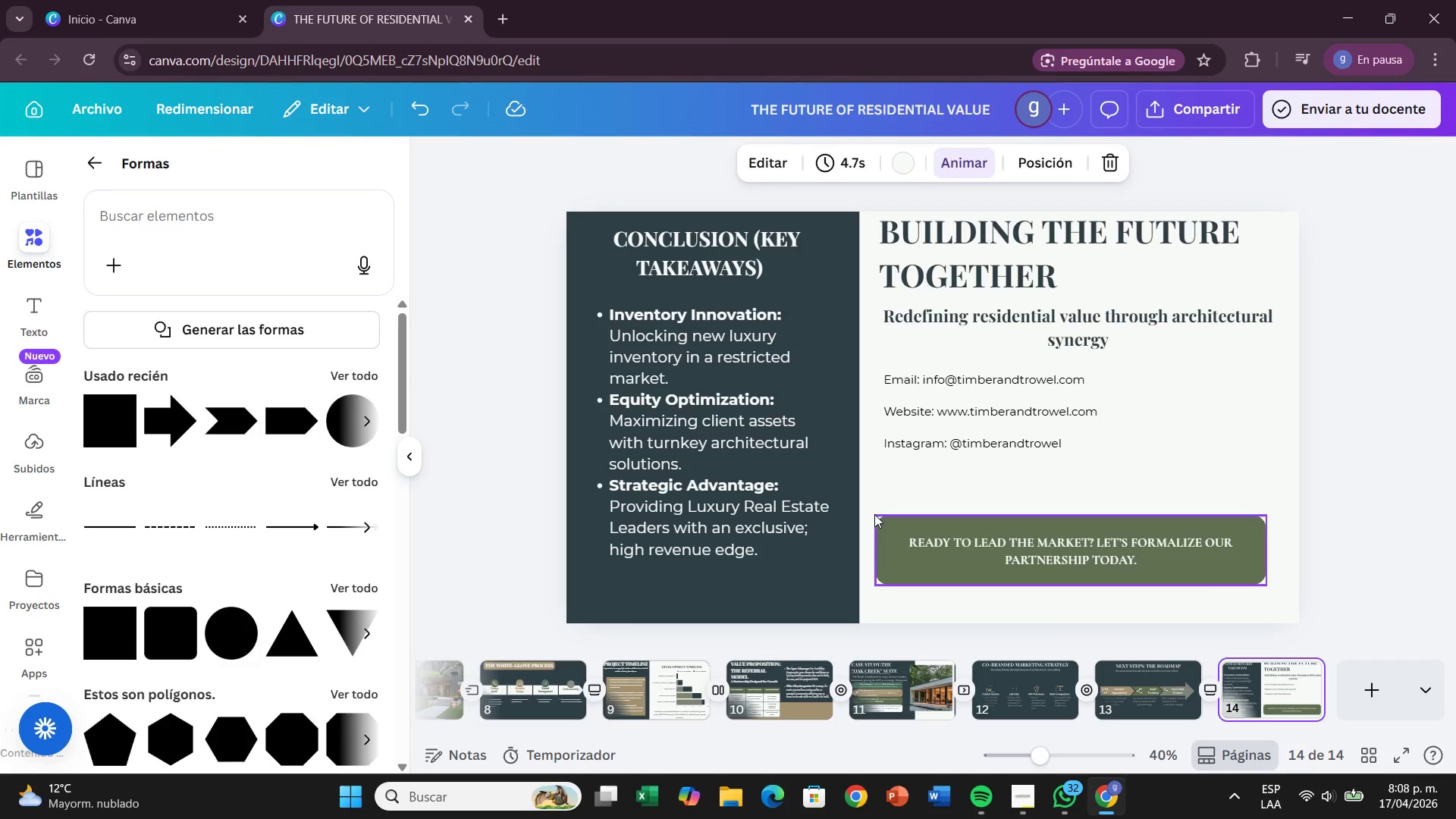 
wait(39.99)
 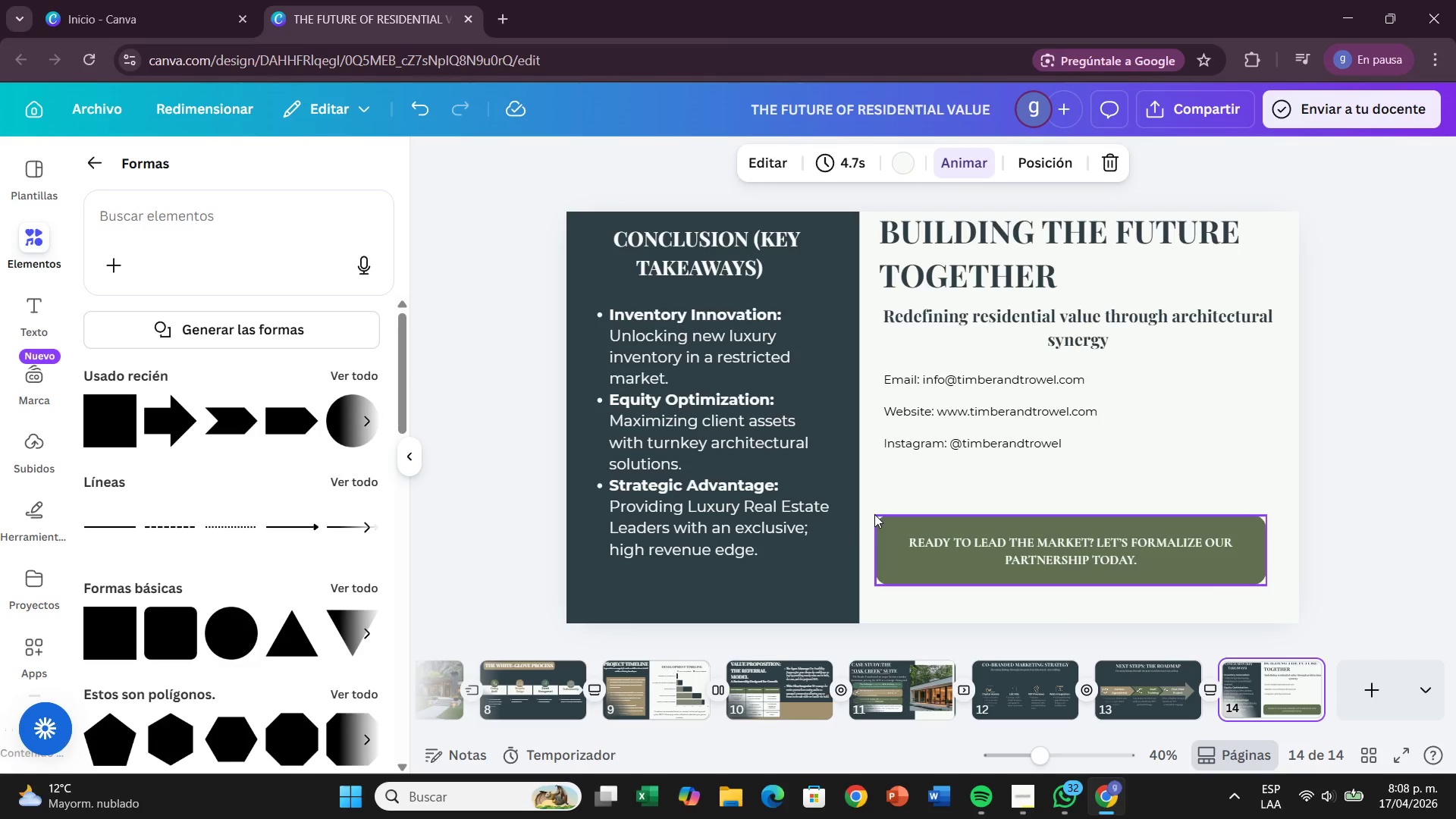 
double_click([817, 522])
 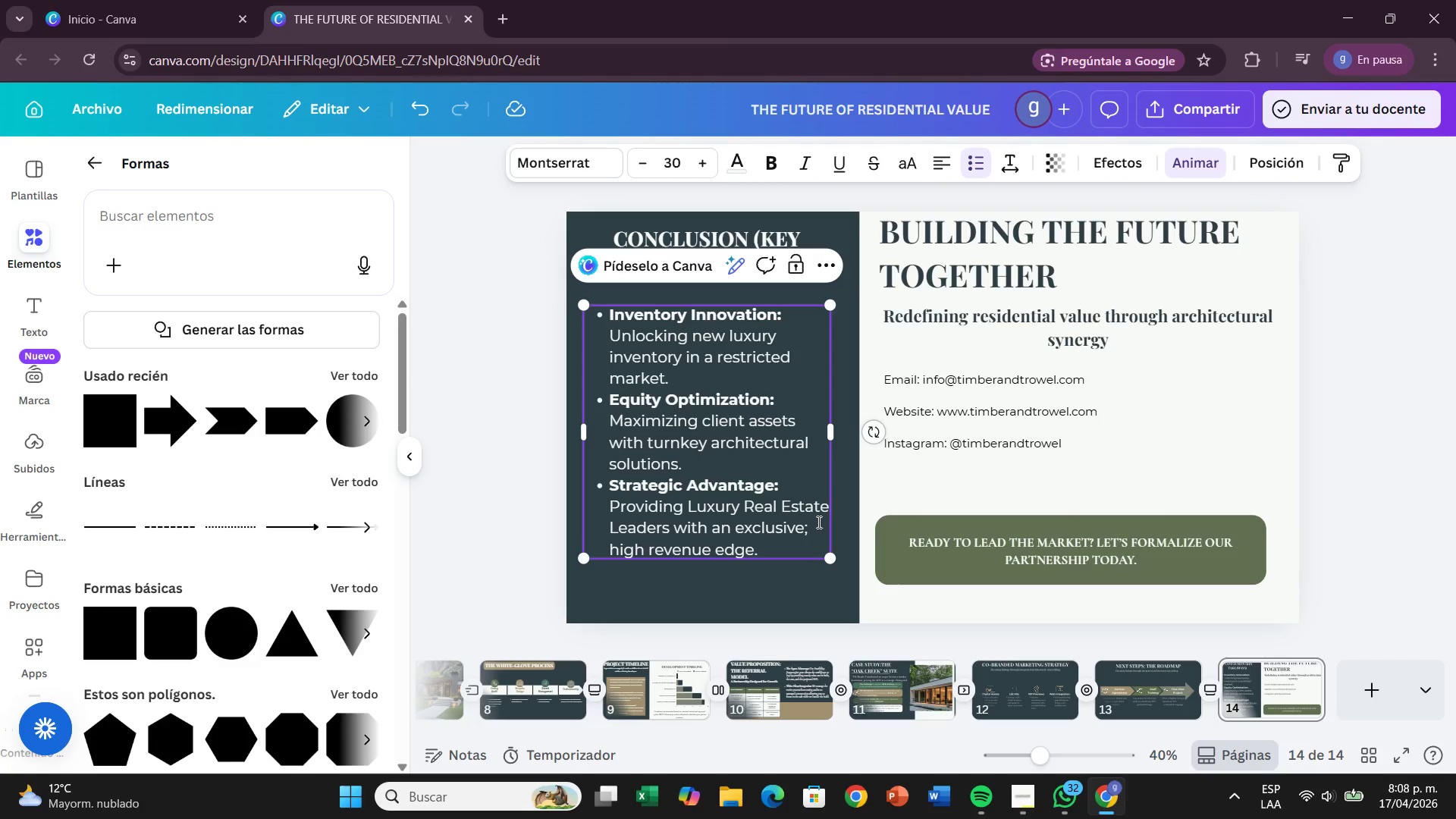 
key(Backspace)
 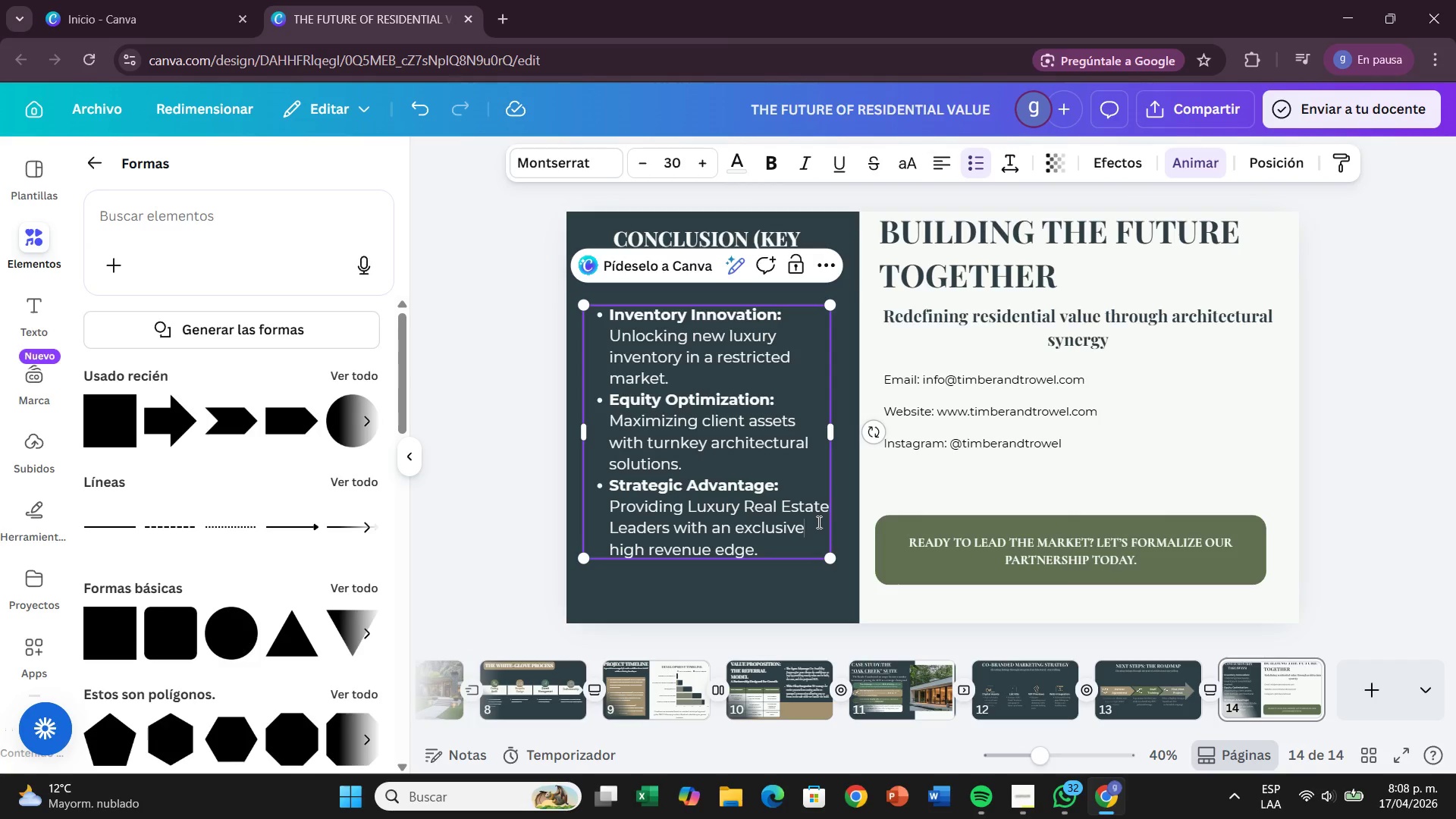 
key(Comma)
 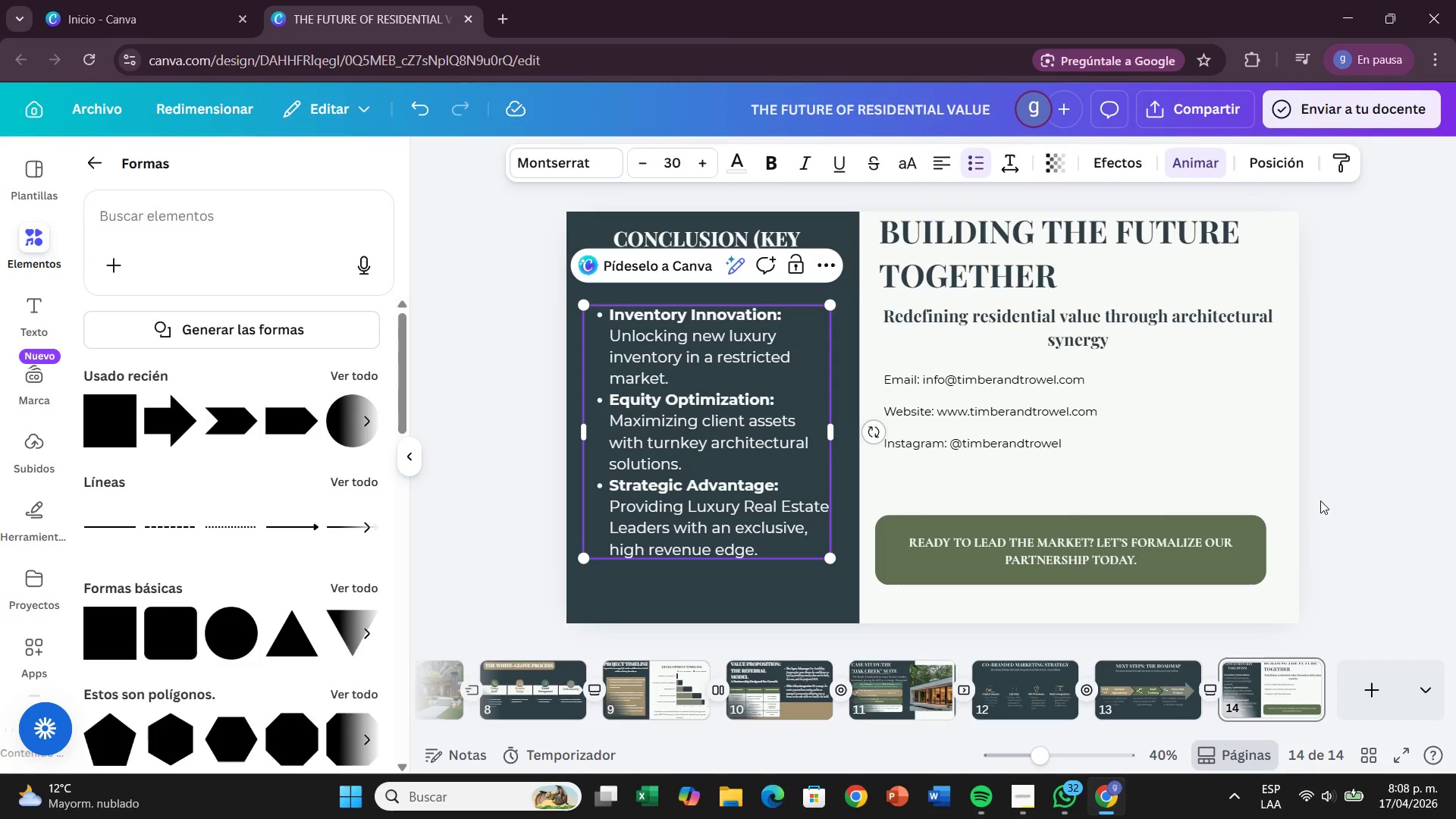 
left_click([1320, 500])
 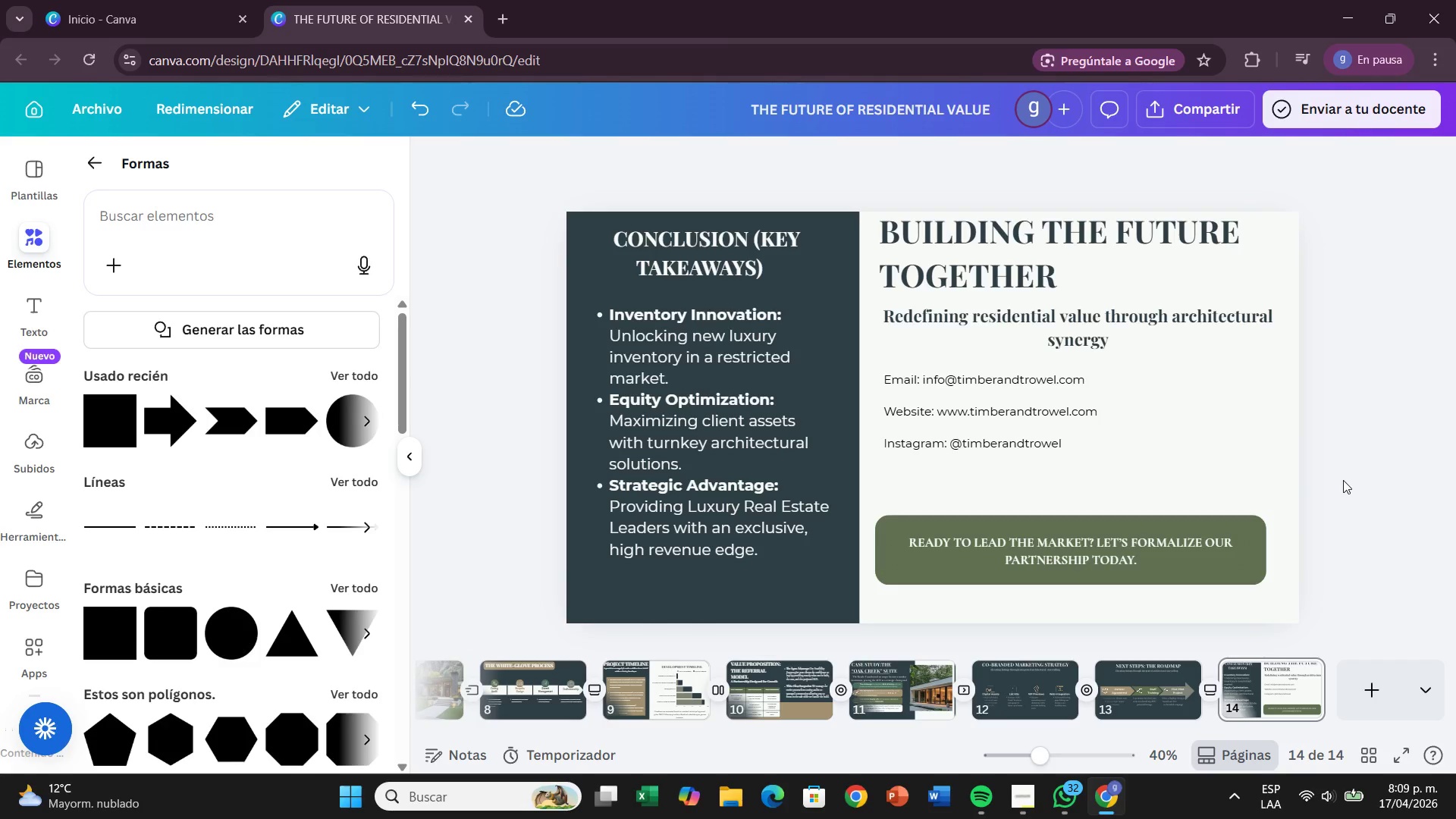 
wait(21.64)
 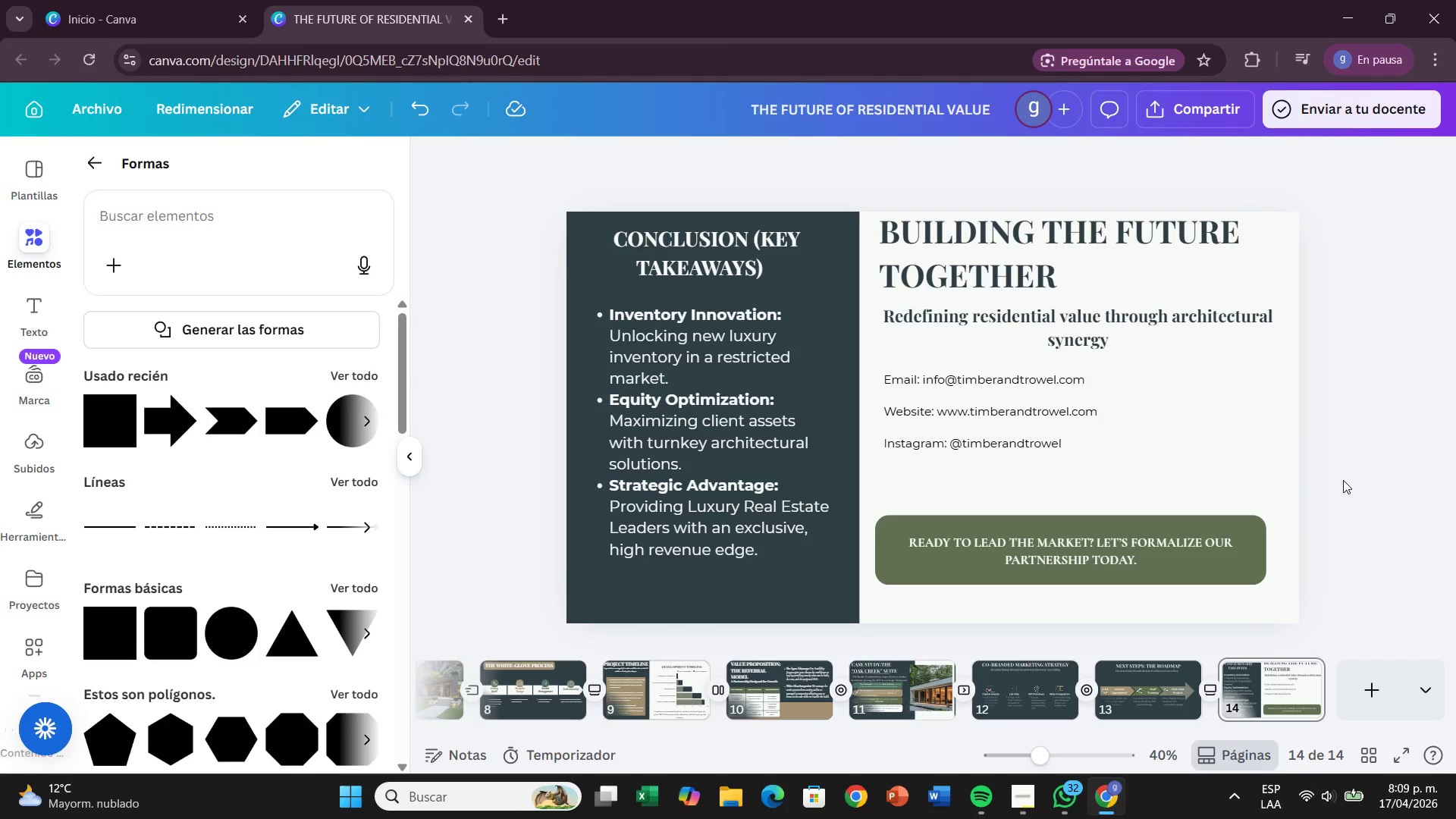 
left_click([1197, 535])
 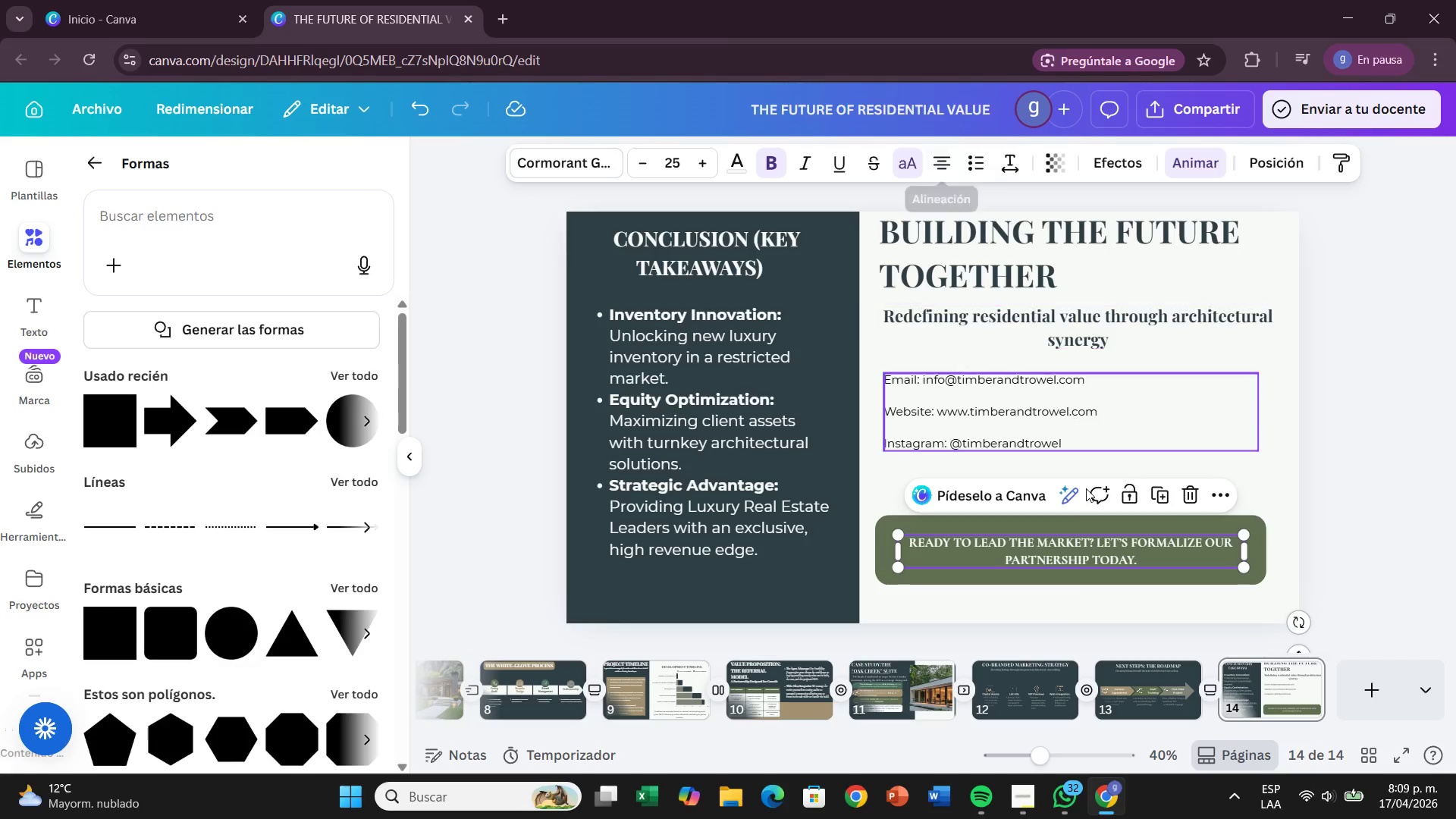 
left_click_drag(start_coordinate=[1150, 553], to_coordinate=[1150, 544])
 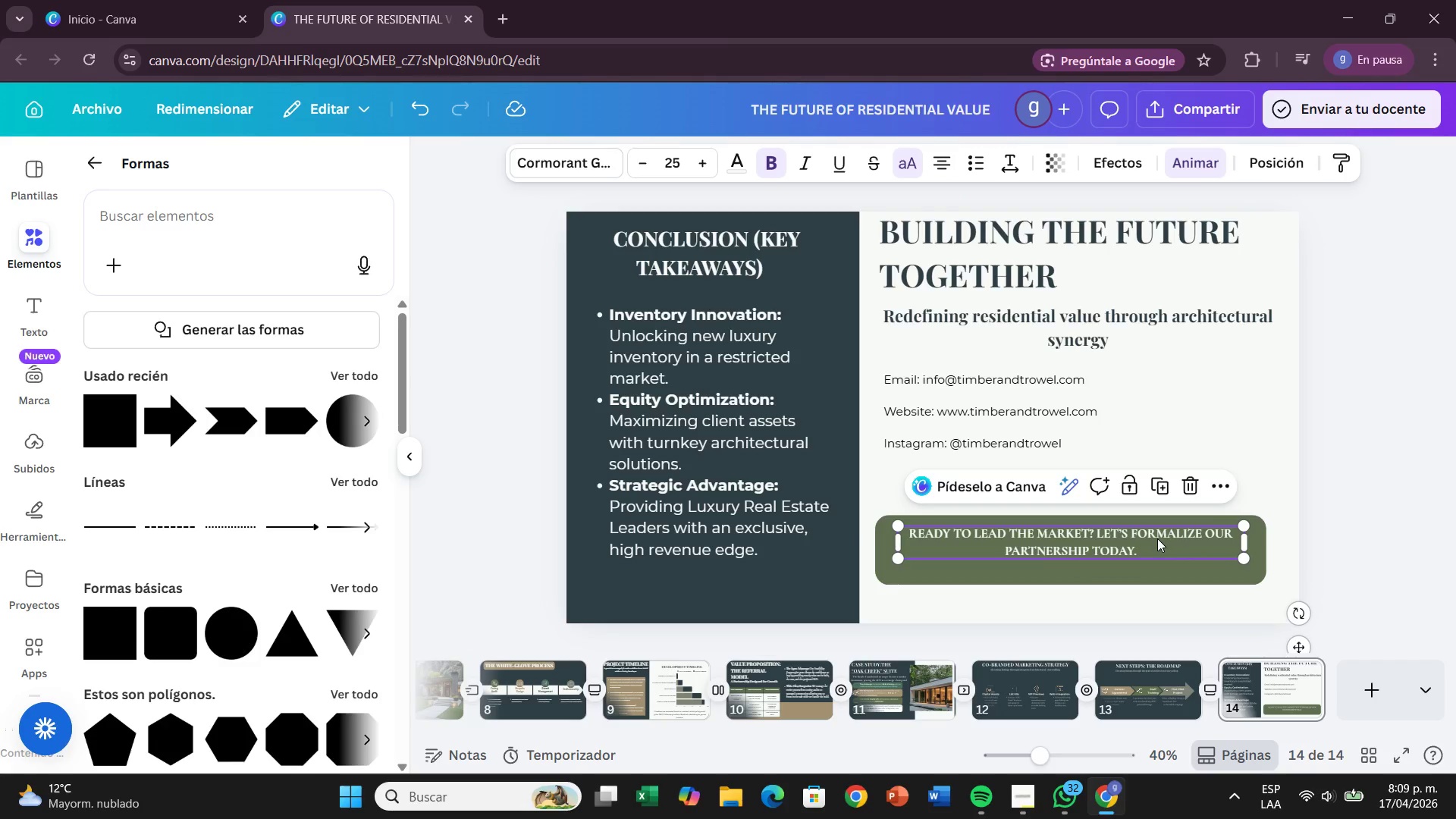 
left_click_drag(start_coordinate=[1157, 538], to_coordinate=[1156, 543])
 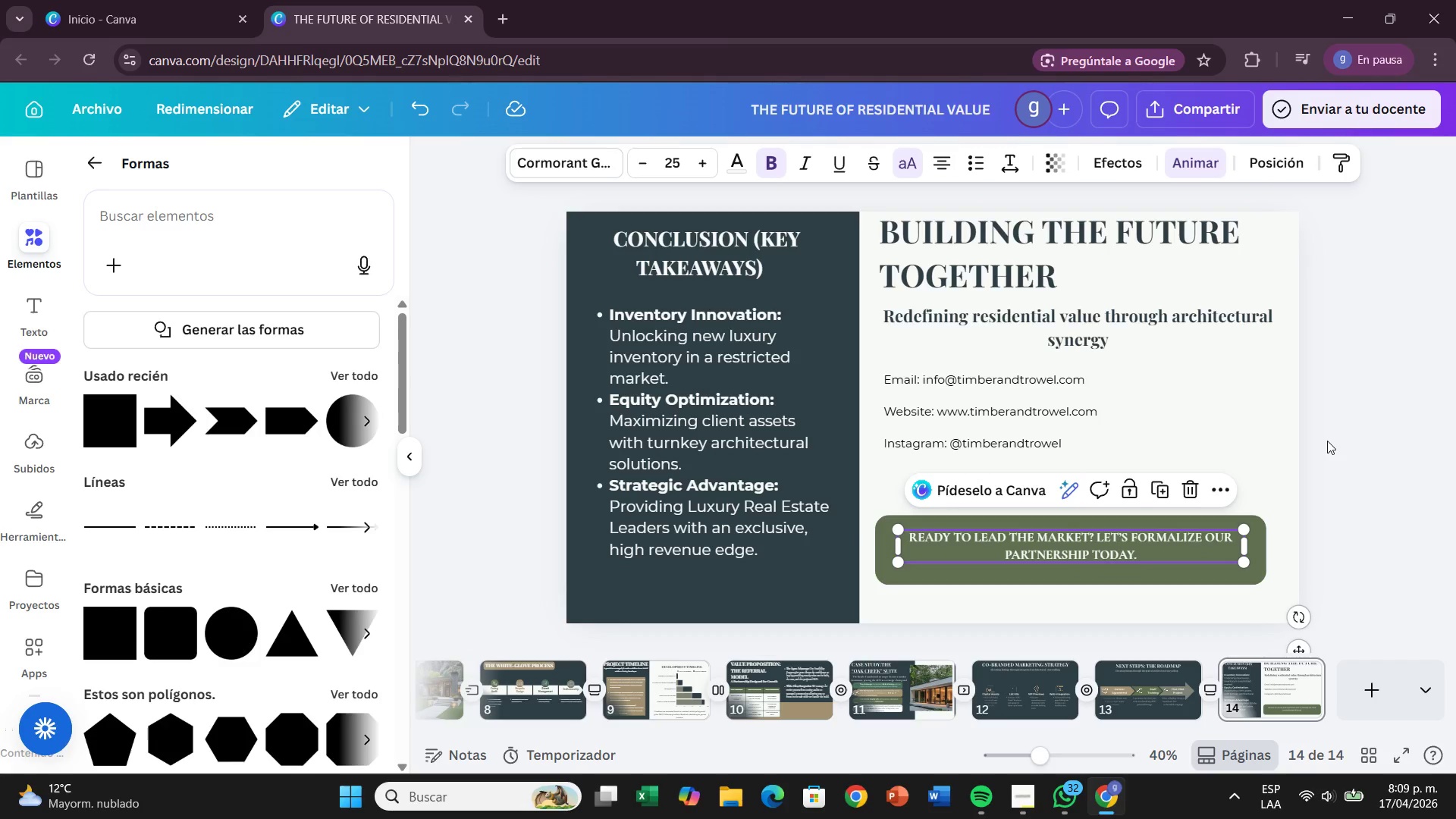 